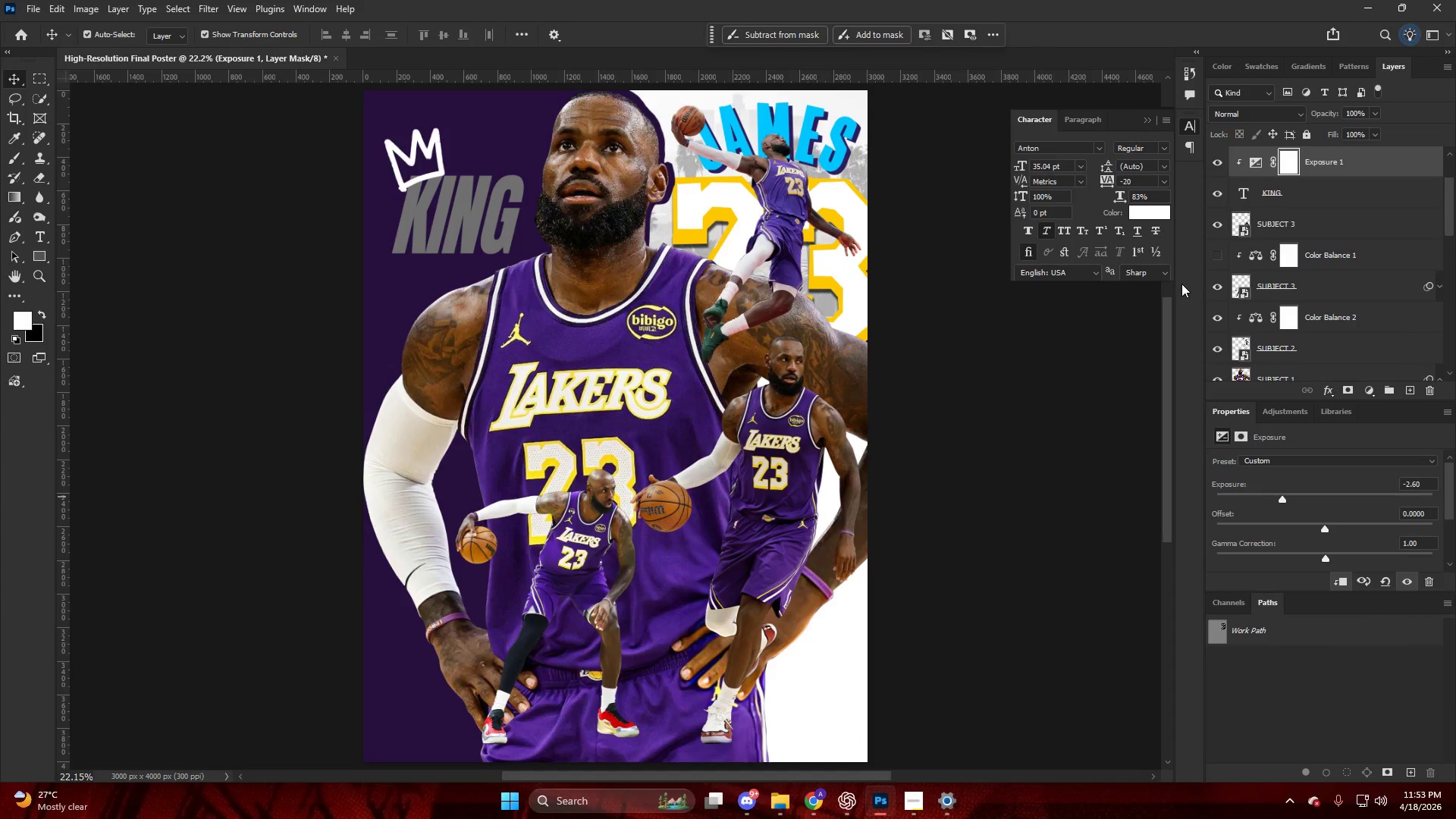 
hold_key(key=AltLeft, duration=1.17)
scroll: coordinate [511, 373], scroll_direction: up, amount: 28.0
 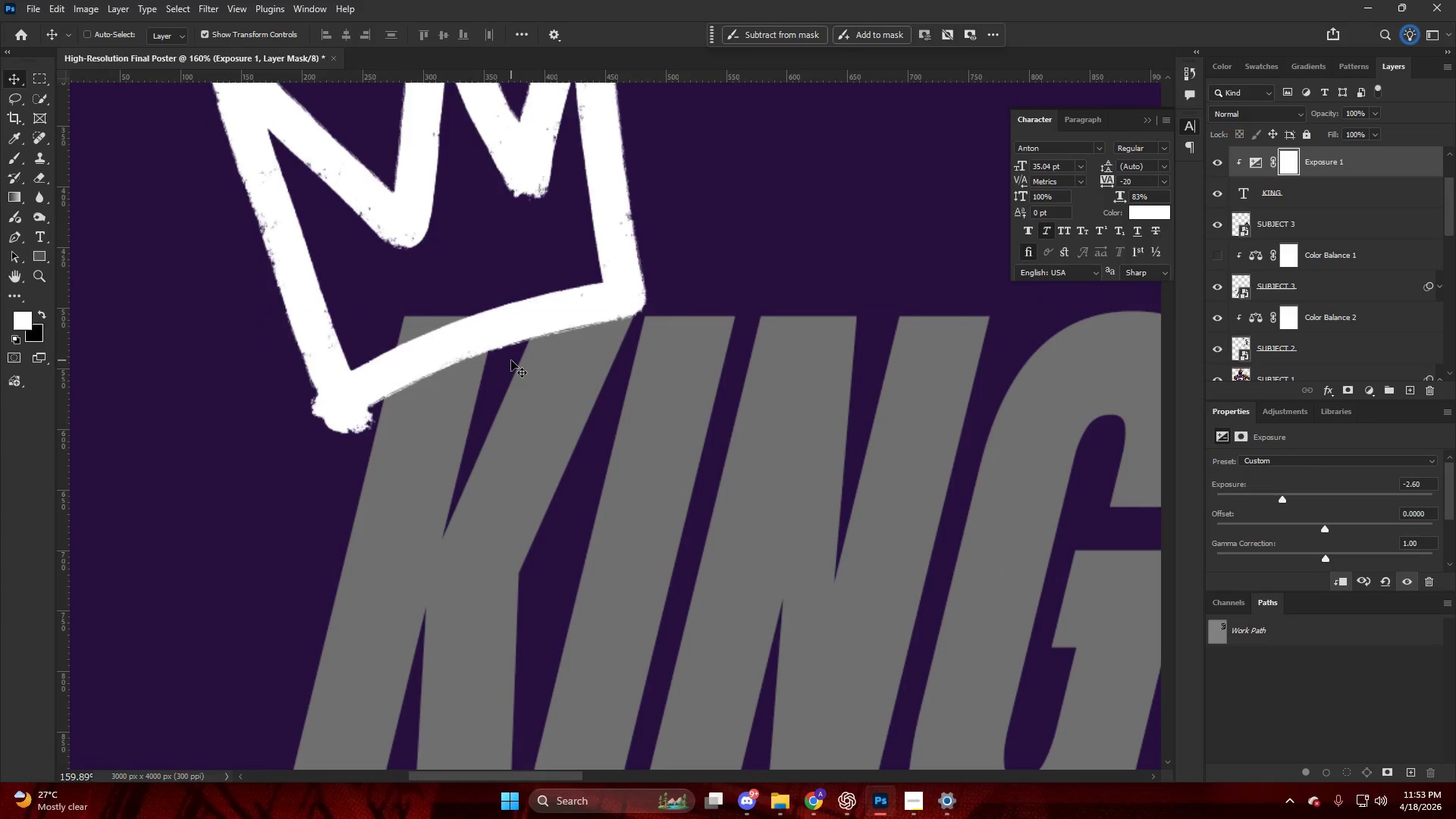 
key(Control+I)
 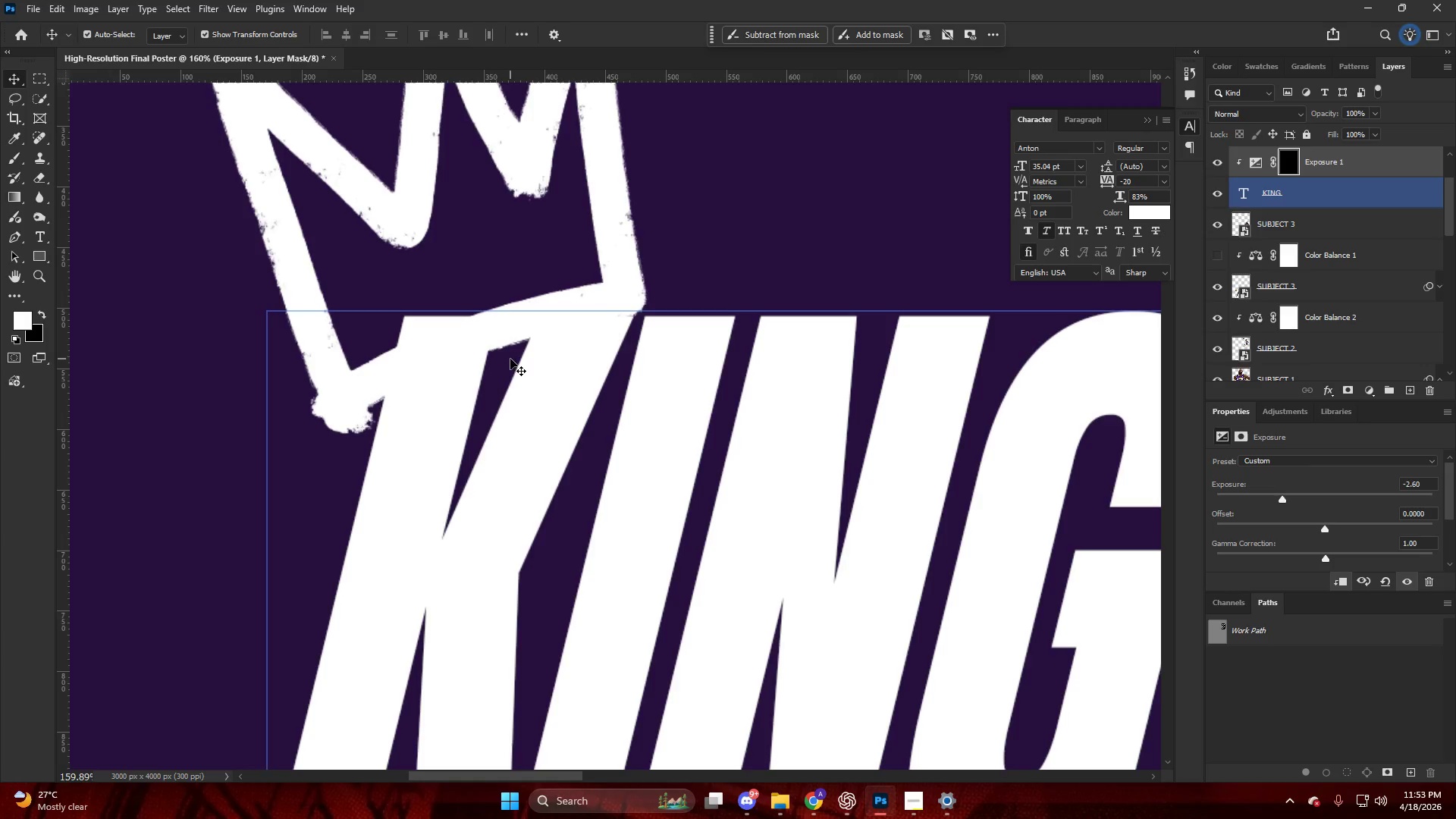 
key(Alt+AltLeft)
 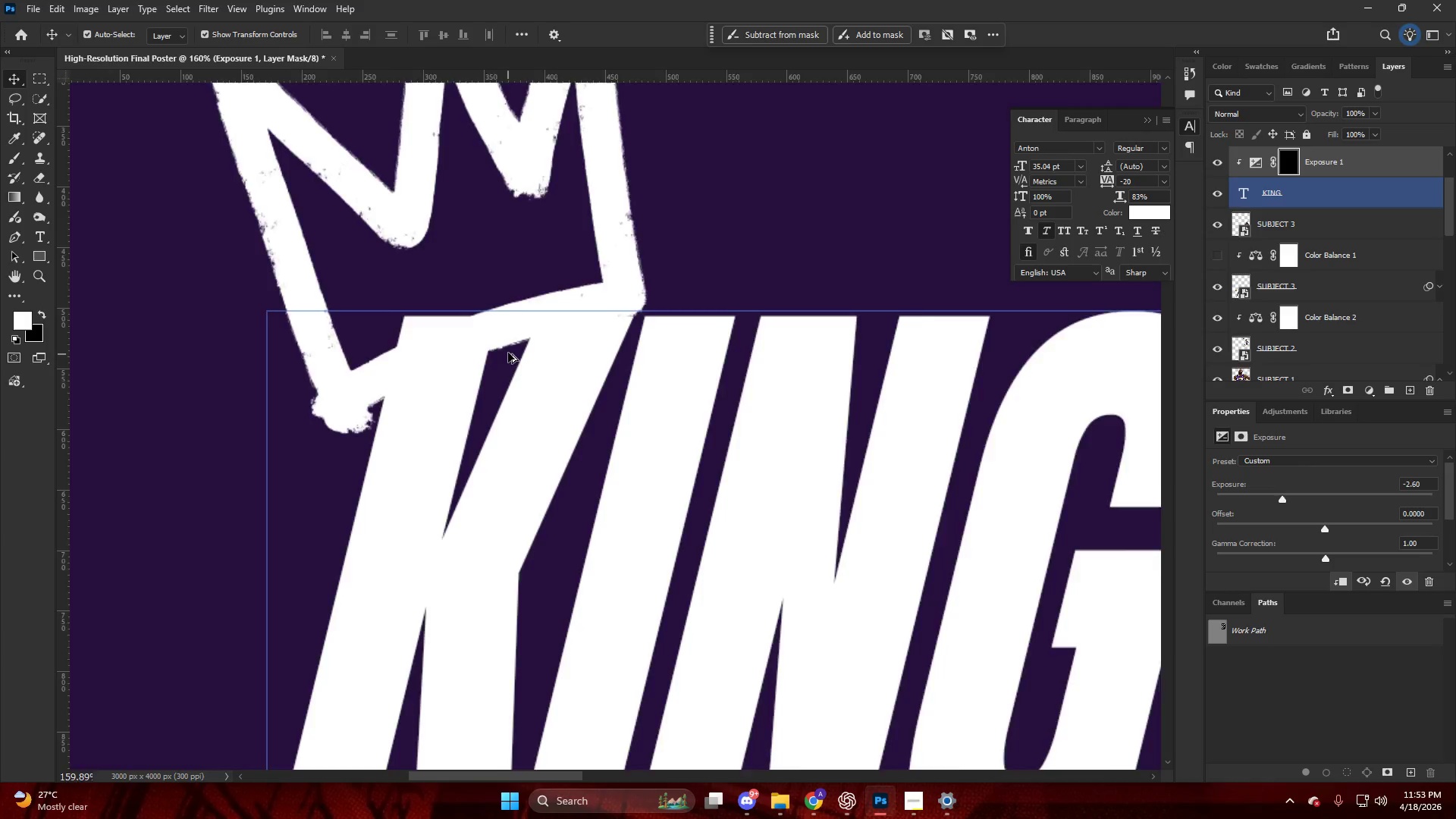 
key(B)
 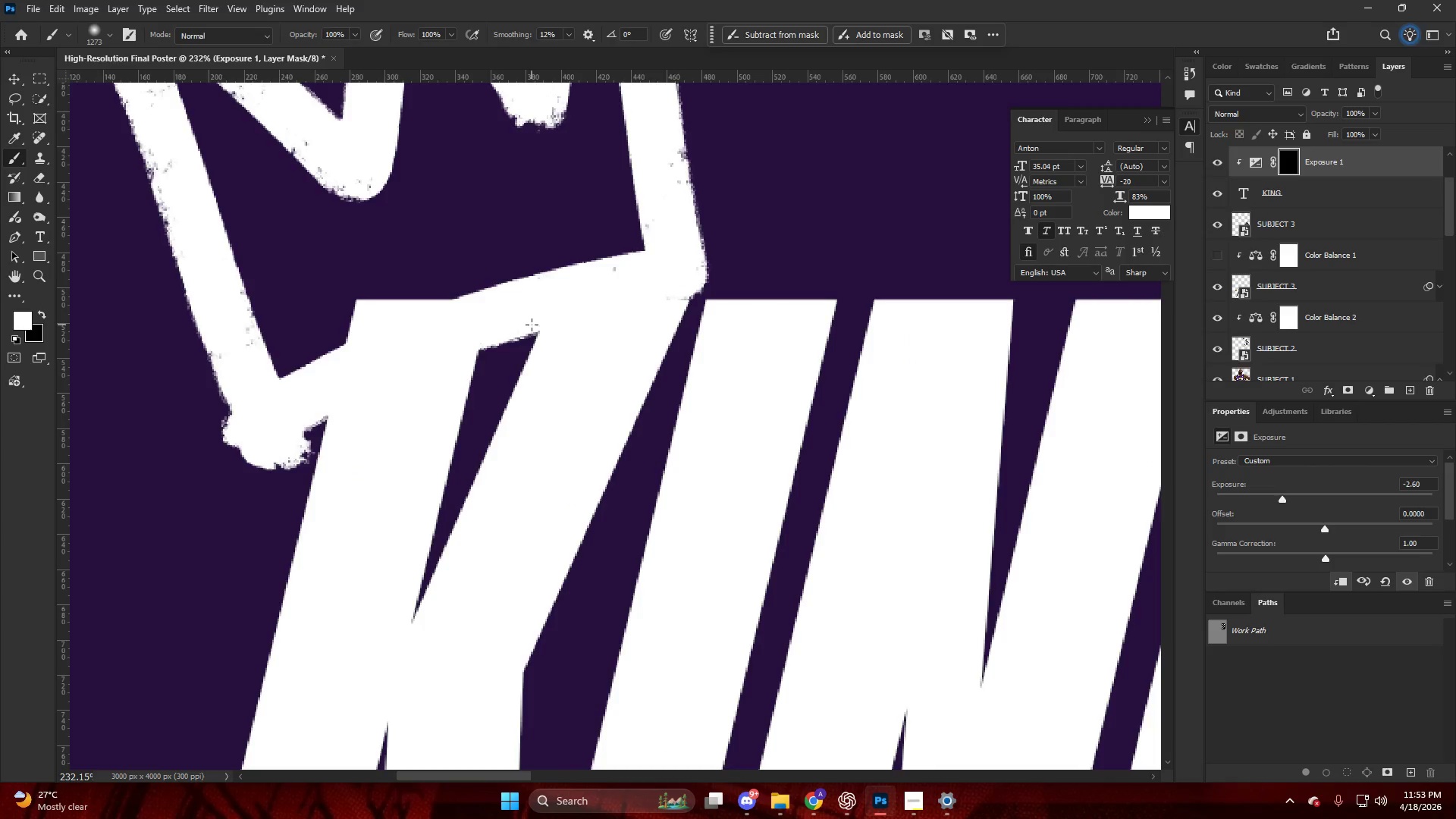 
scroll: coordinate [508, 353], scroll_direction: up, amount: 4.0
 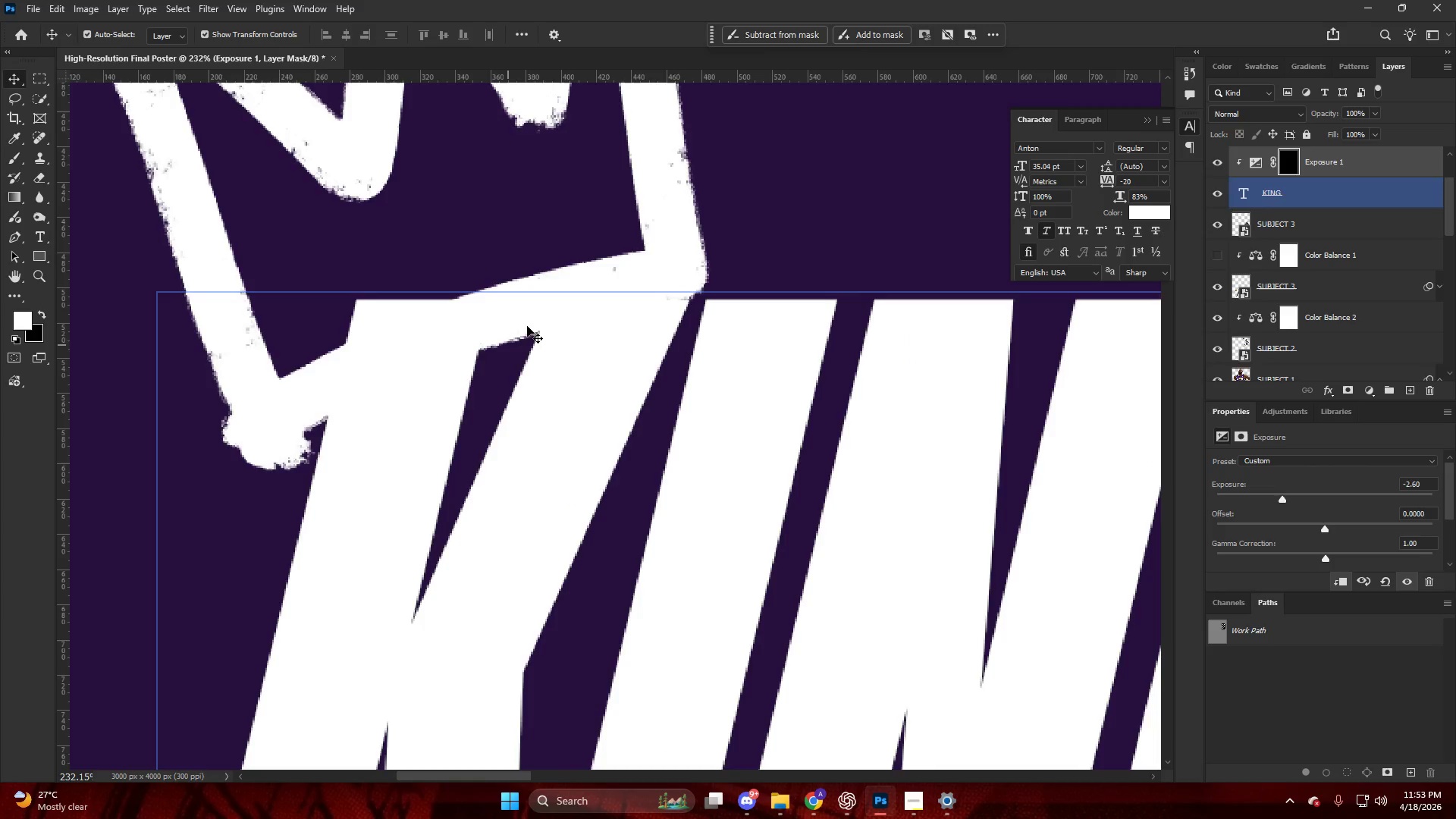 
key(Alt+AltLeft)
 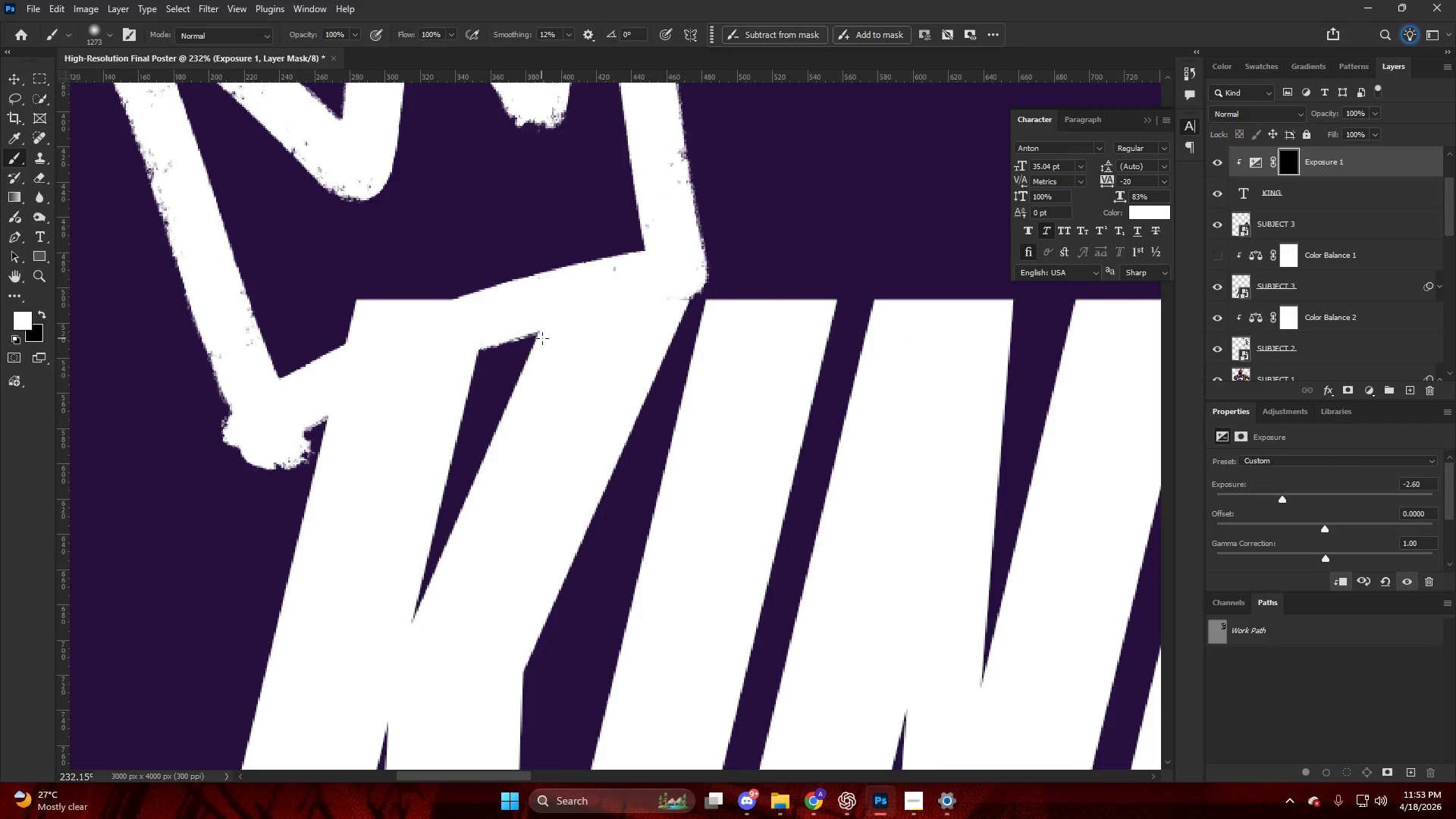 
key(CapsLock)
 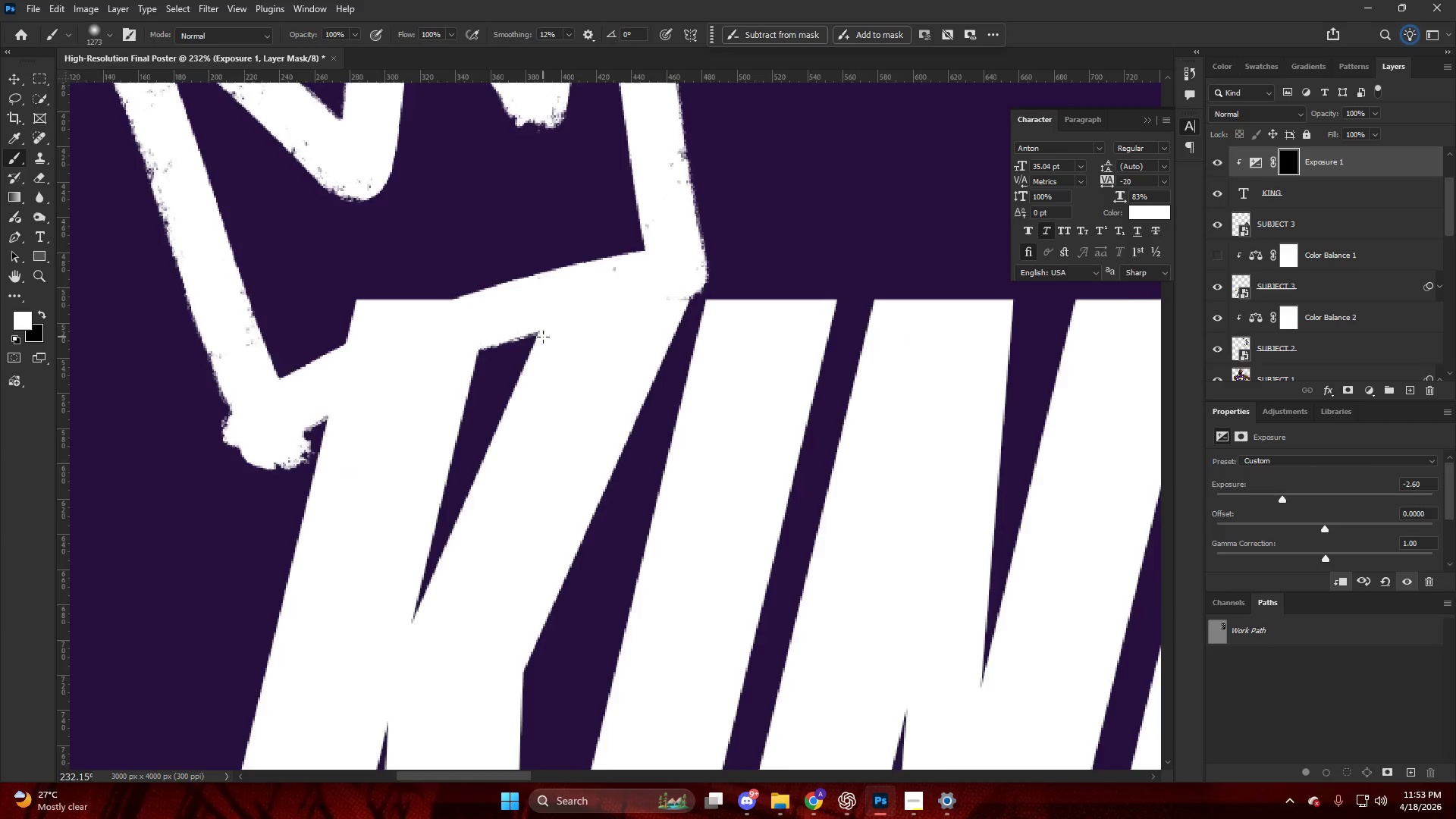 
key(Alt+AltLeft)
 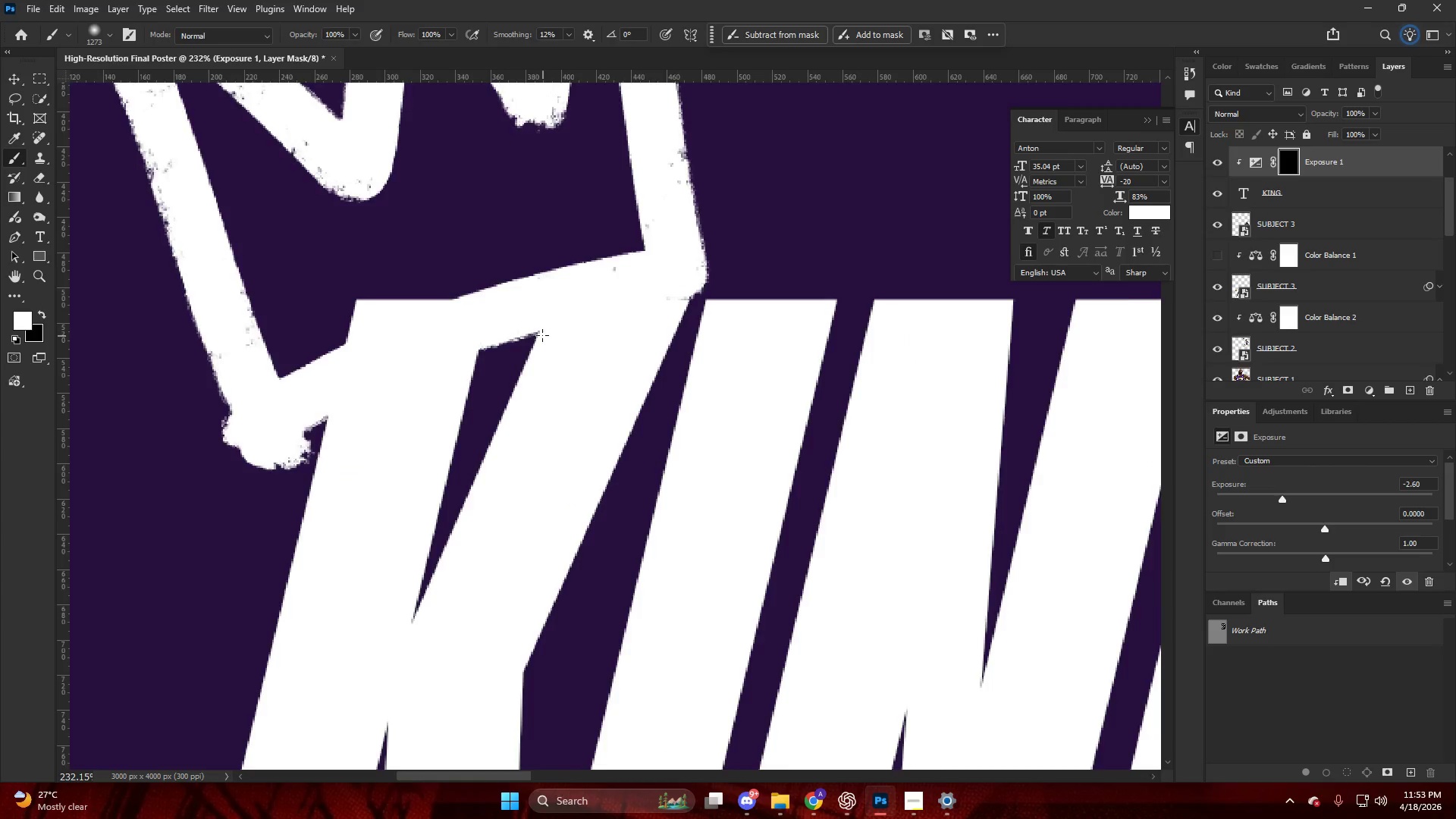 
key(CapsLock)
 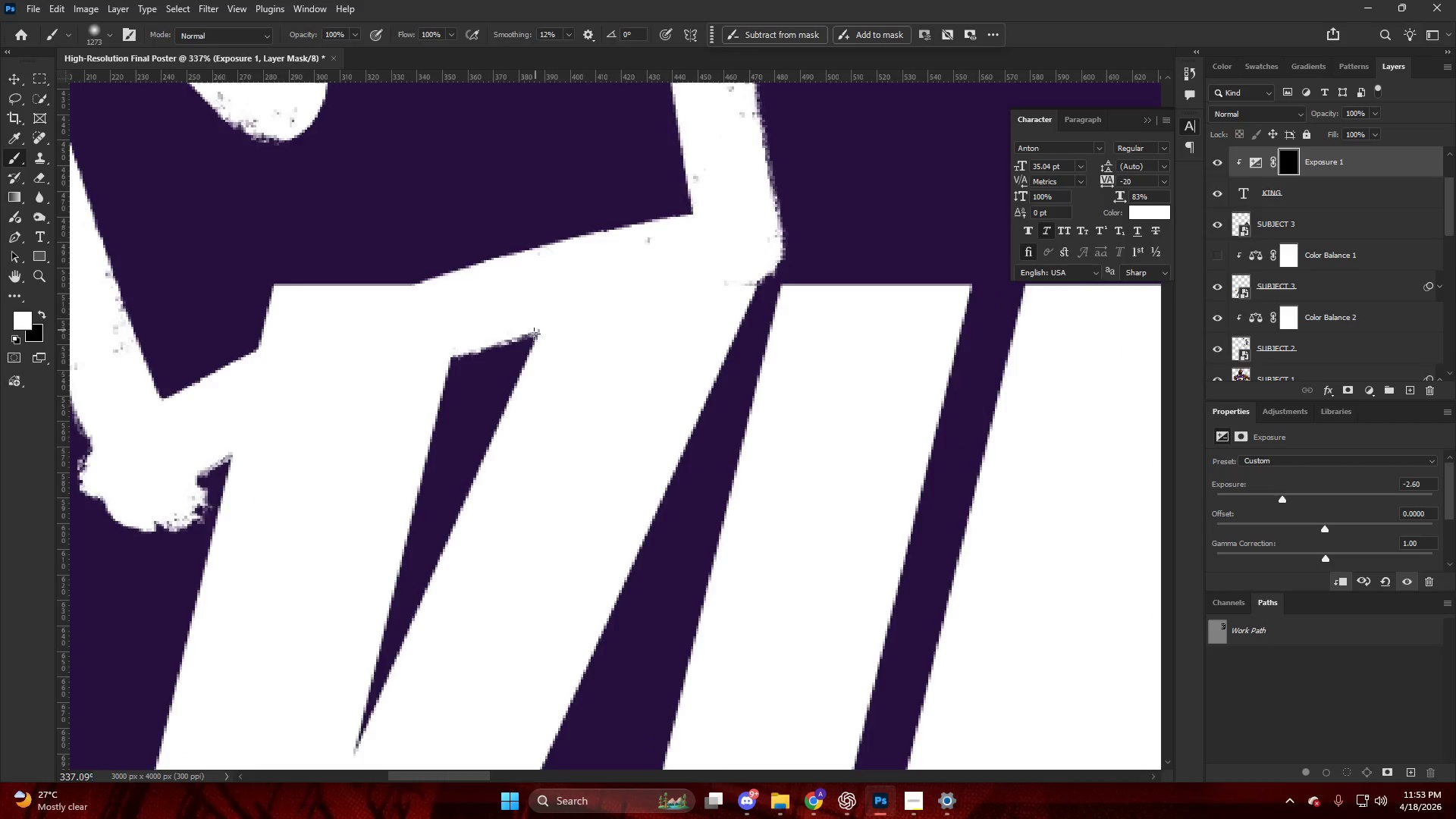 
hold_key(key=AltLeft, duration=1.88)
 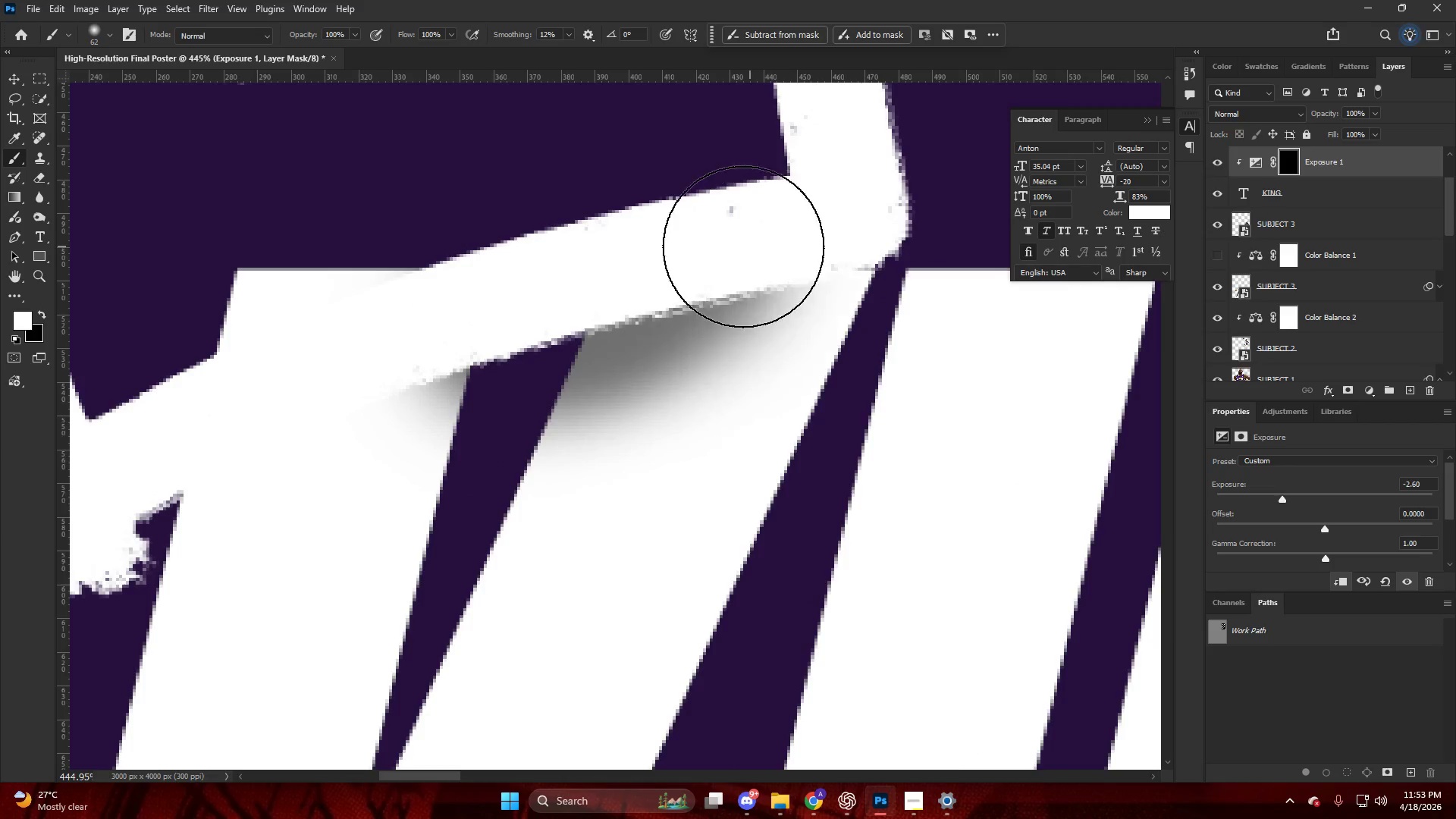 
scroll: coordinate [540, 330], scroll_direction: up, amount: 4.0
 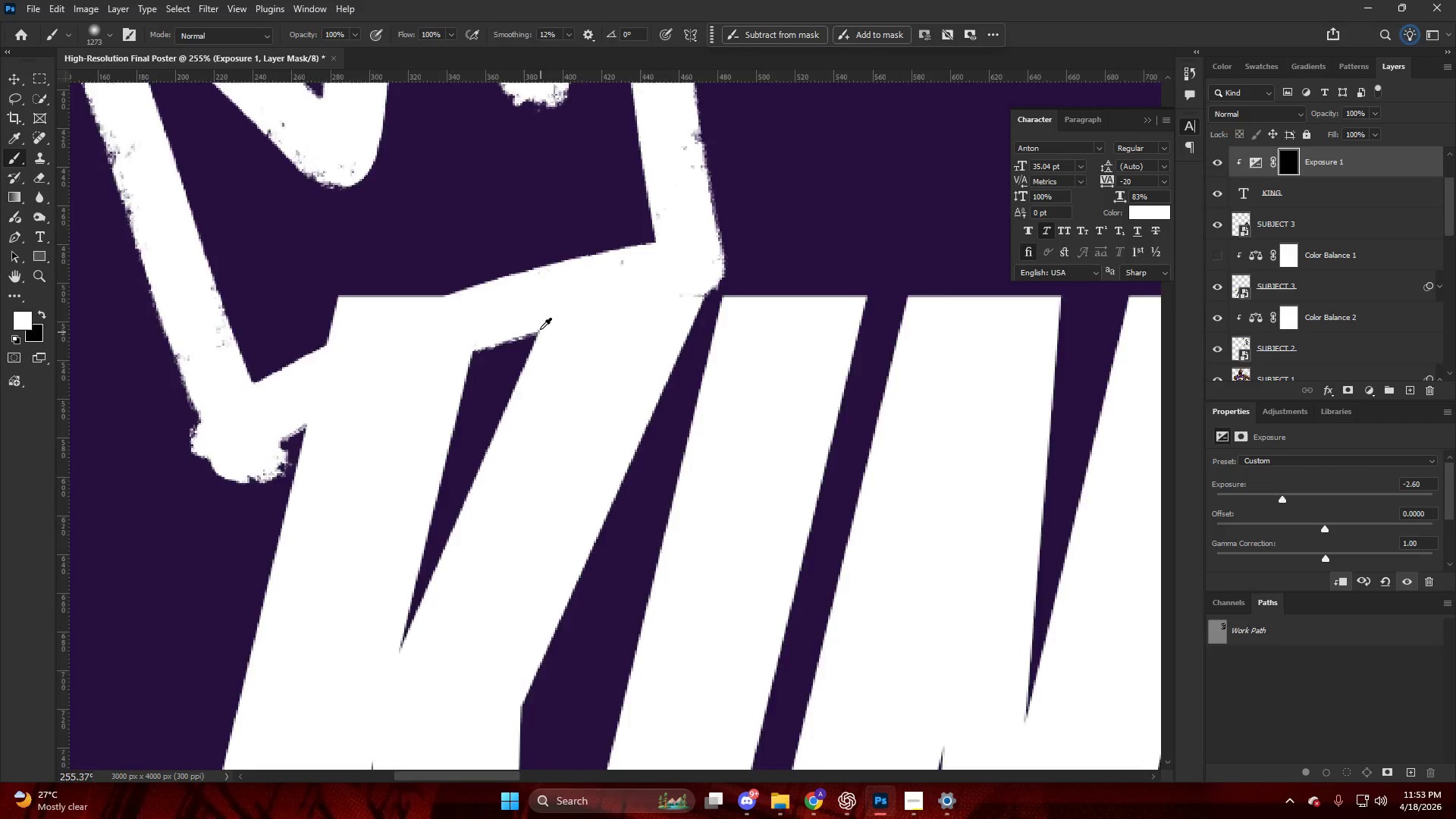 
left_click_drag(start_coordinate=[488, 339], to_coordinate=[736, 234])
 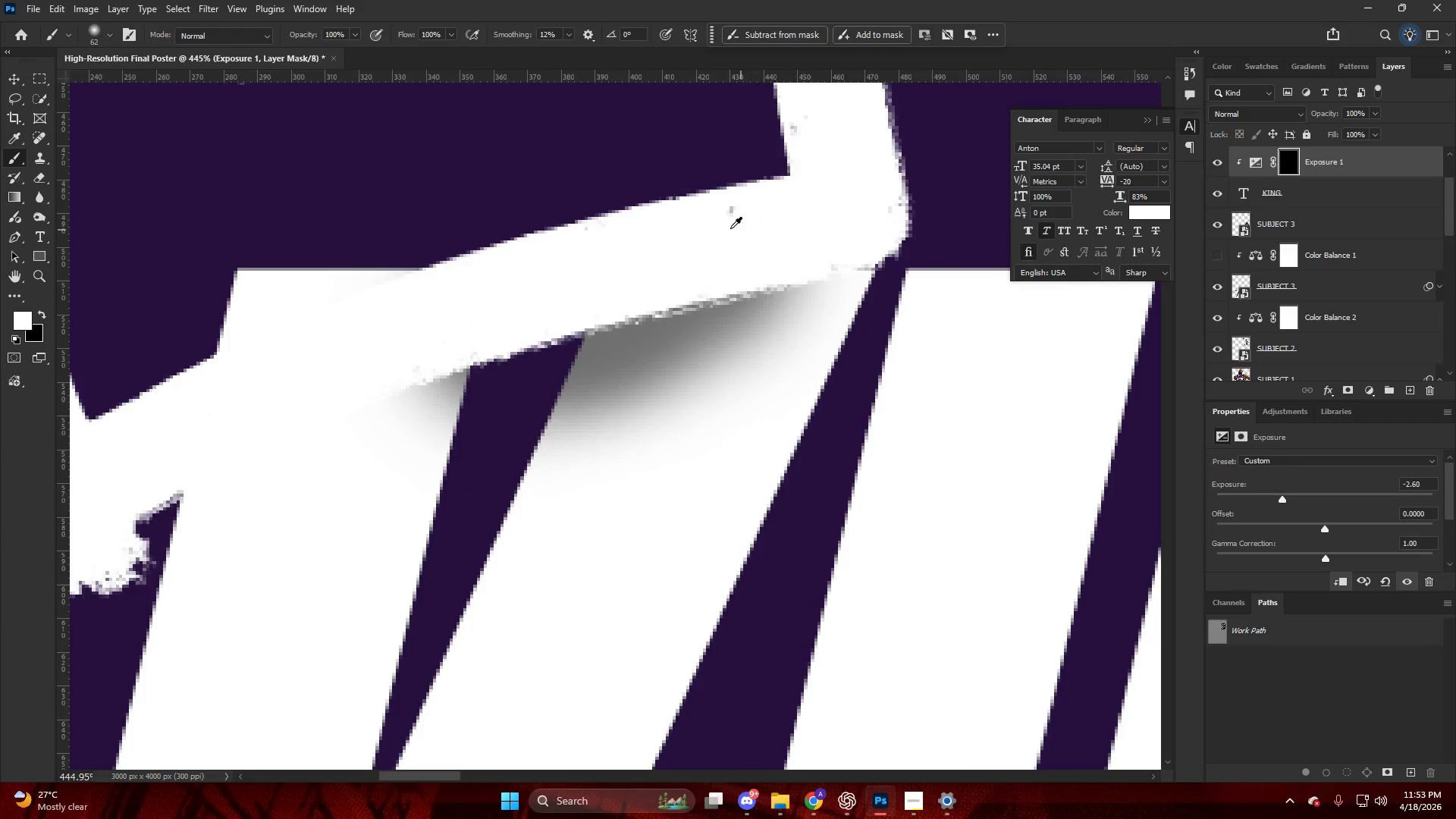 
scroll: coordinate [396, 336], scroll_direction: up, amount: 3.0
 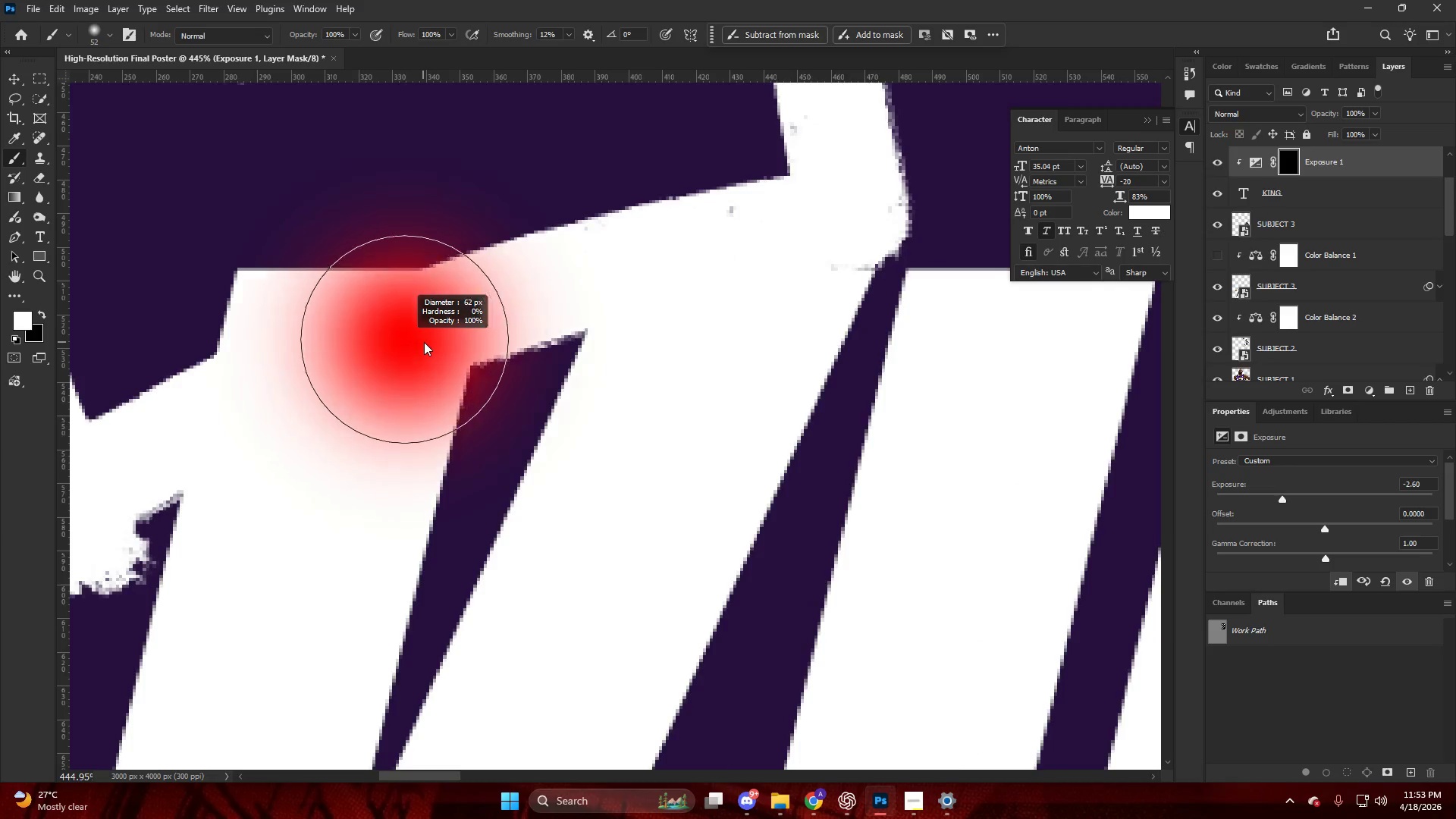 
key(Alt+AltLeft)
 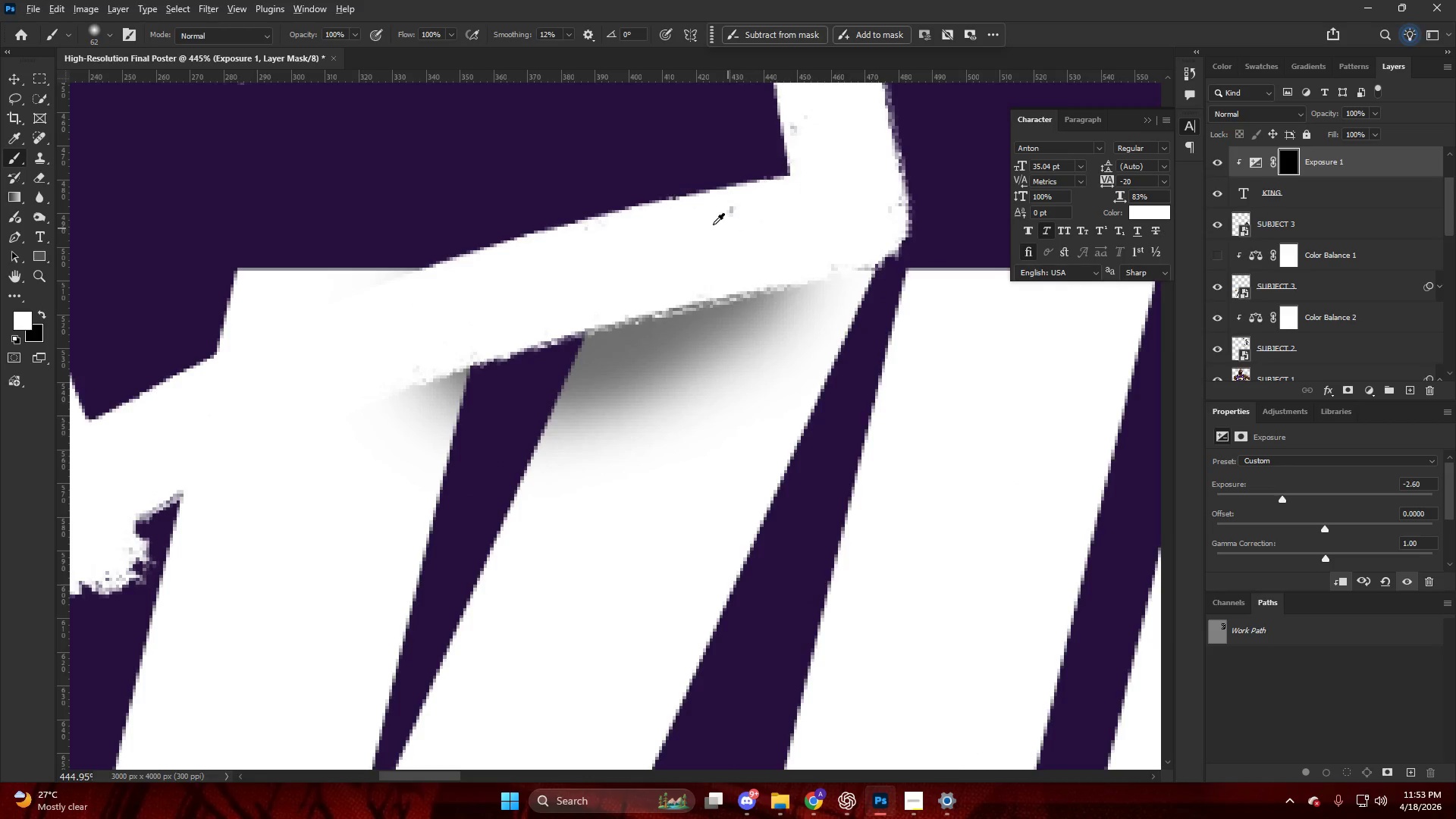 
key(Control+ControlLeft)
 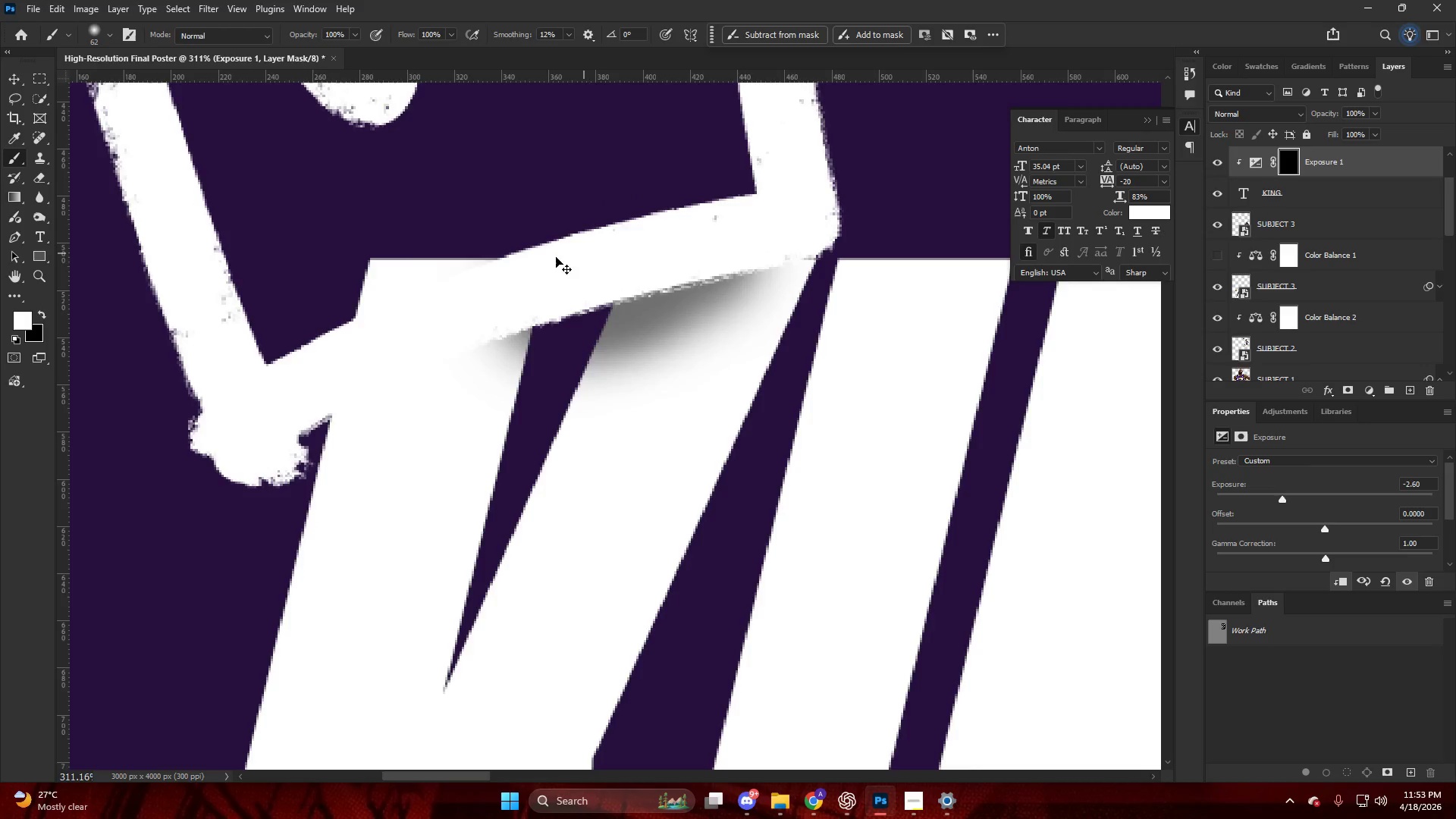 
key(Control+Z)
 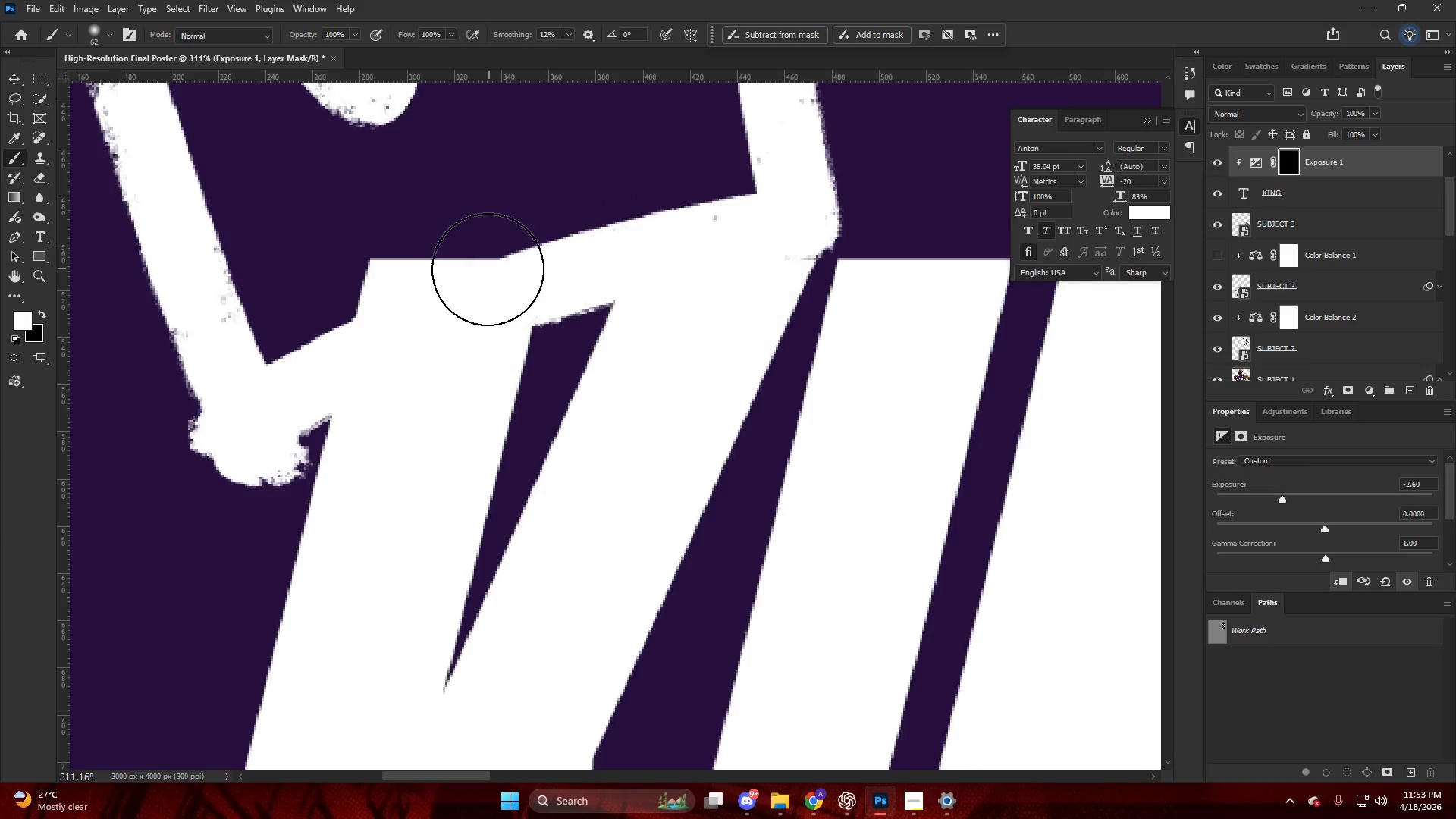 
key(Alt+AltLeft)
 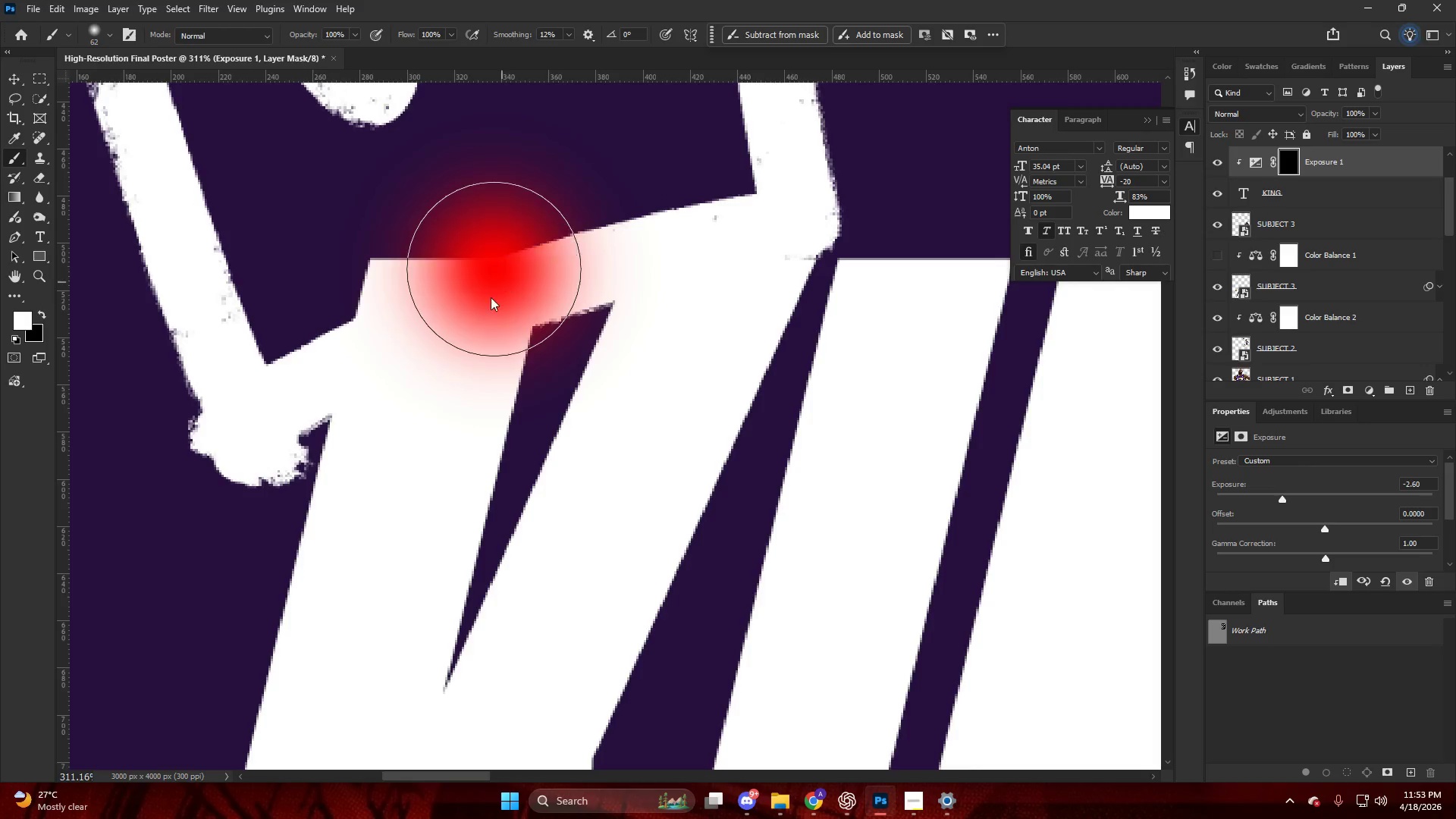 
scroll: coordinate [667, 237], scroll_direction: down, amount: 4.0
 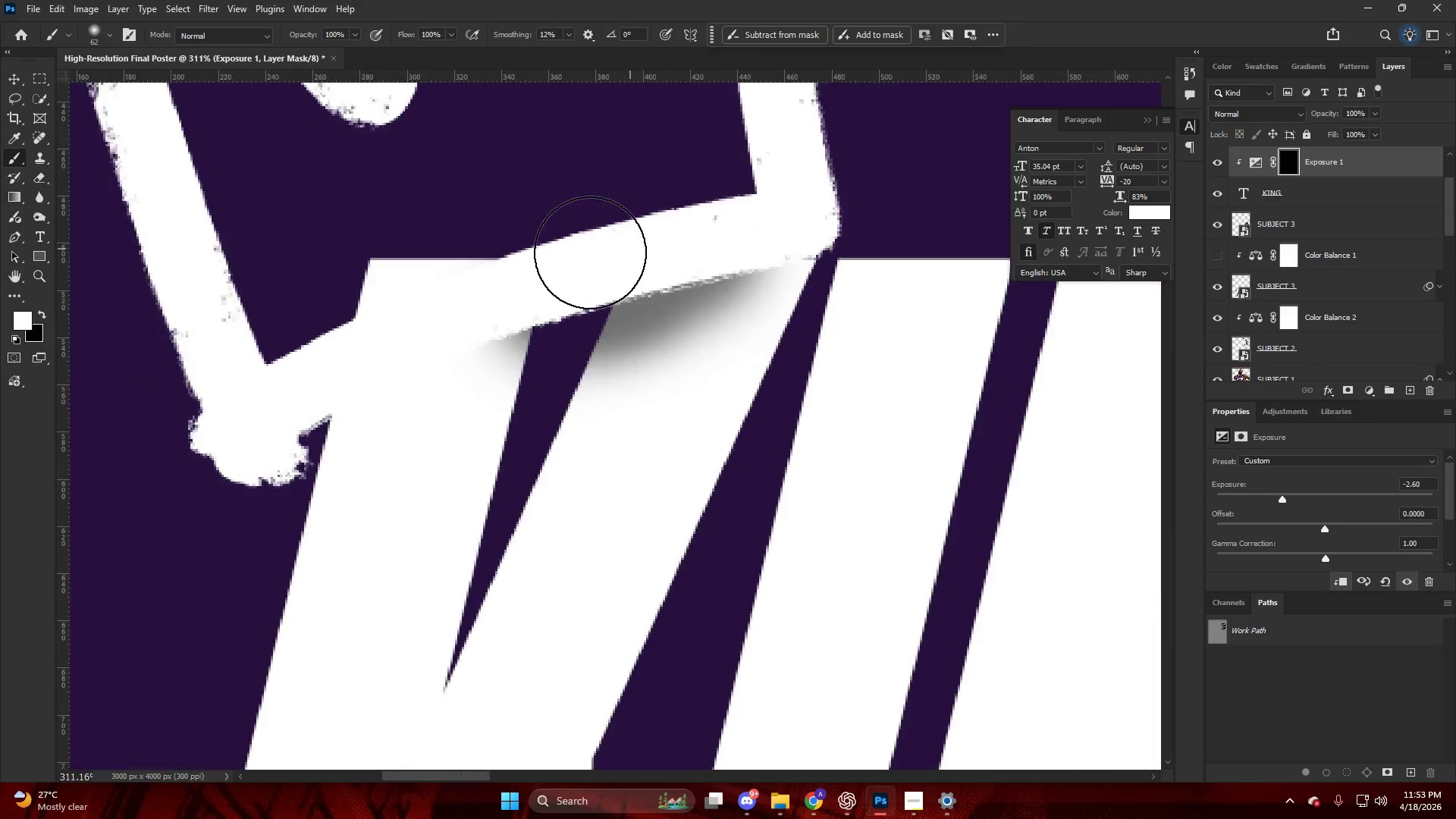 
left_click_drag(start_coordinate=[507, 293], to_coordinate=[814, 179])
 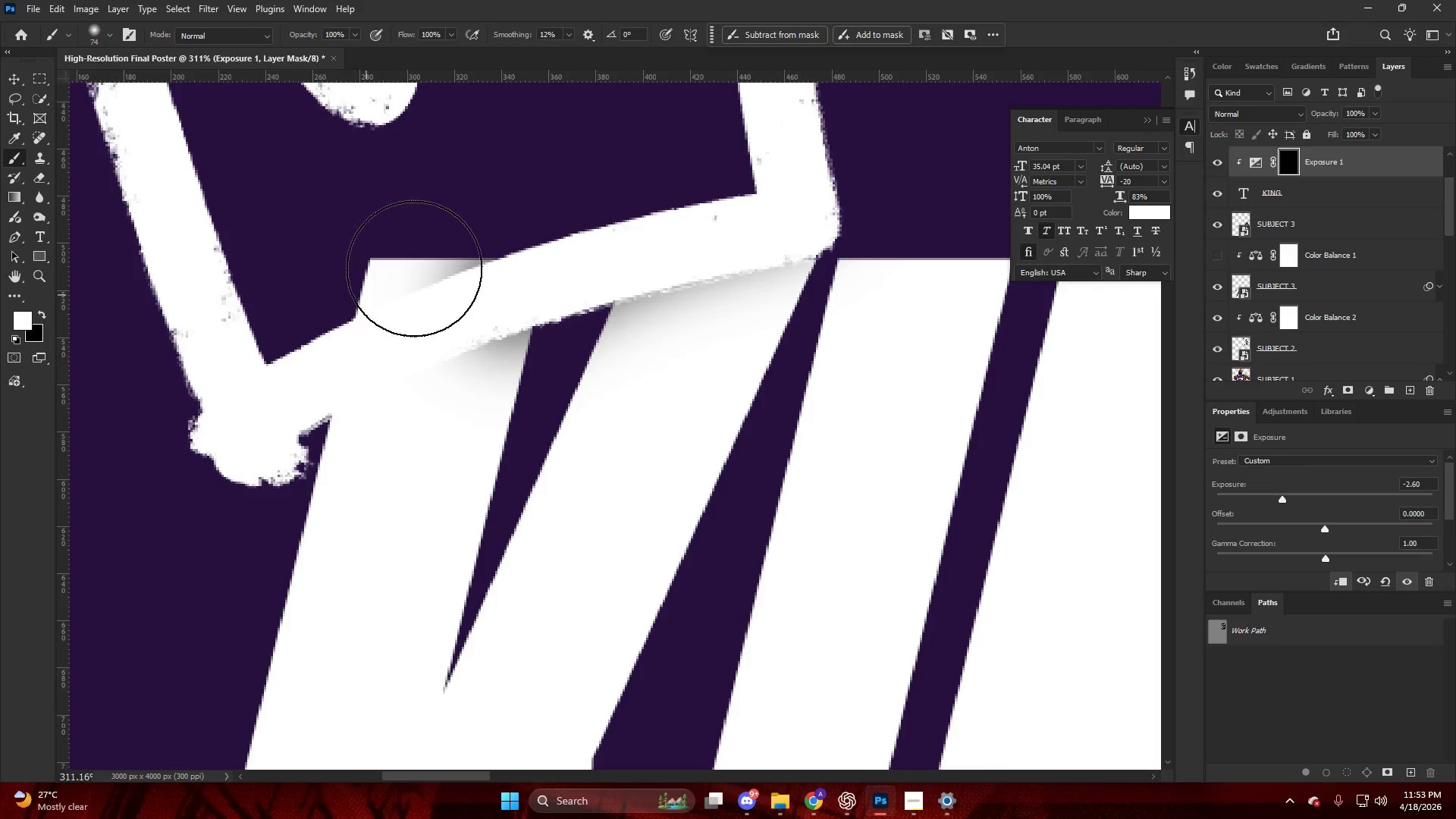 
left_click_drag(start_coordinate=[372, 290], to_coordinate=[1, 440])
 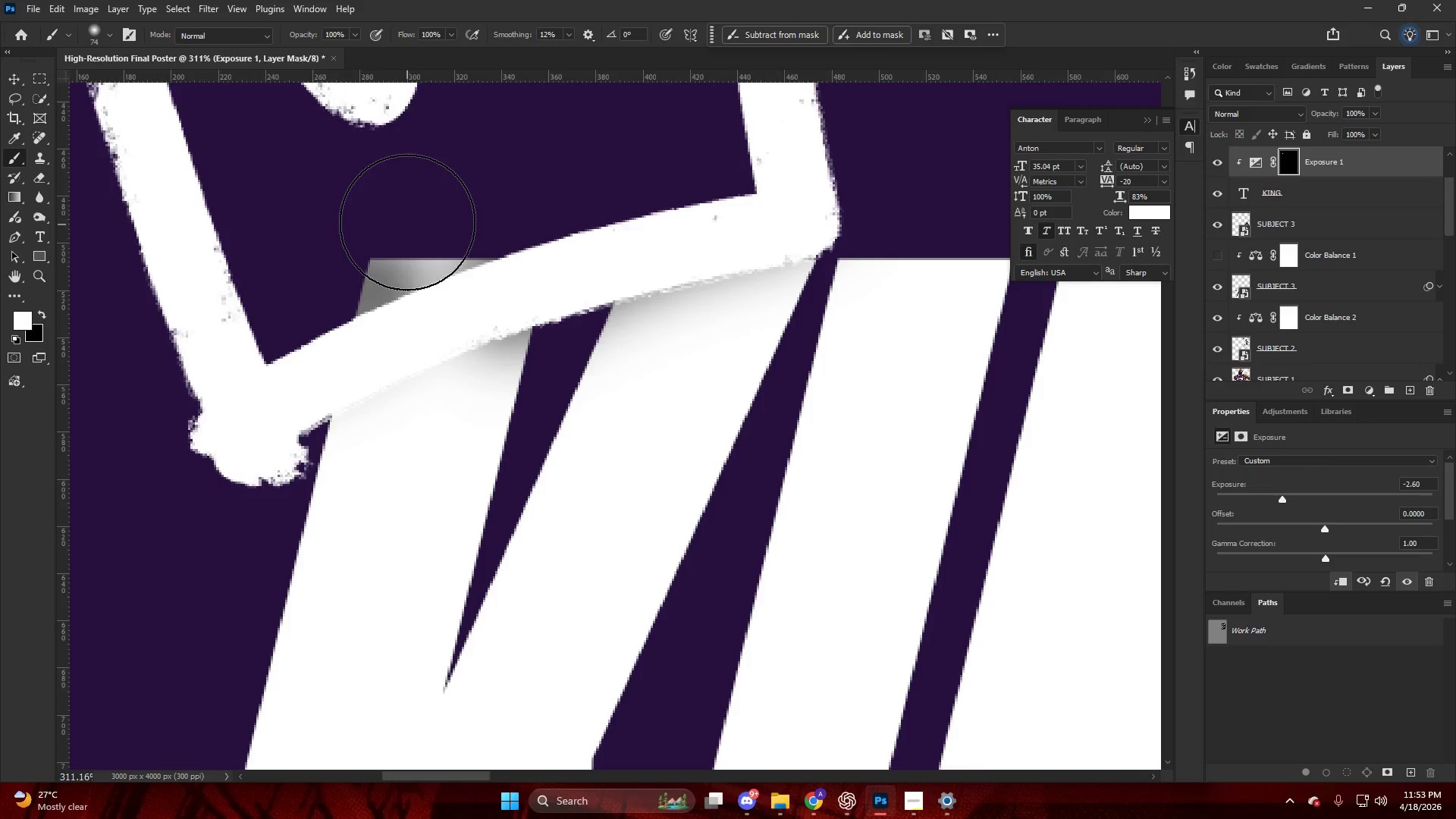 
left_click_drag(start_coordinate=[401, 221], to_coordinate=[249, 284])
 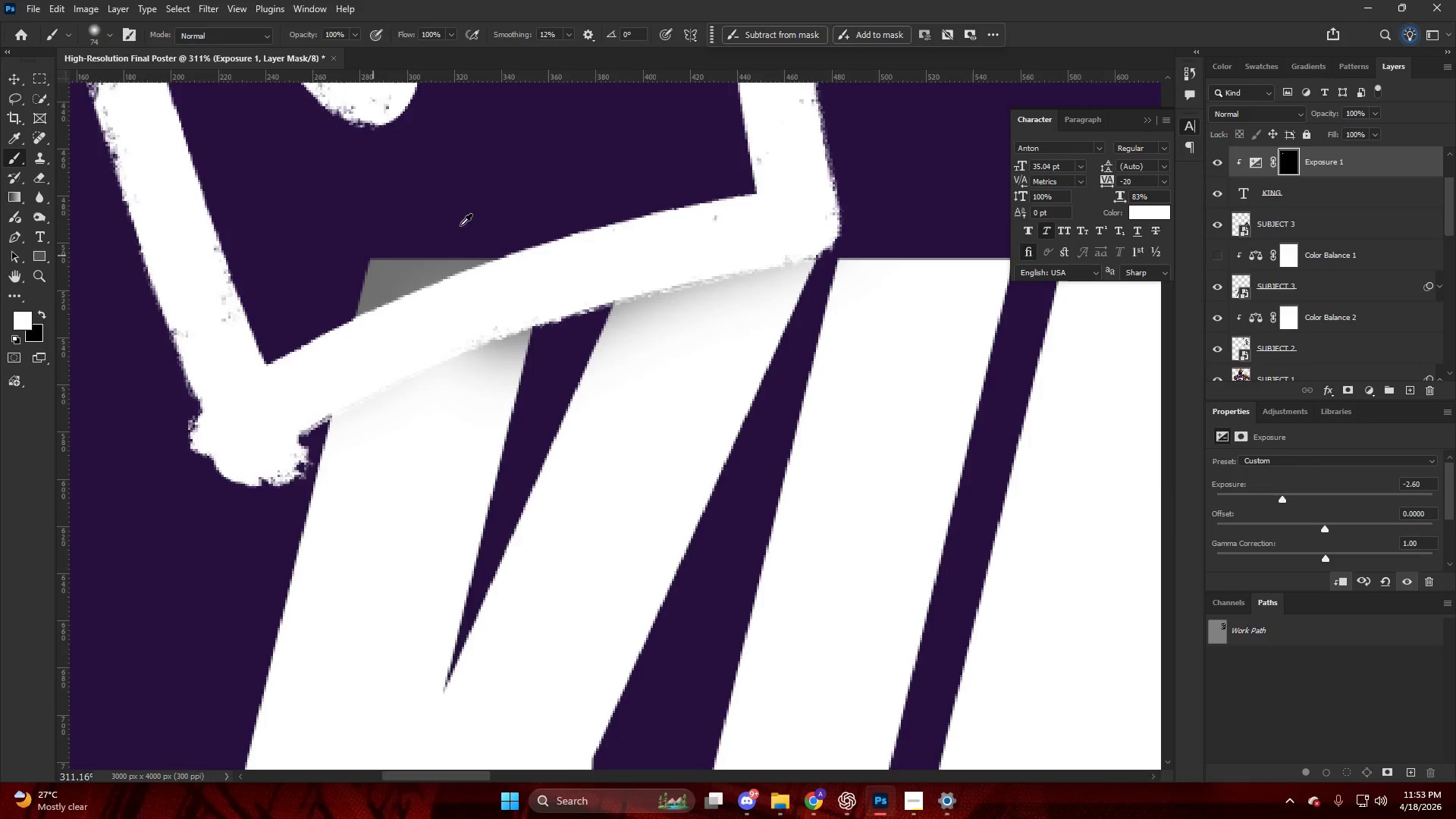 
hold_key(key=AltLeft, duration=0.34)
 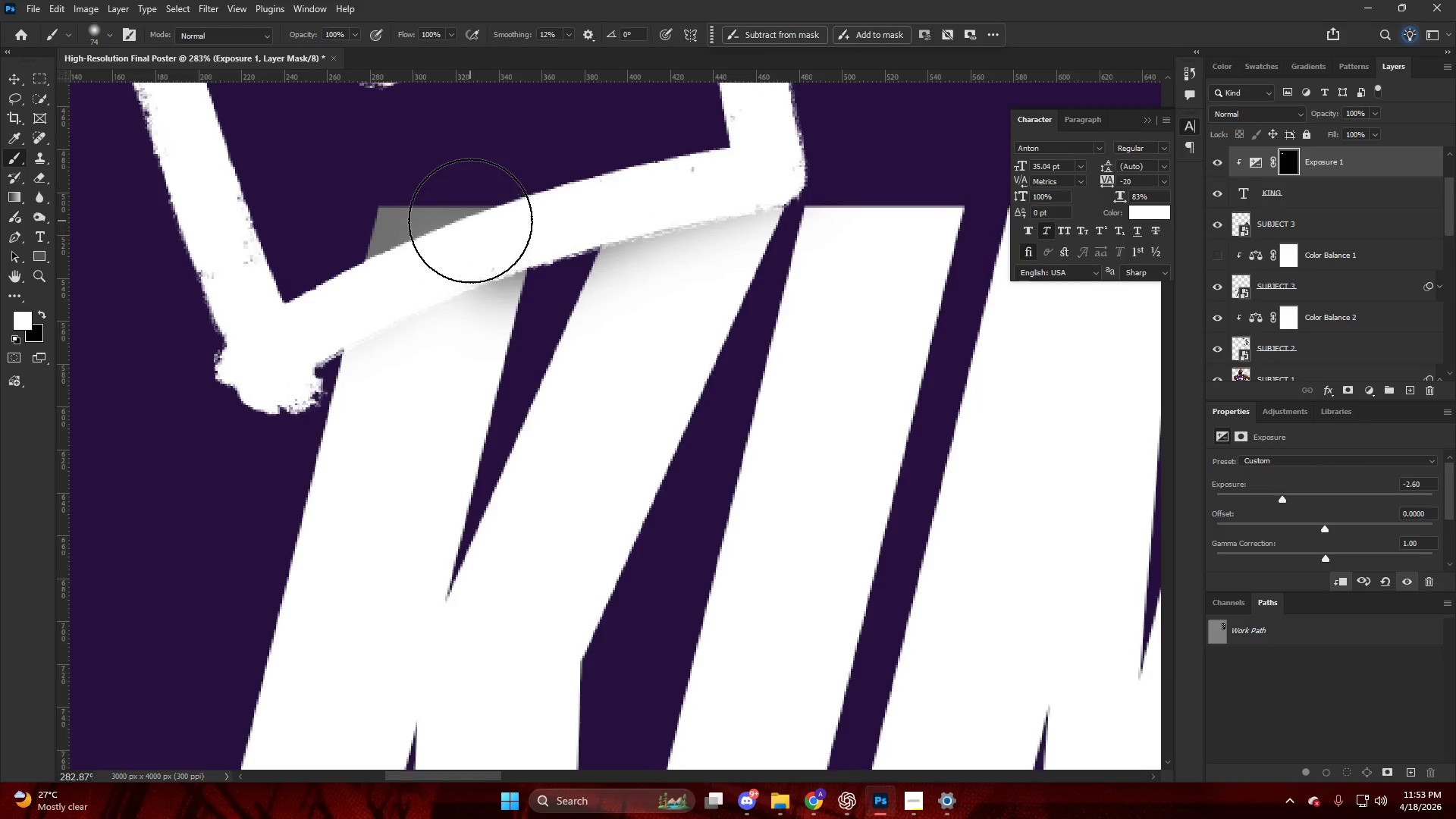 
key(X)
 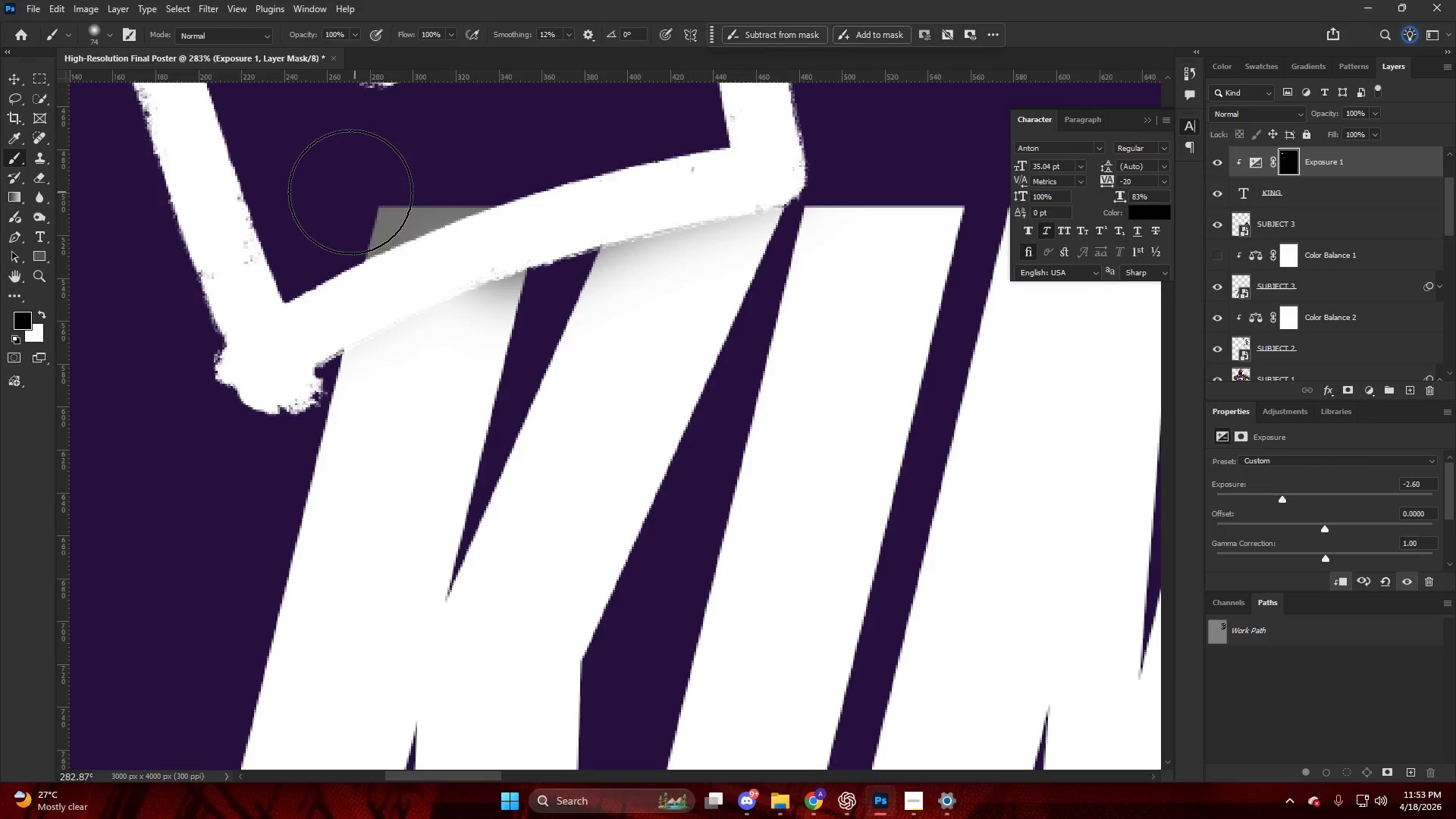 
left_click_drag(start_coordinate=[348, 192], to_coordinate=[454, 127])
 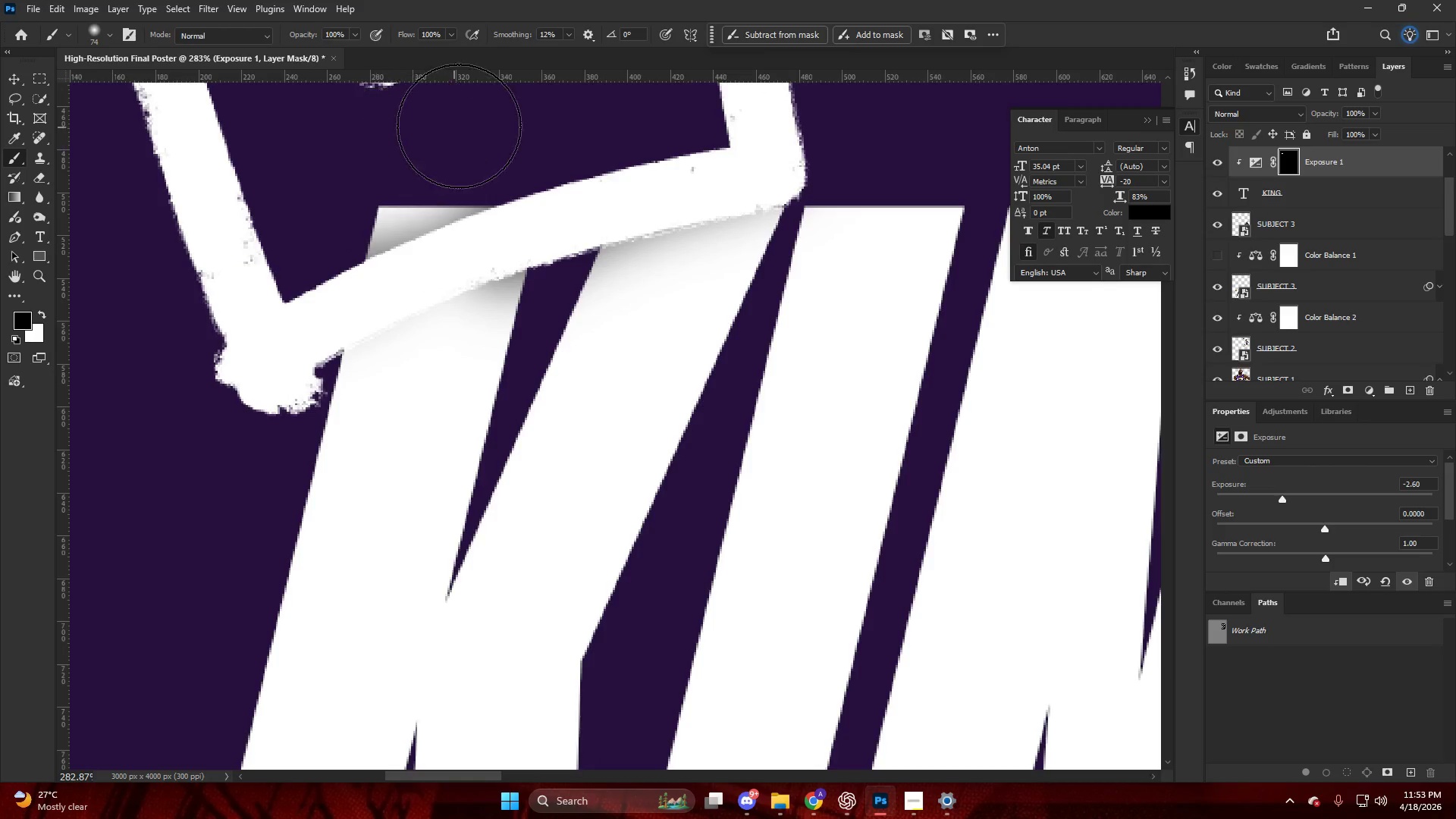 
scroll: coordinate [470, 221], scroll_direction: down, amount: 5.0
 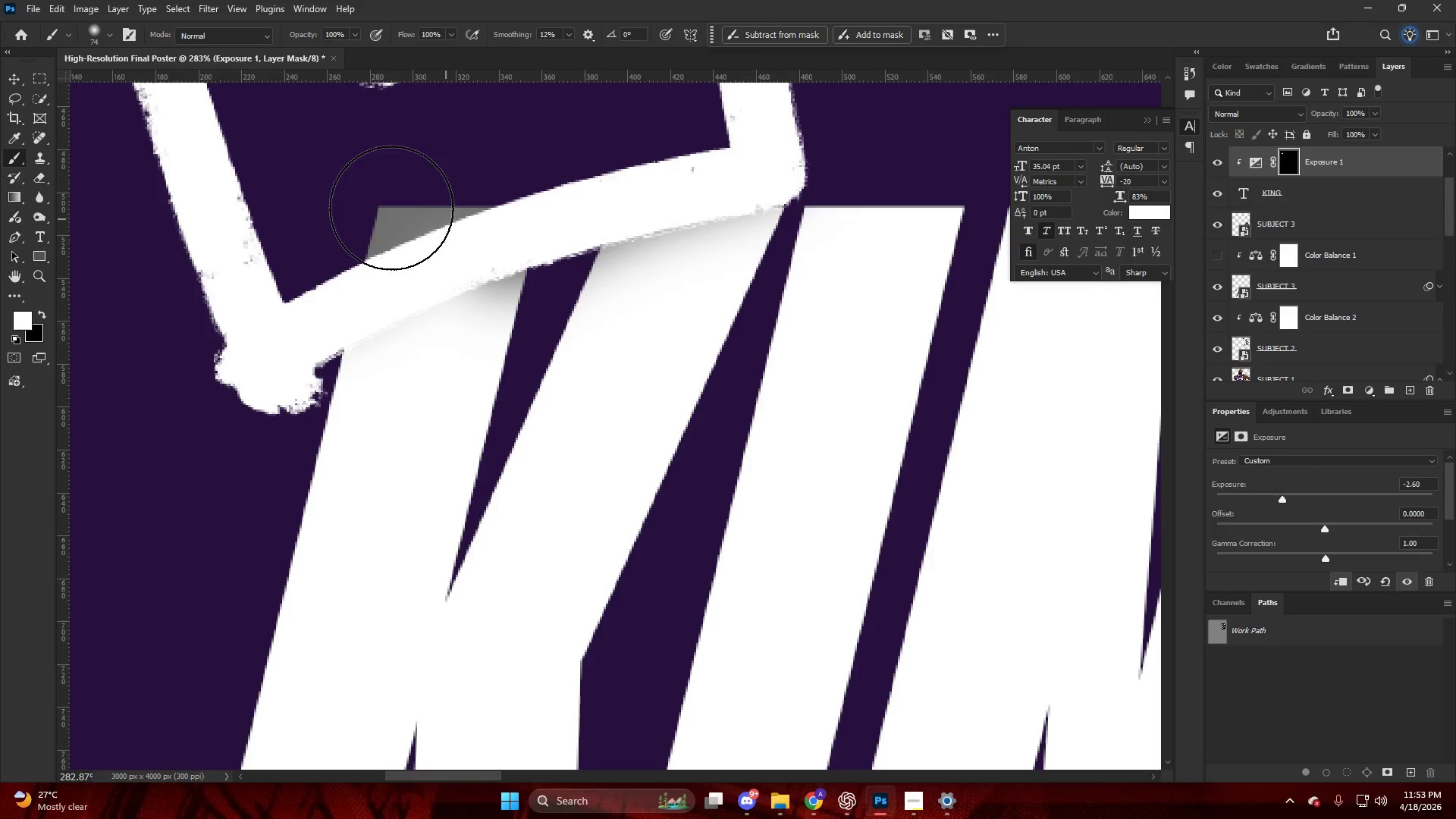 
key(Alt+AltLeft)
 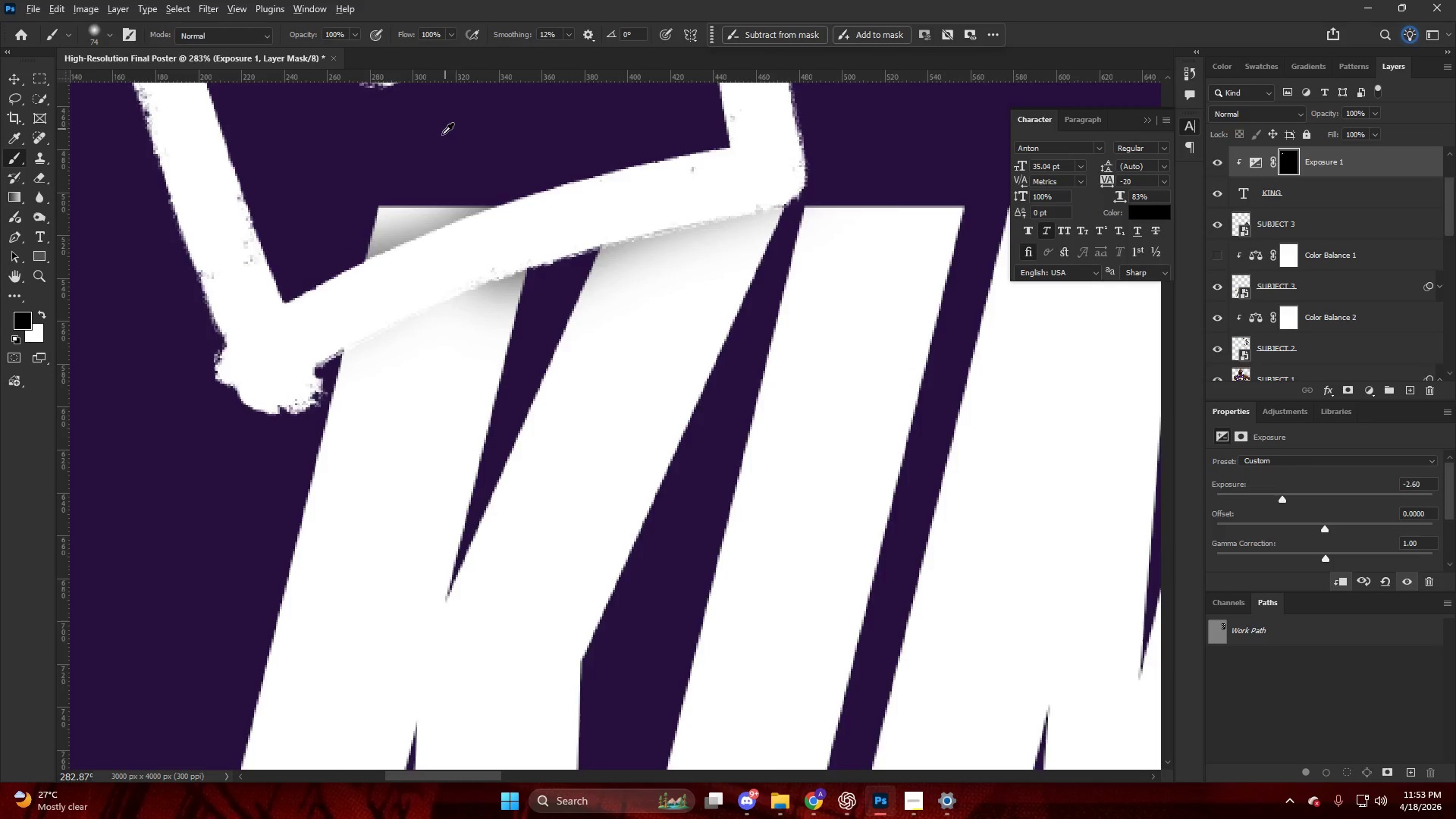 
key(Alt+AltLeft)
 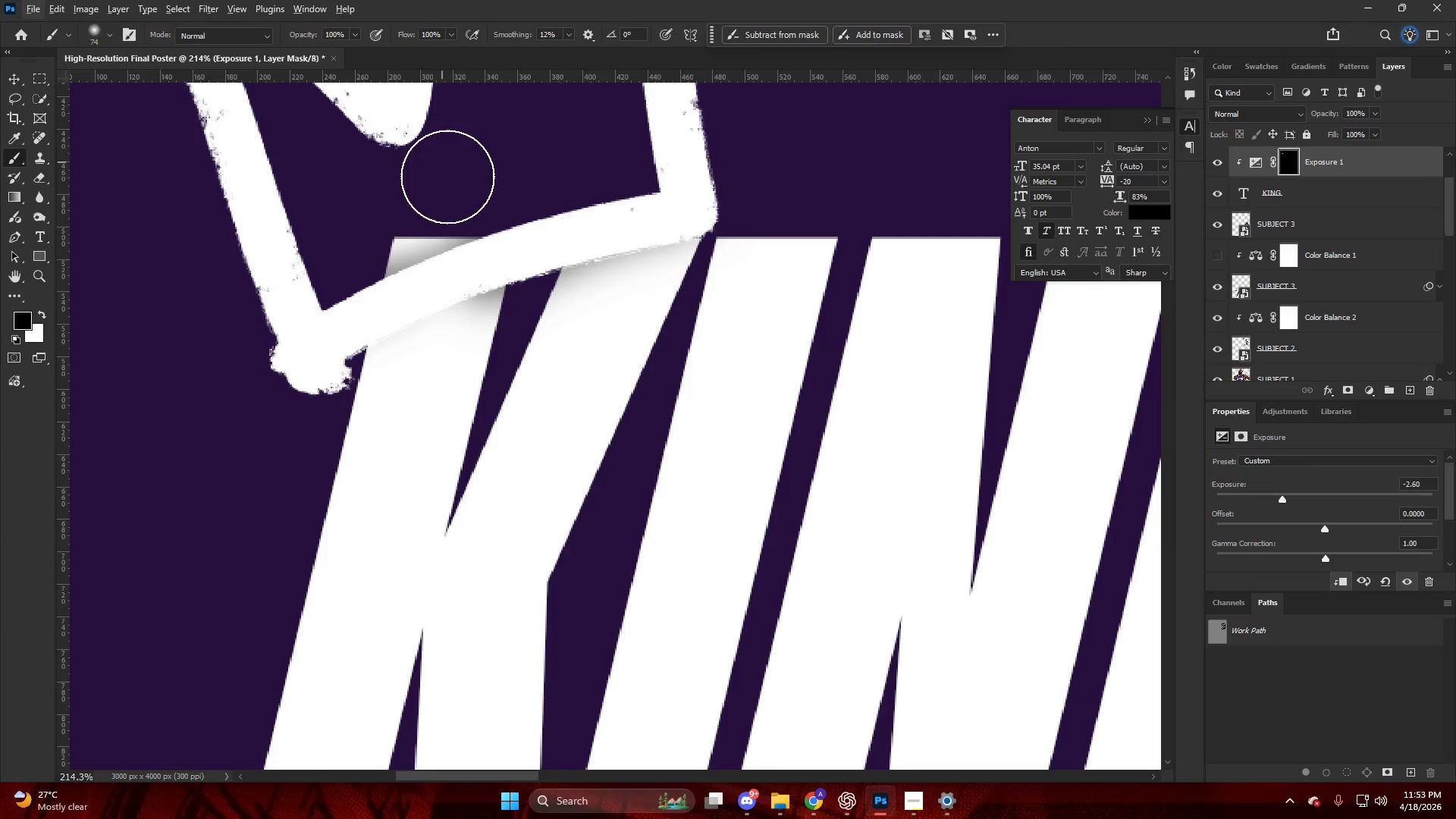 
key(Alt+AltLeft)
 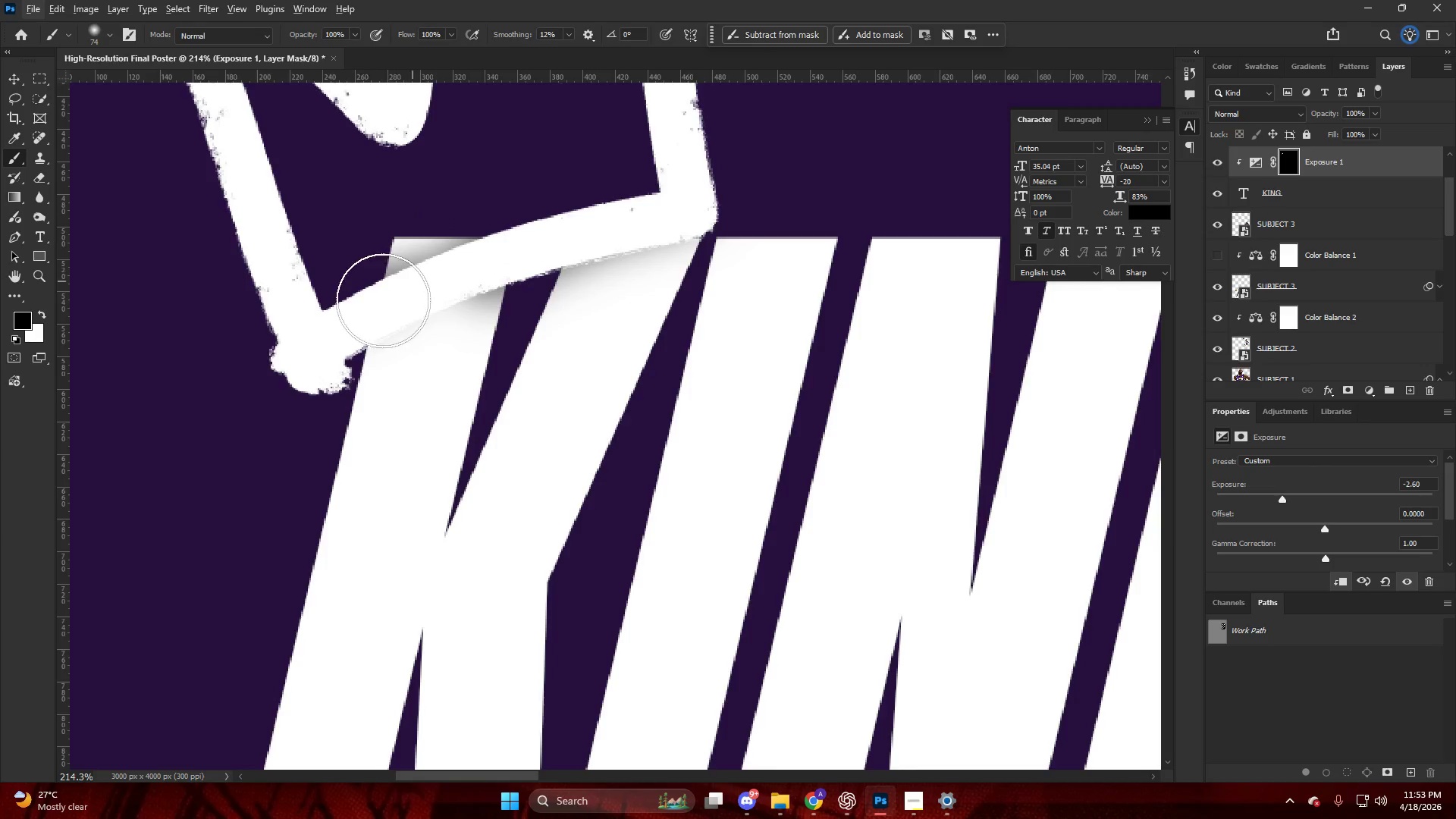 
scroll: coordinate [437, 154], scroll_direction: up, amount: 1.0
 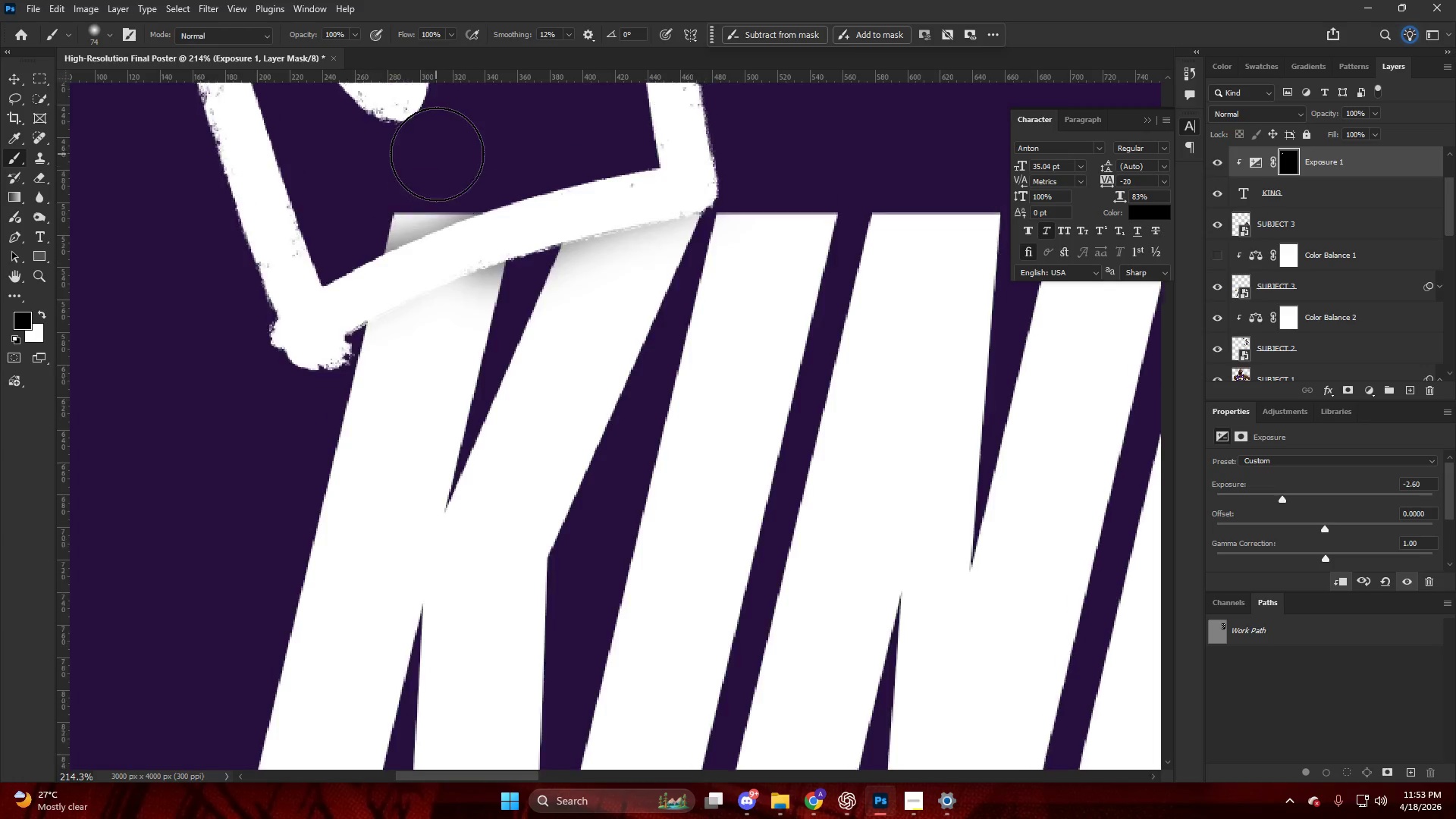 
hold_key(key=AltLeft, duration=0.44)
scroll: coordinate [427, 285], scroll_direction: up, amount: 4.0
 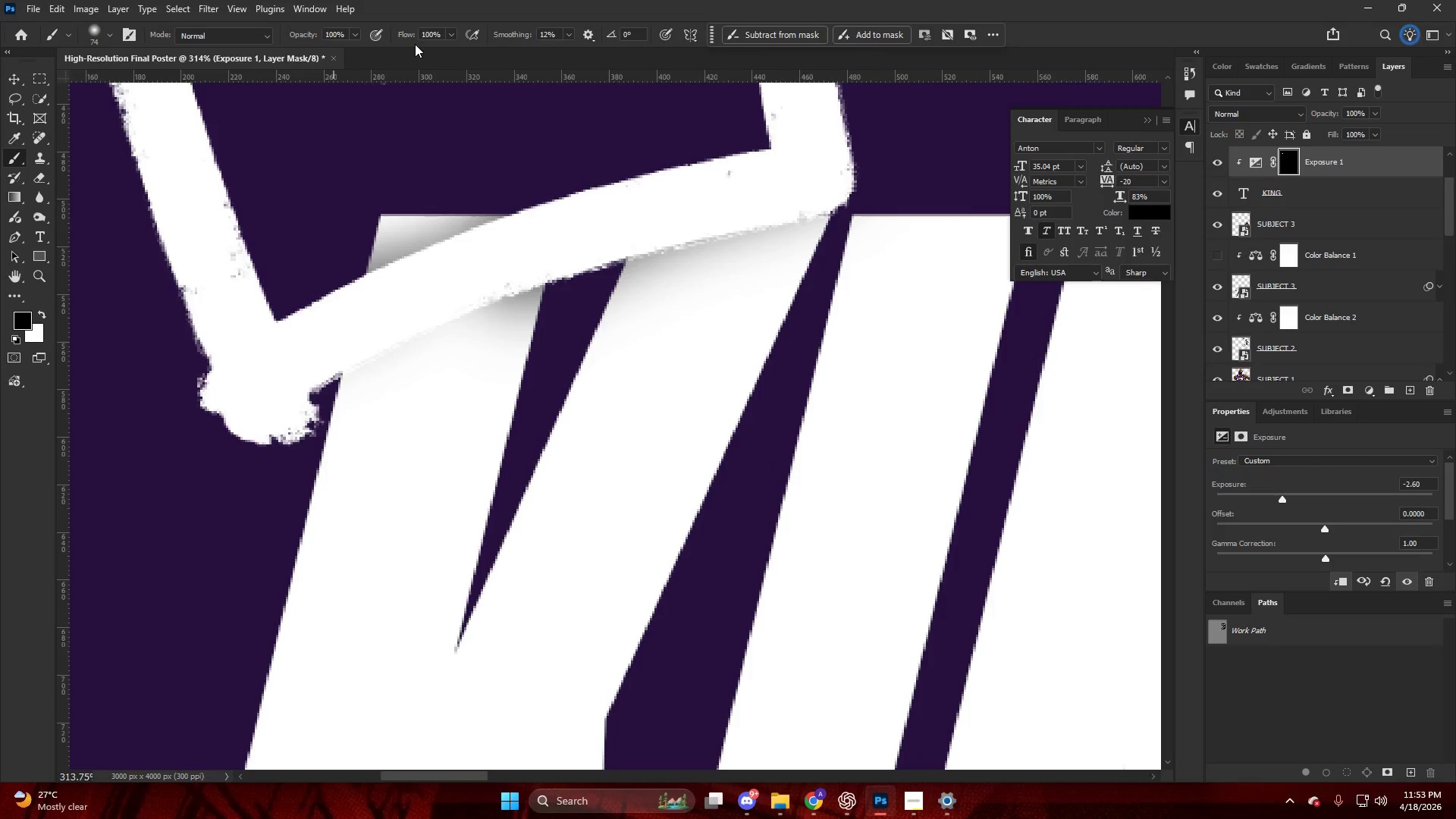 
left_click_drag(start_coordinate=[406, 36], to_coordinate=[256, 54])
 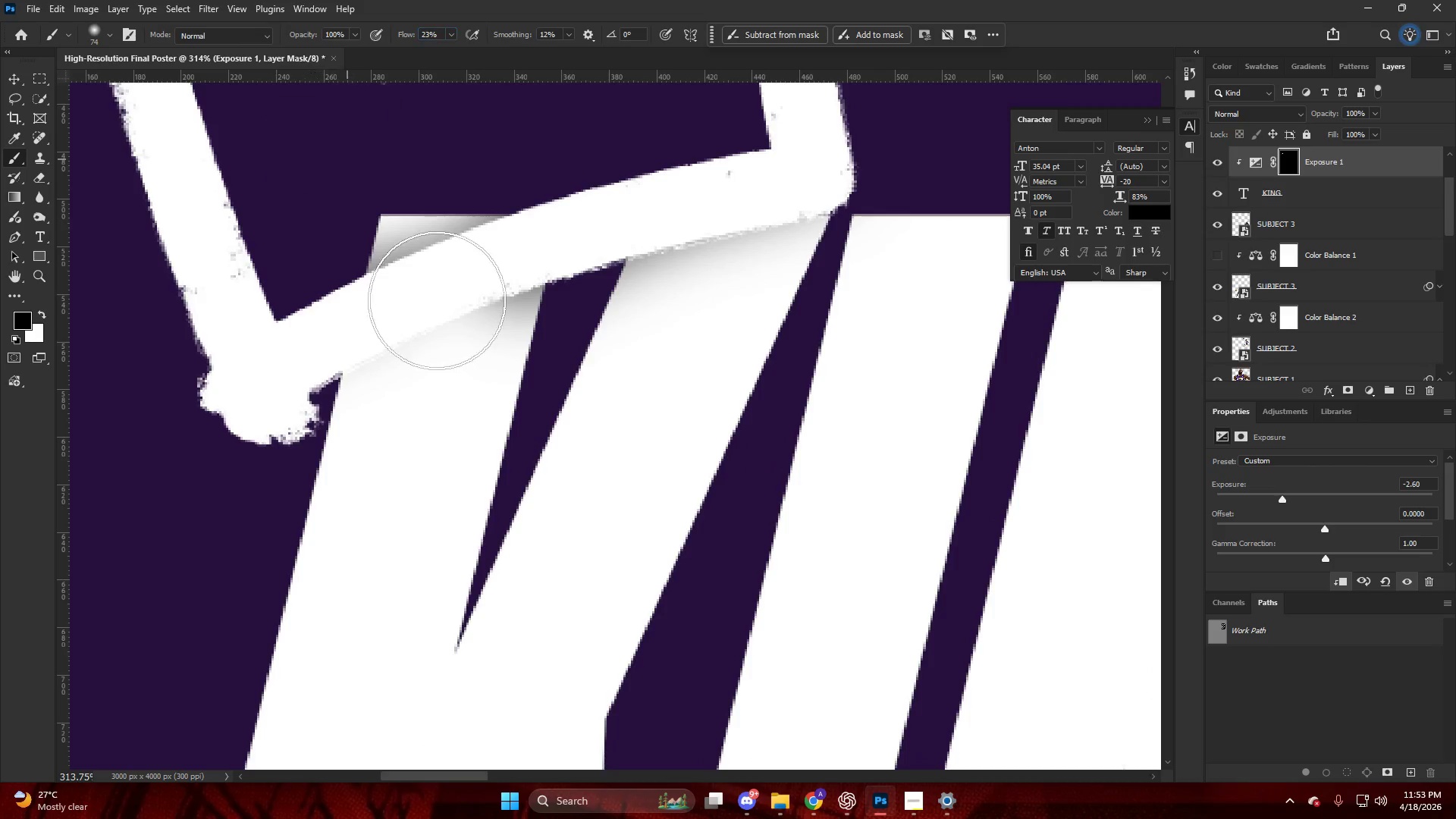 
hold_key(key=AltLeft, duration=0.31)
 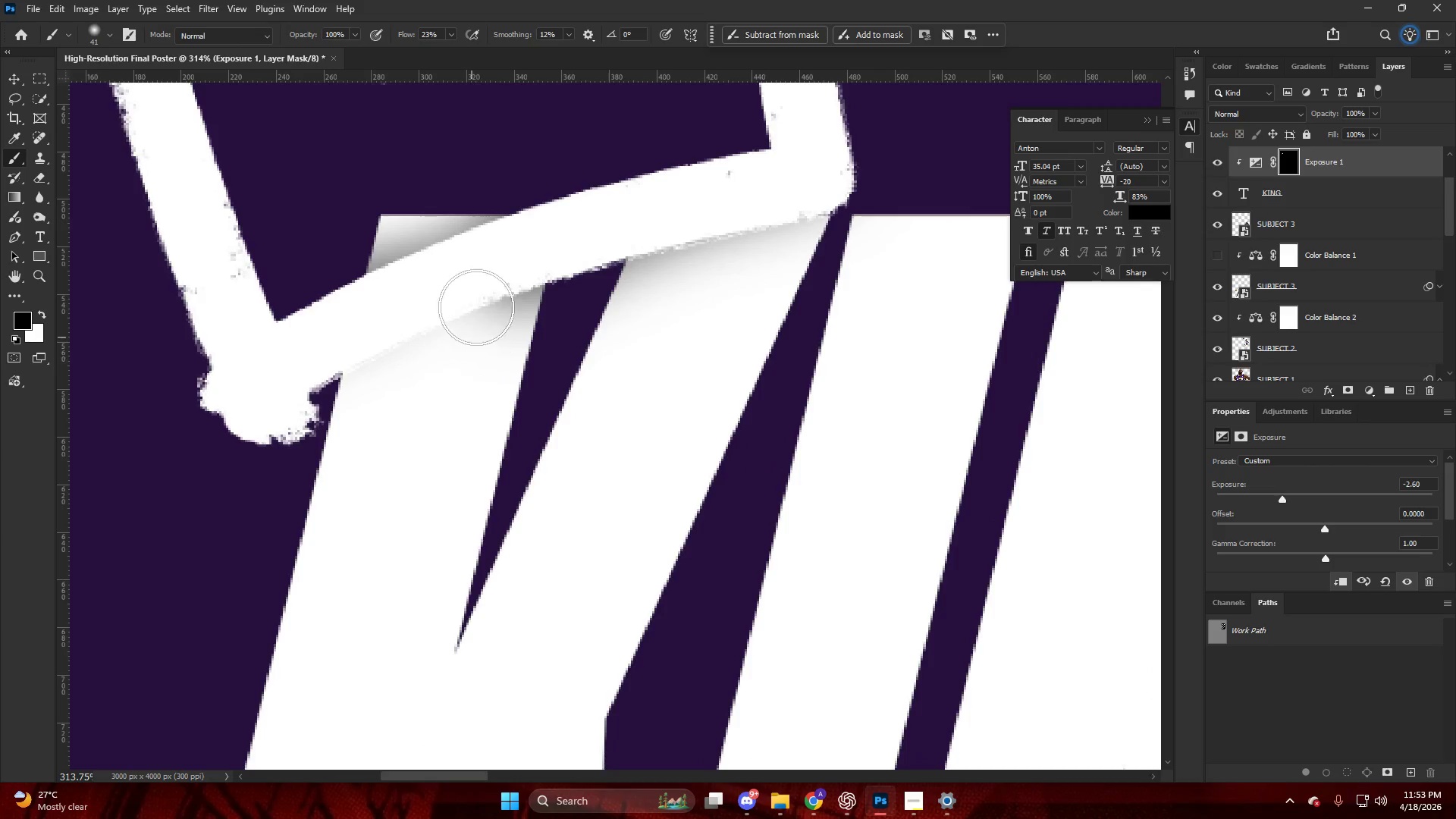 
left_click_drag(start_coordinate=[481, 293], to_coordinate=[319, 371])
 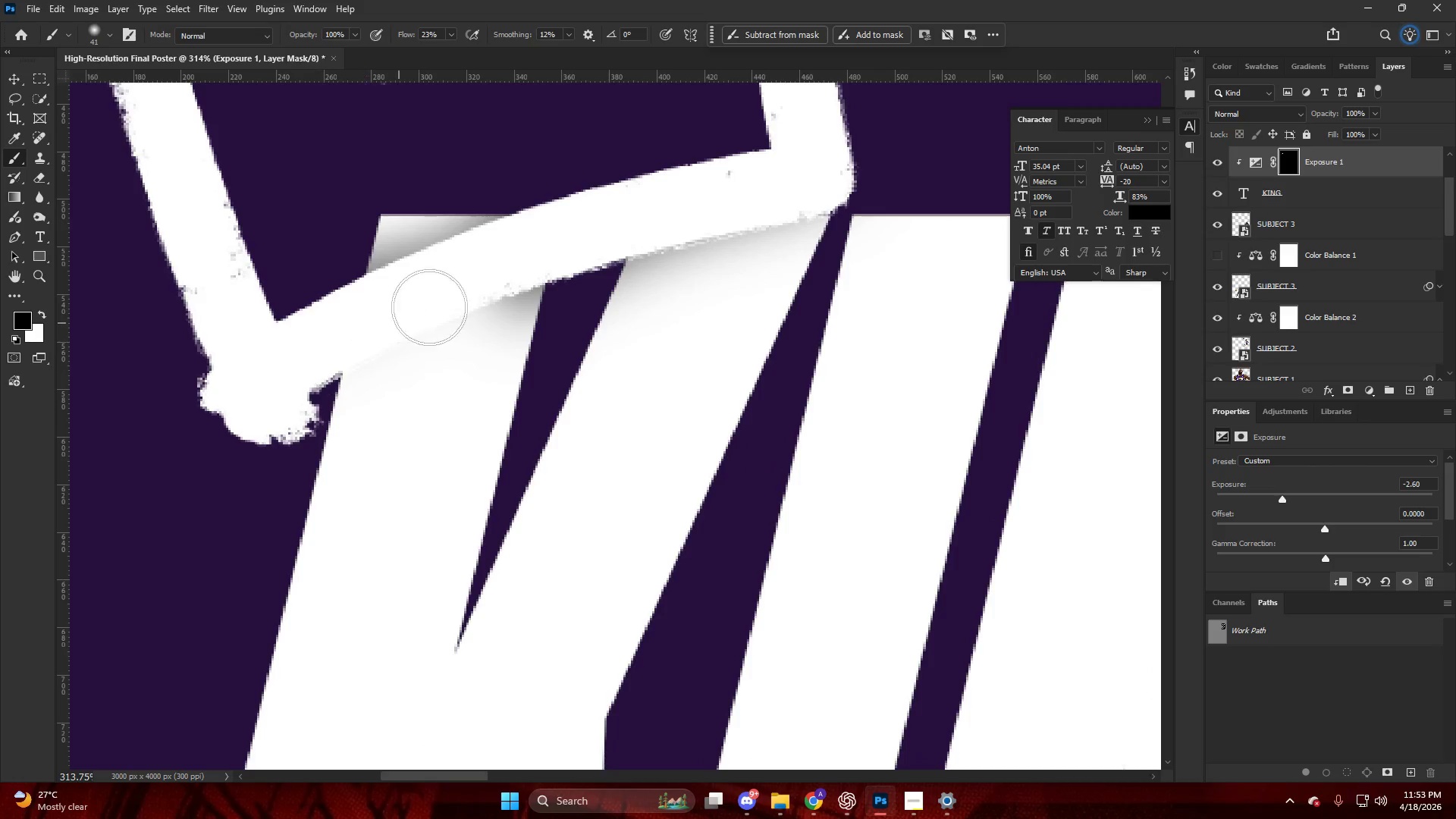 
key(Control+ControlLeft)
 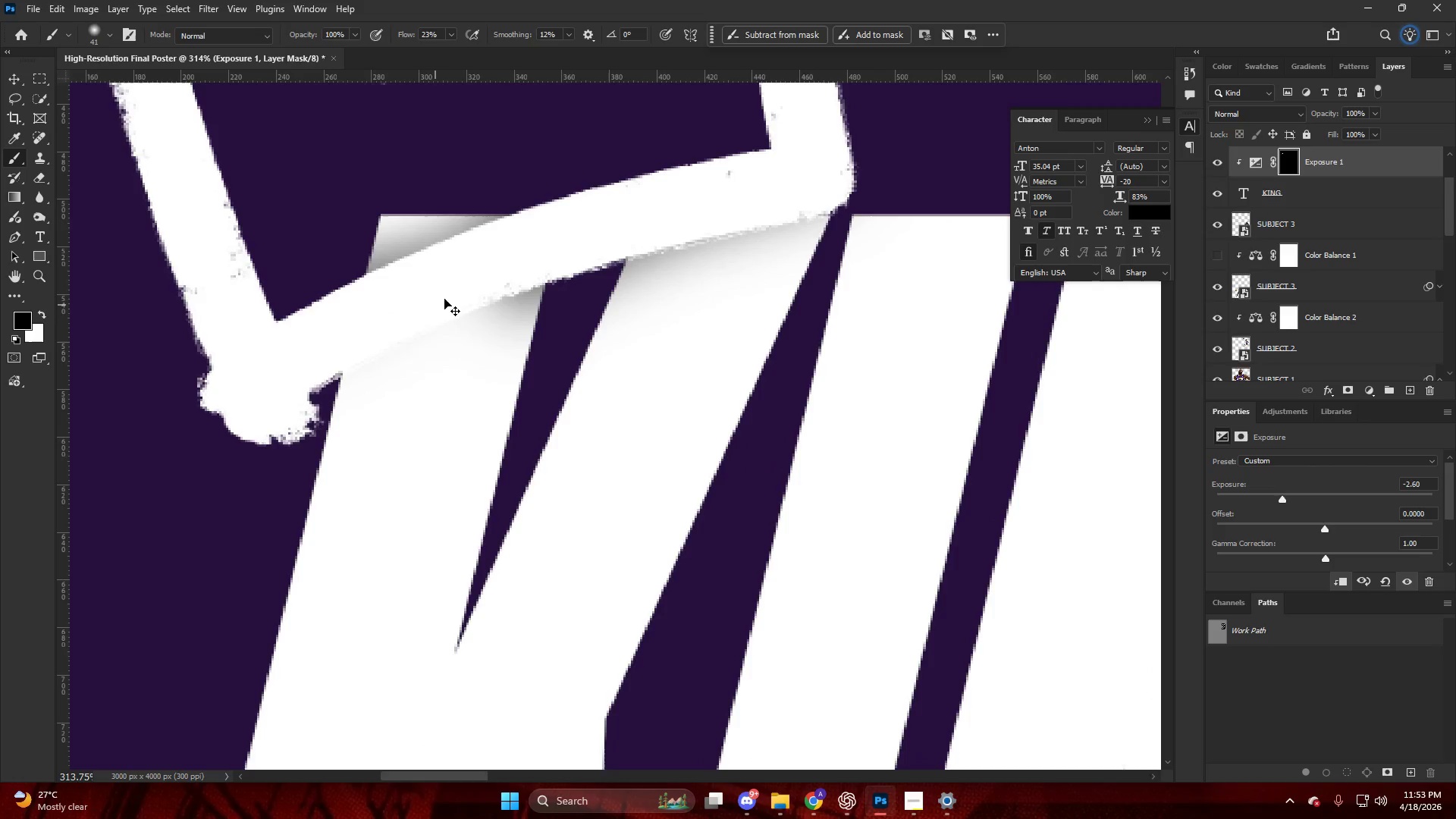 
key(Control+Z)
 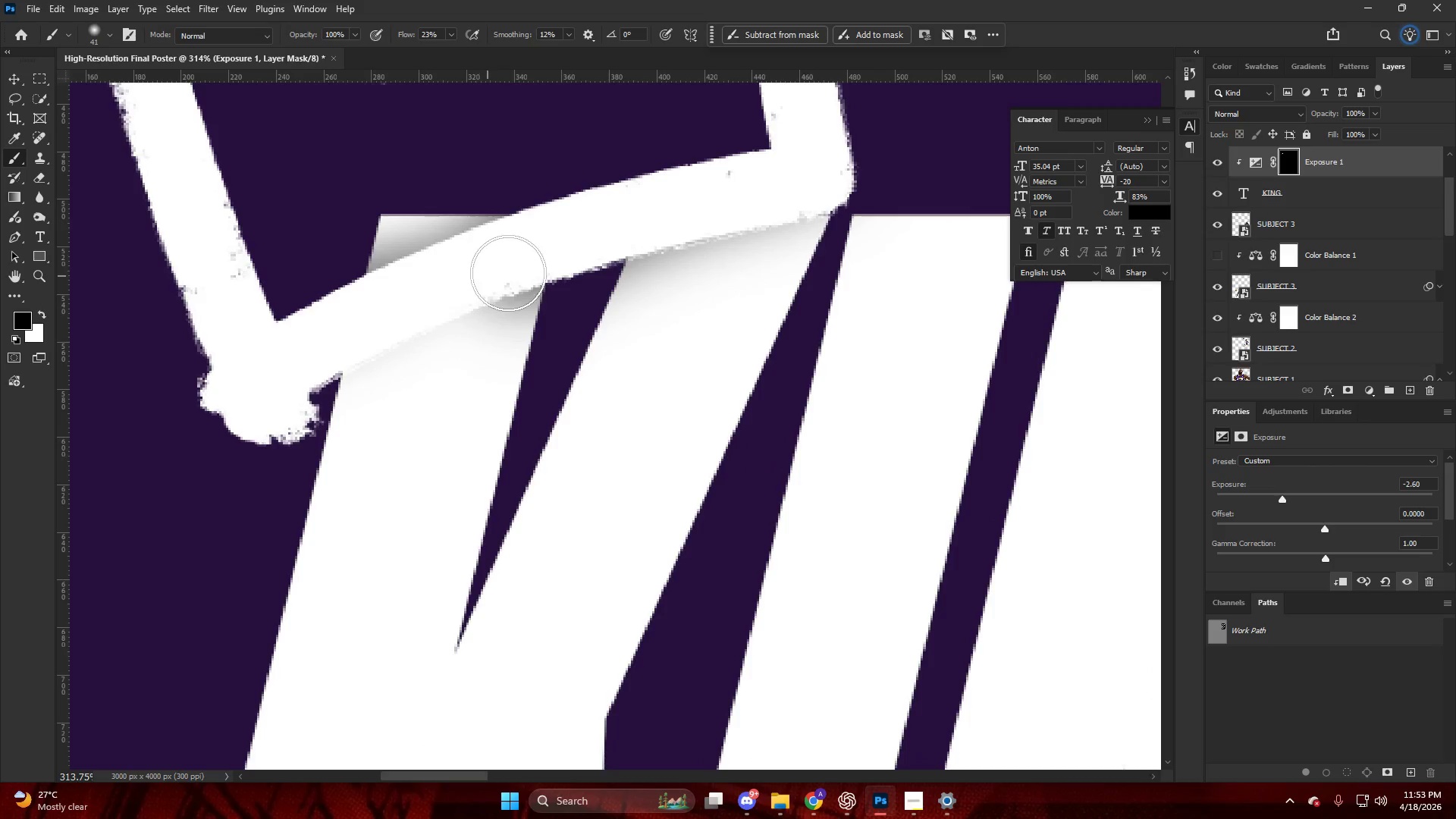 
key(X)
 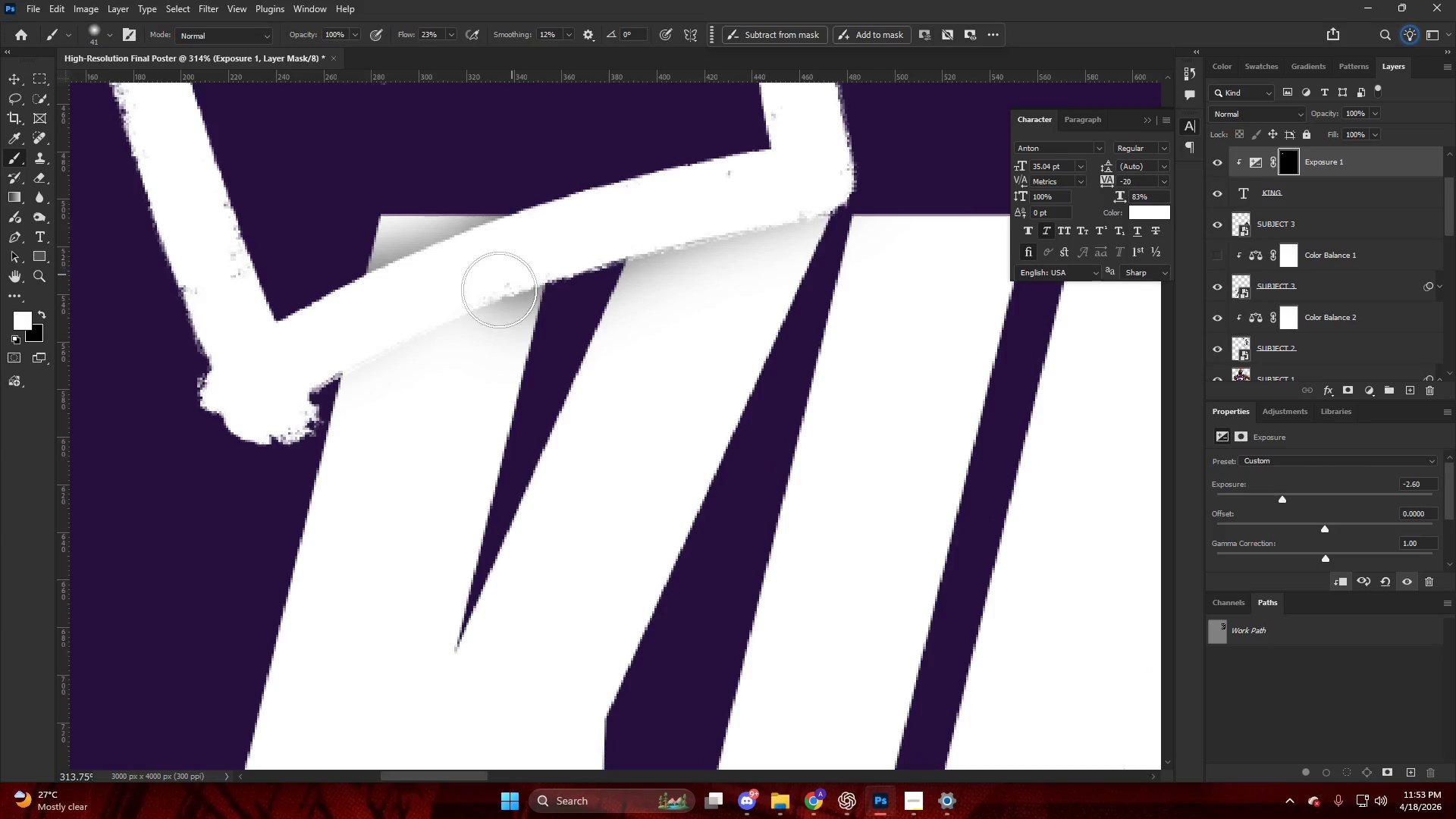 
left_click_drag(start_coordinate=[488, 300], to_coordinate=[136, 495])
 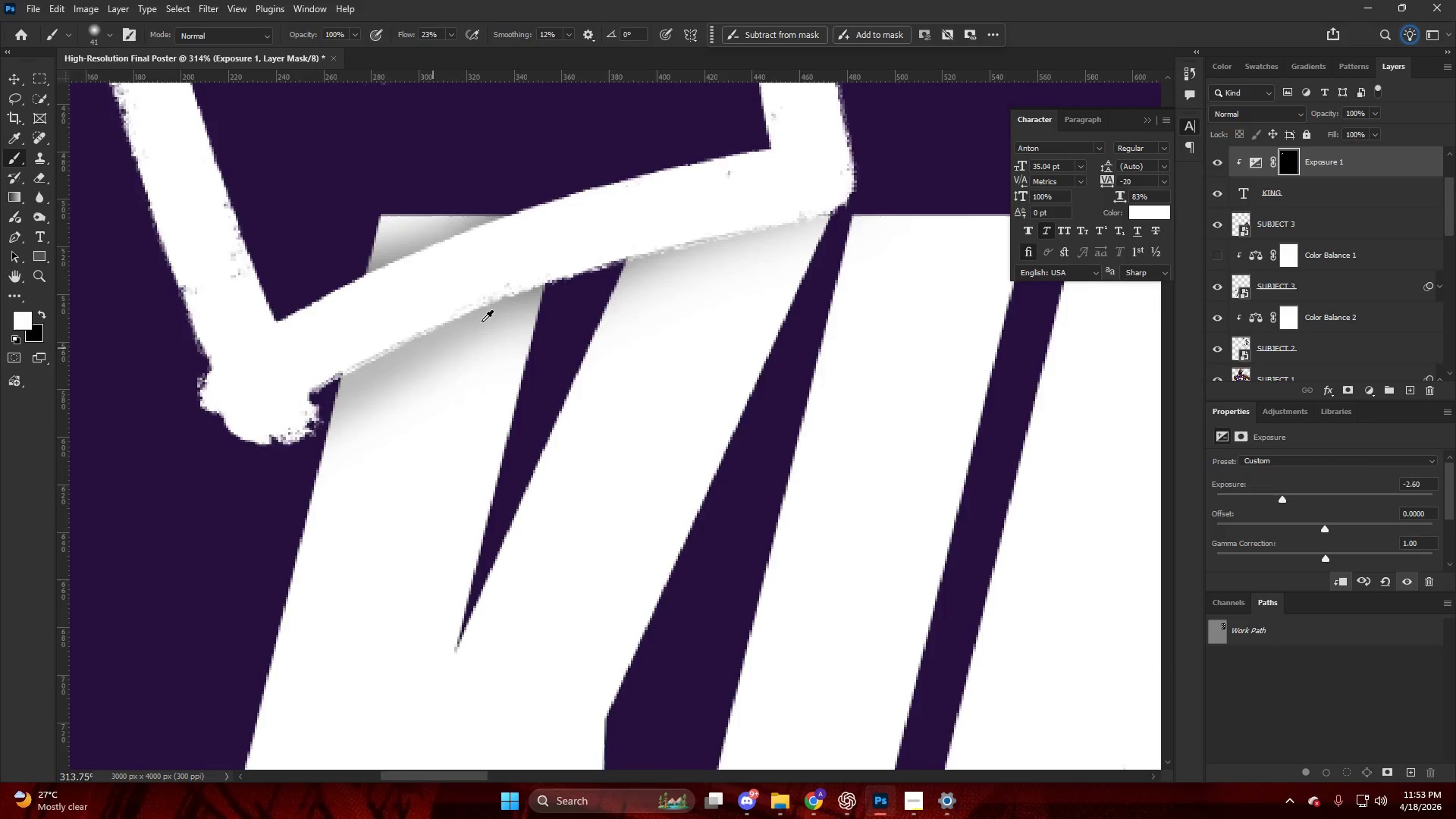 
hold_key(key=AltLeft, duration=0.33)
 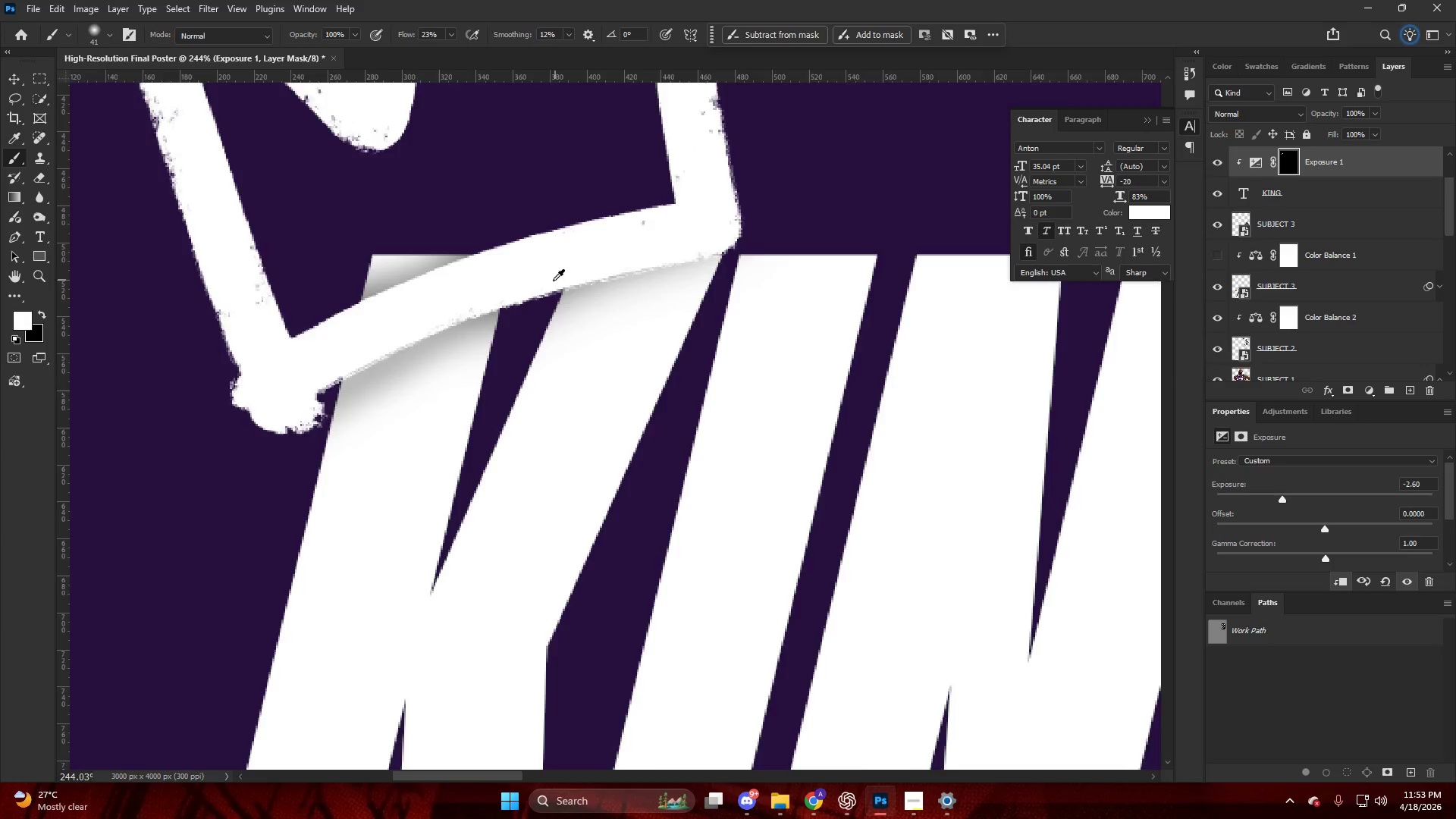 
hold_key(key=AltLeft, duration=0.44)
 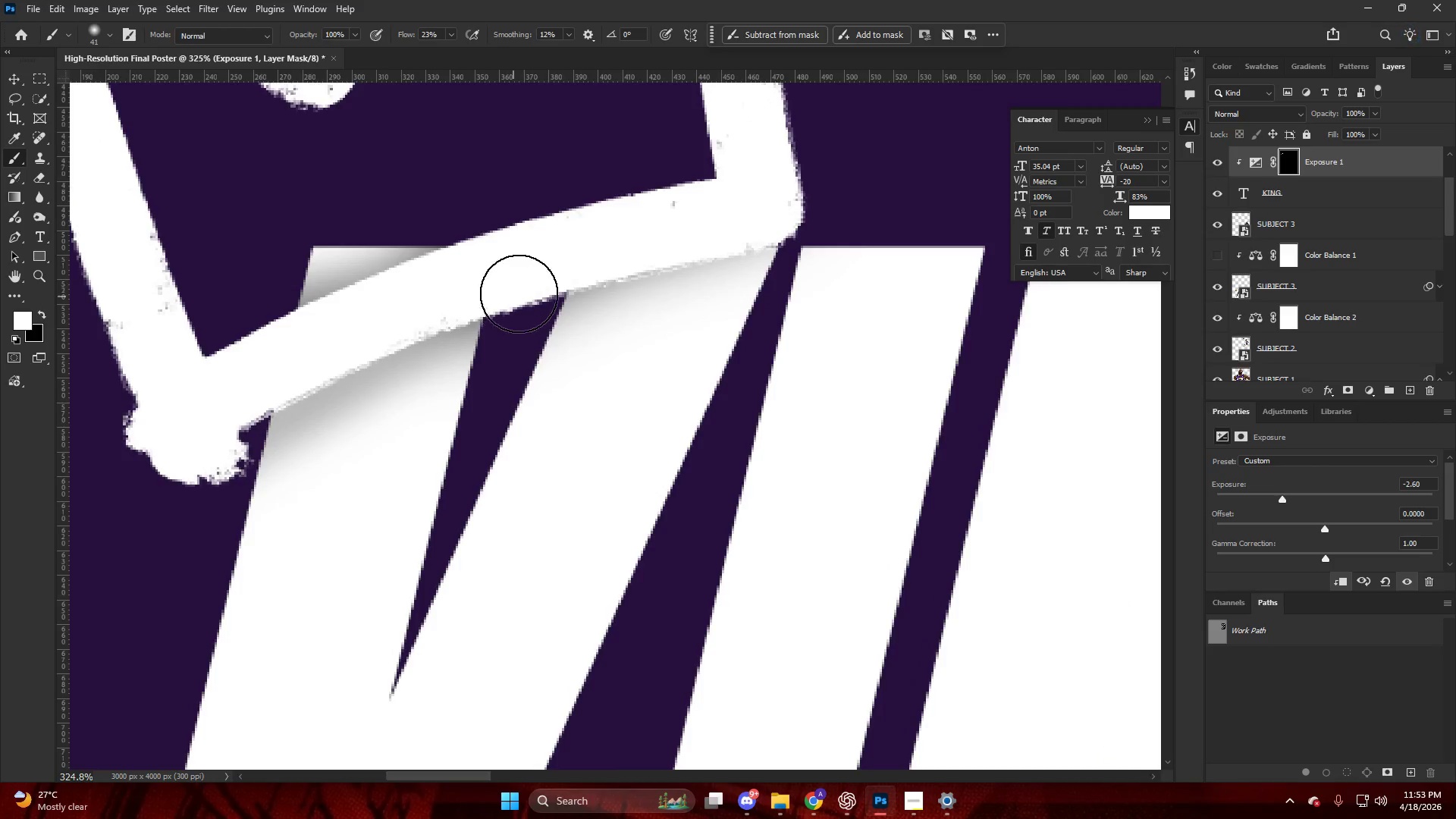 
left_click_drag(start_coordinate=[519, 293], to_coordinate=[853, 209])
 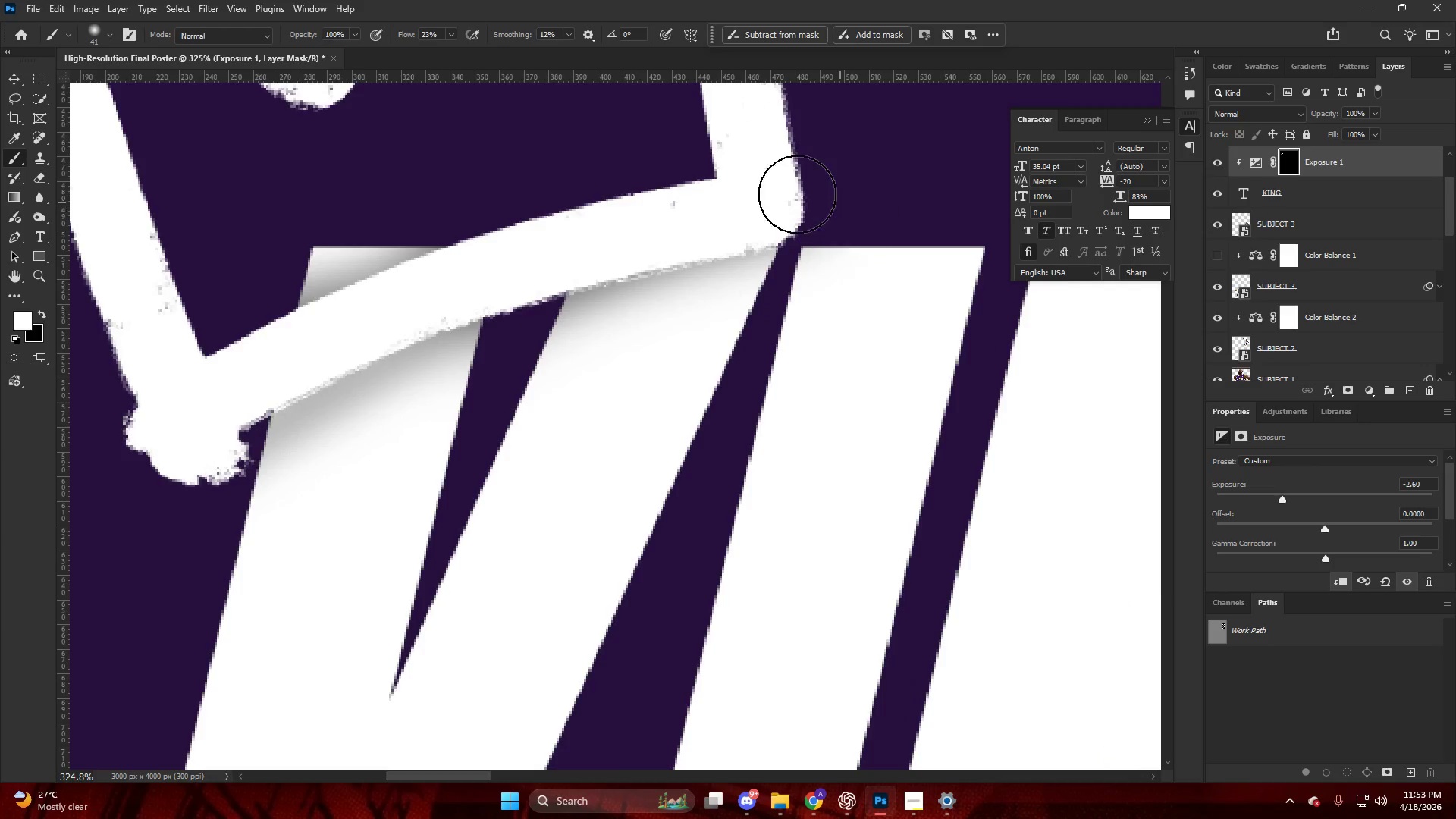 
scroll: coordinate [550, 281], scroll_direction: down, amount: 1.0
 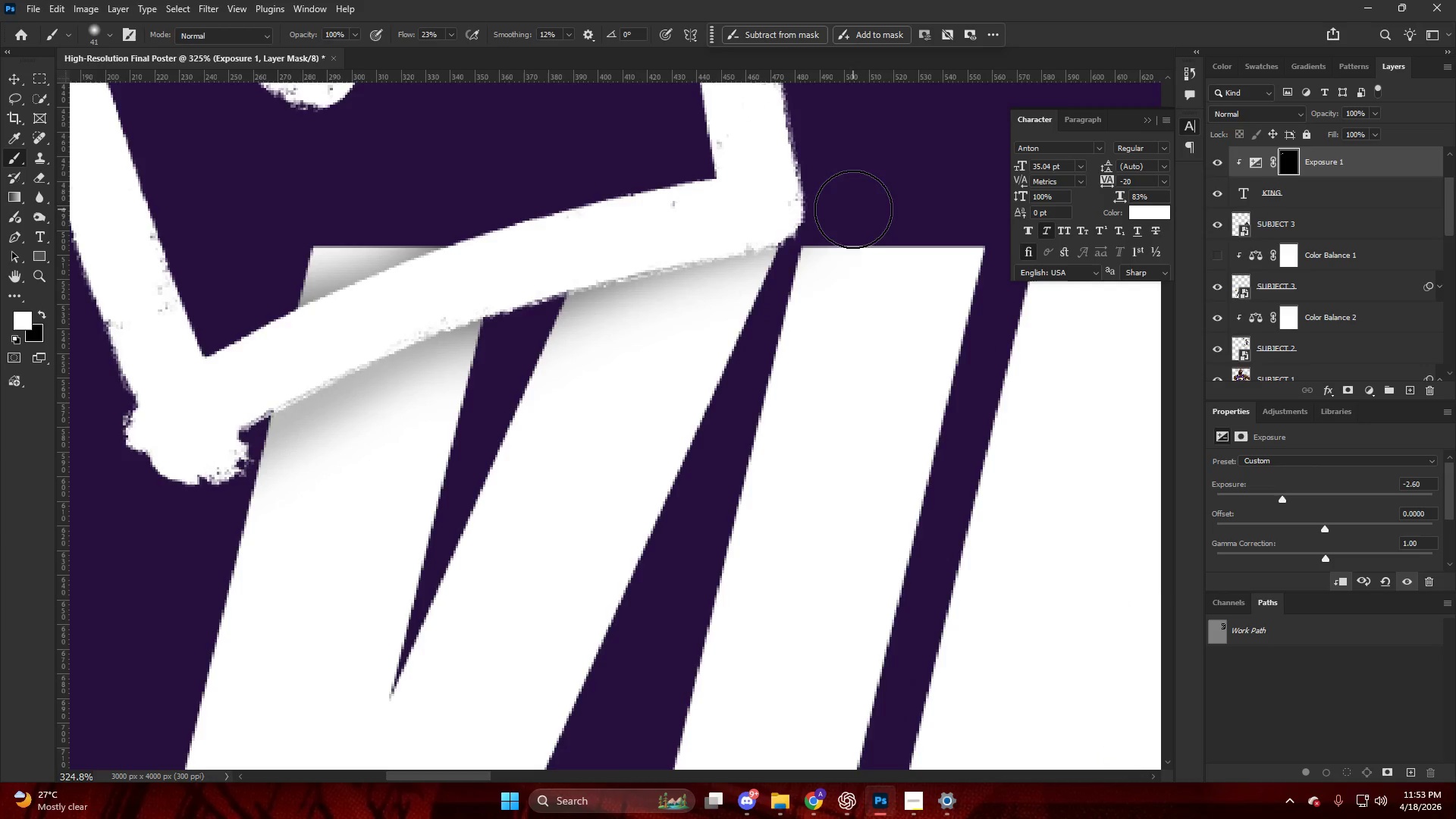 
hold_key(key=AltLeft, duration=0.86)
scroll: coordinate [761, 175], scroll_direction: down, amount: 20.0
 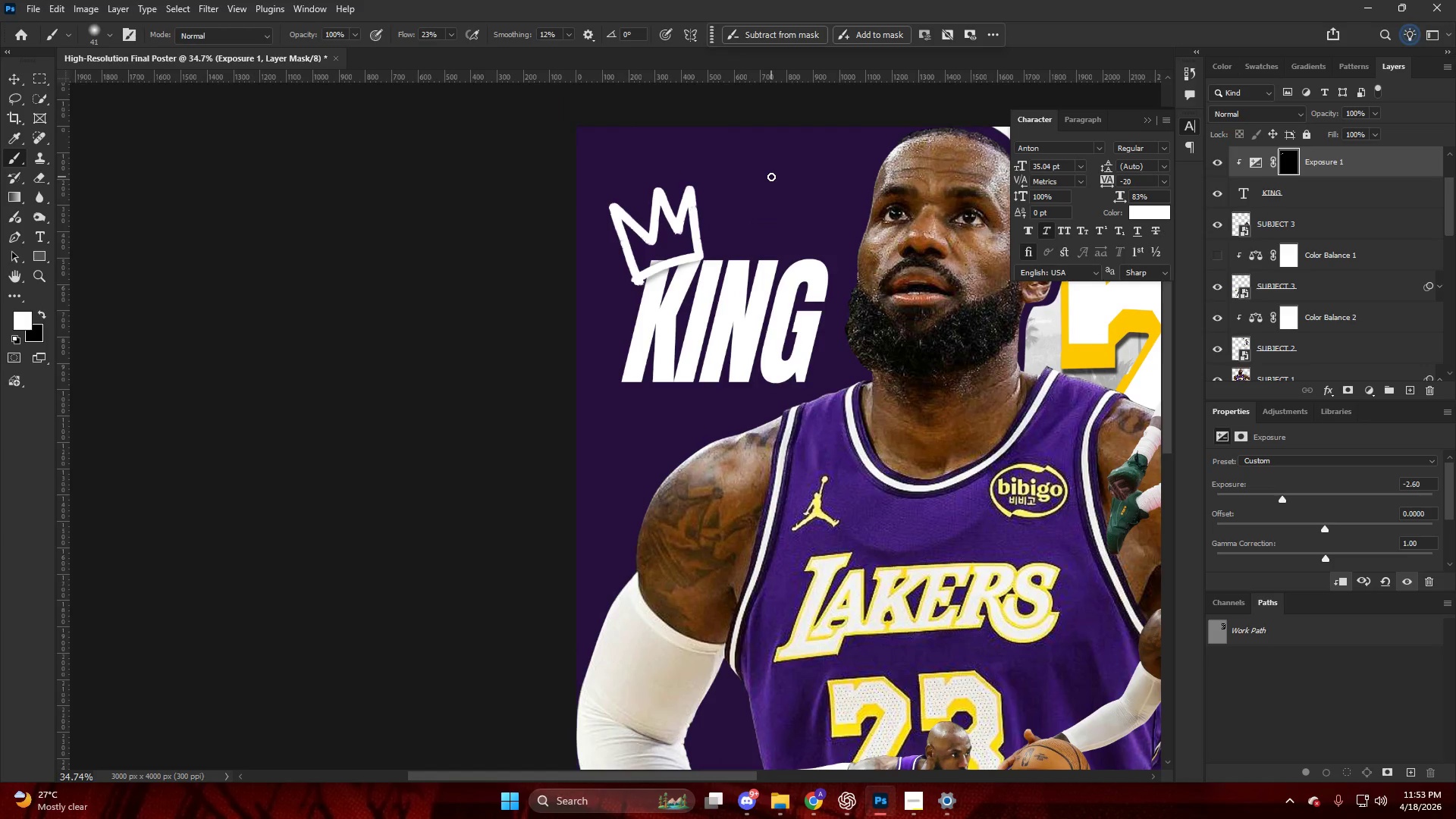 
hold_key(key=AltLeft, duration=0.58)
 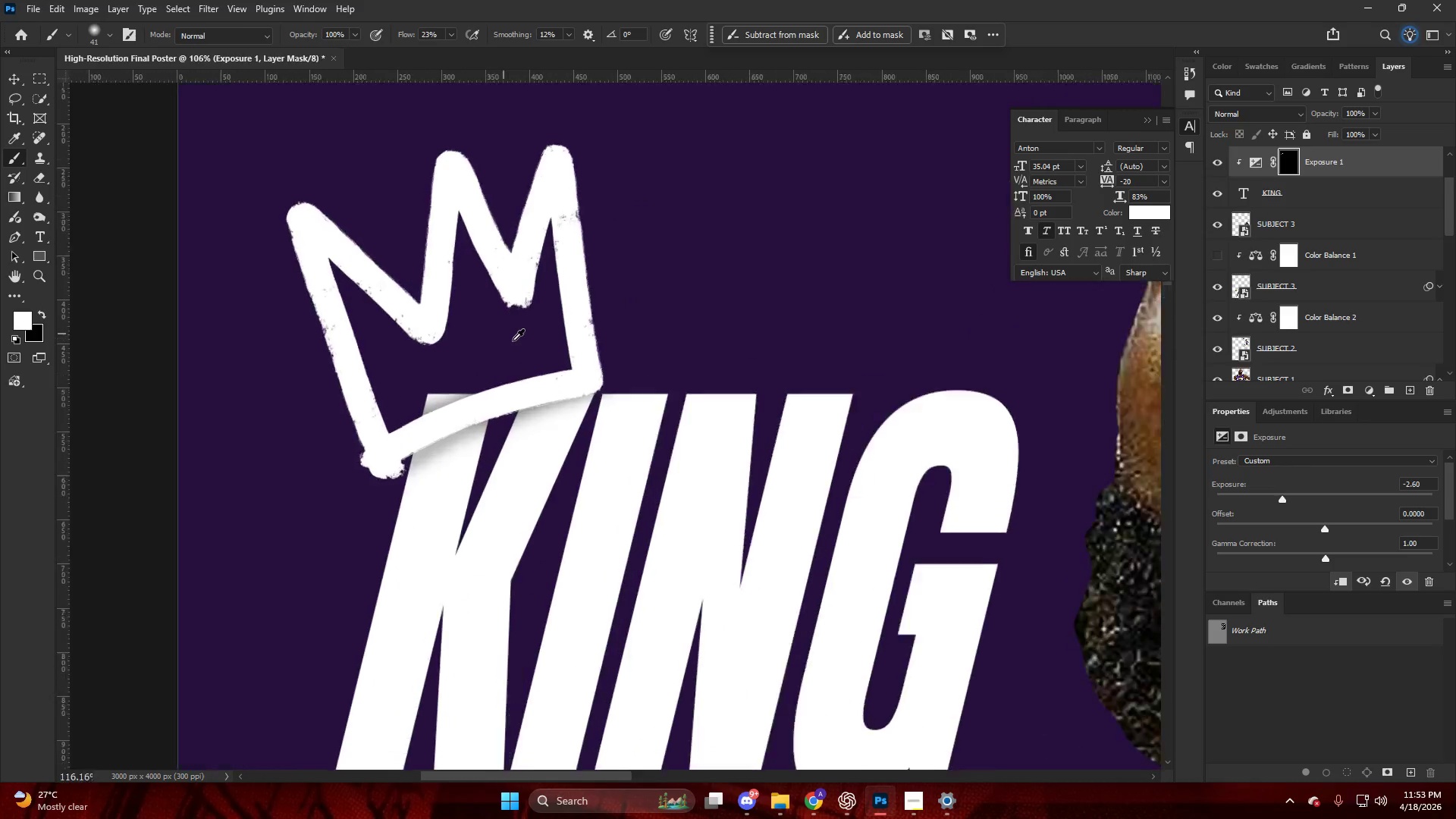 
hold_key(key=AltLeft, duration=0.44)
 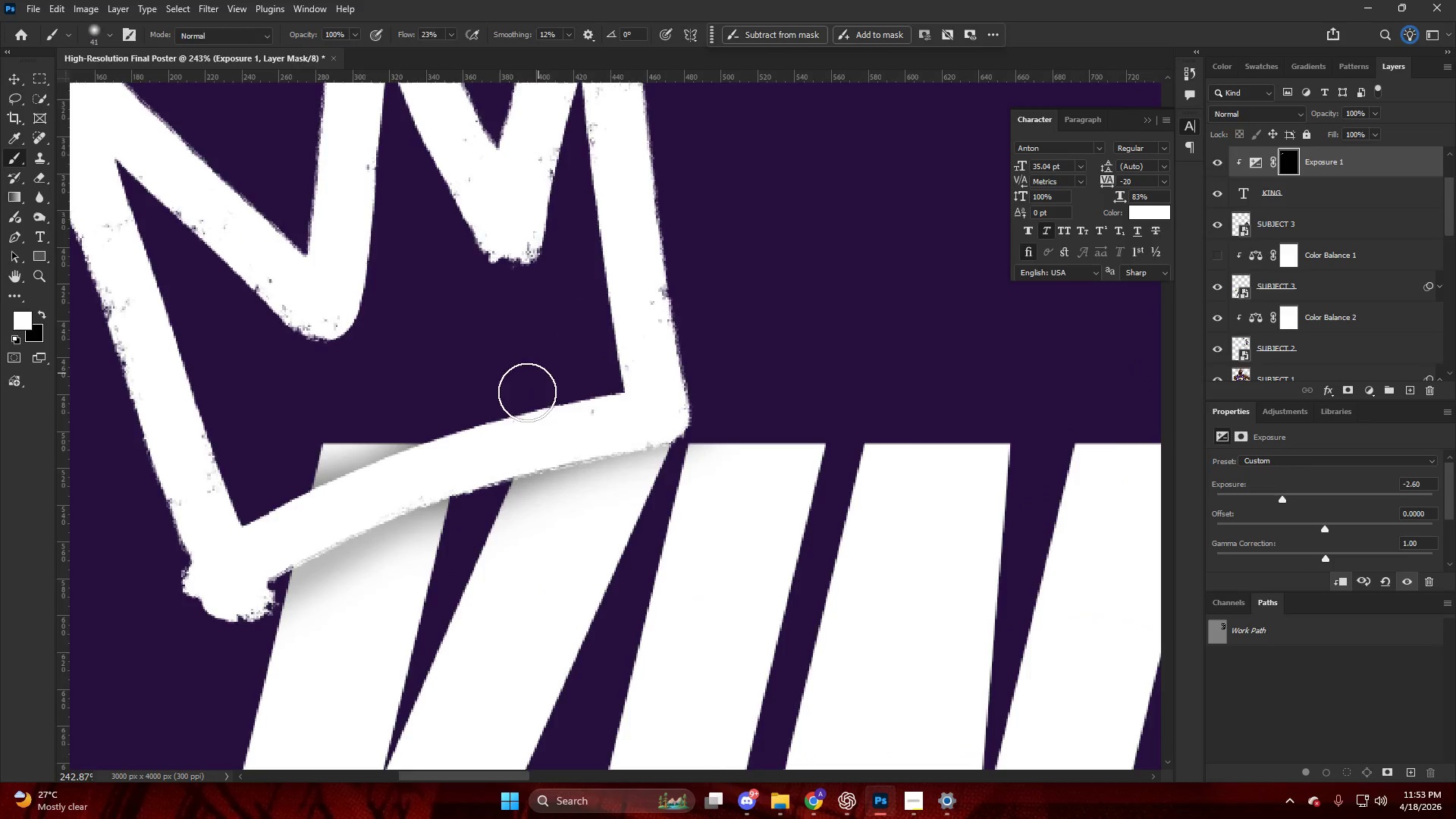 
key(V)
 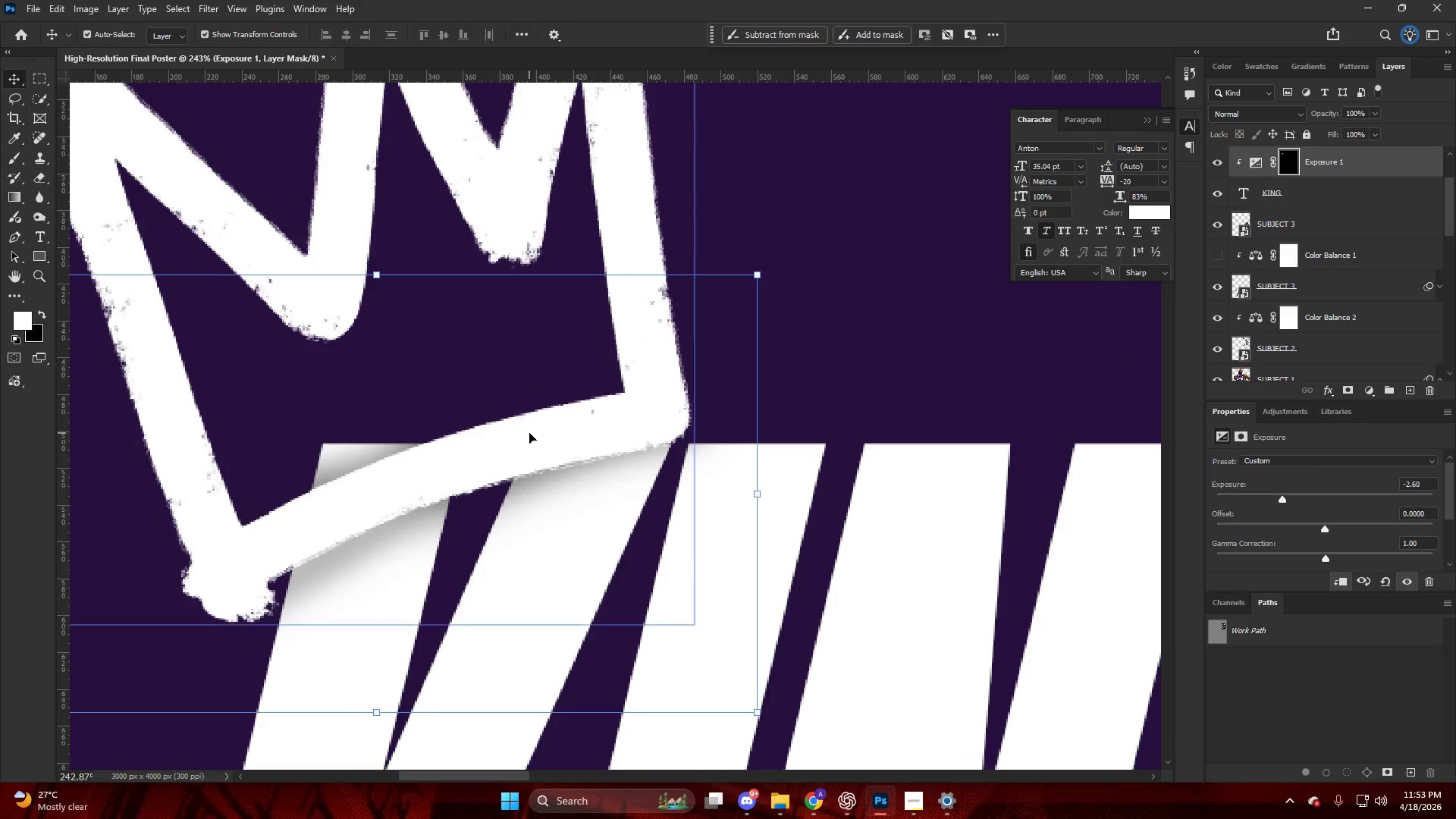 
left_click_drag(start_coordinate=[531, 433], to_coordinate=[546, 425])
 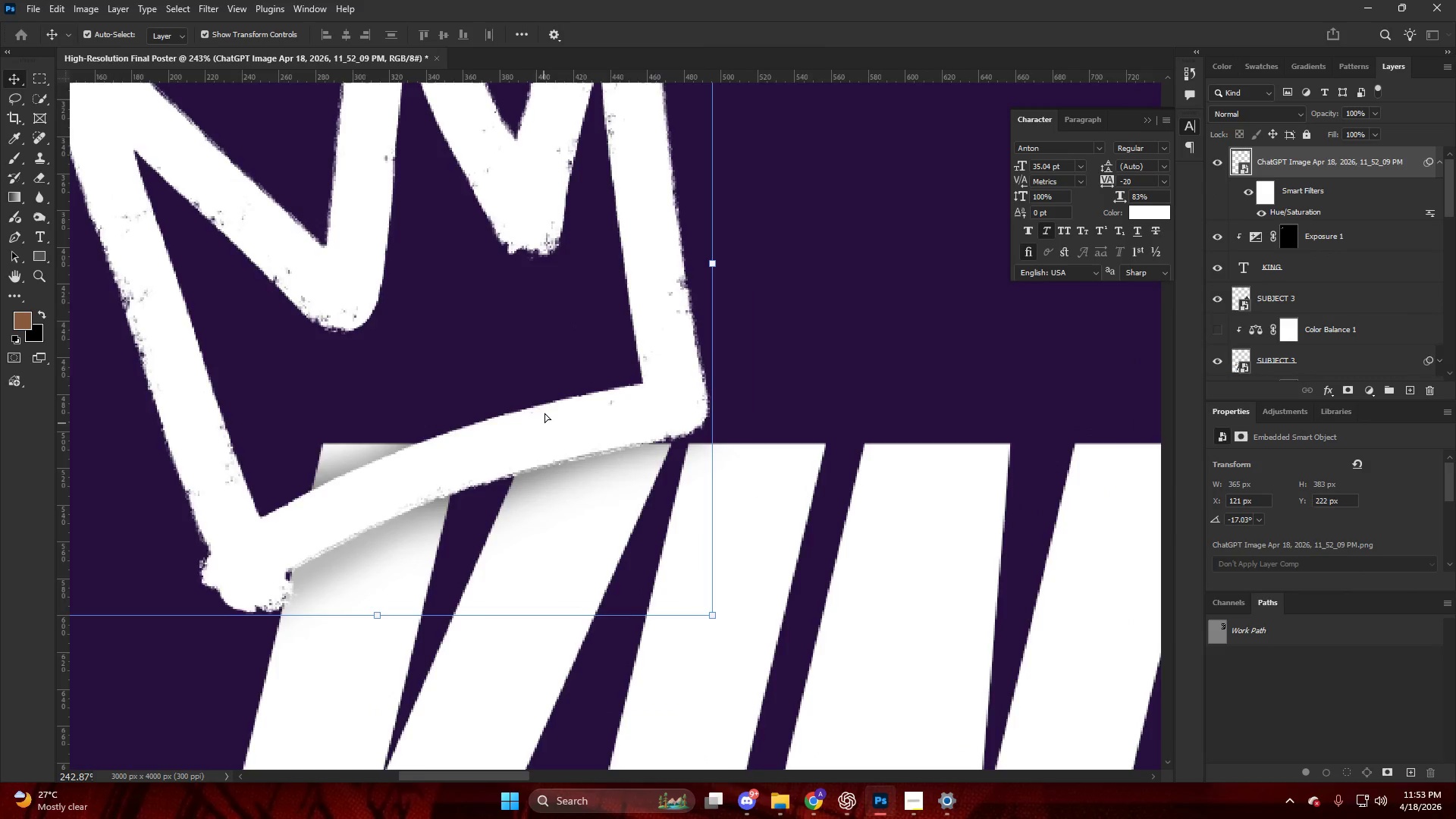 
scroll: coordinate [547, 359], scroll_direction: up, amount: 21.0
 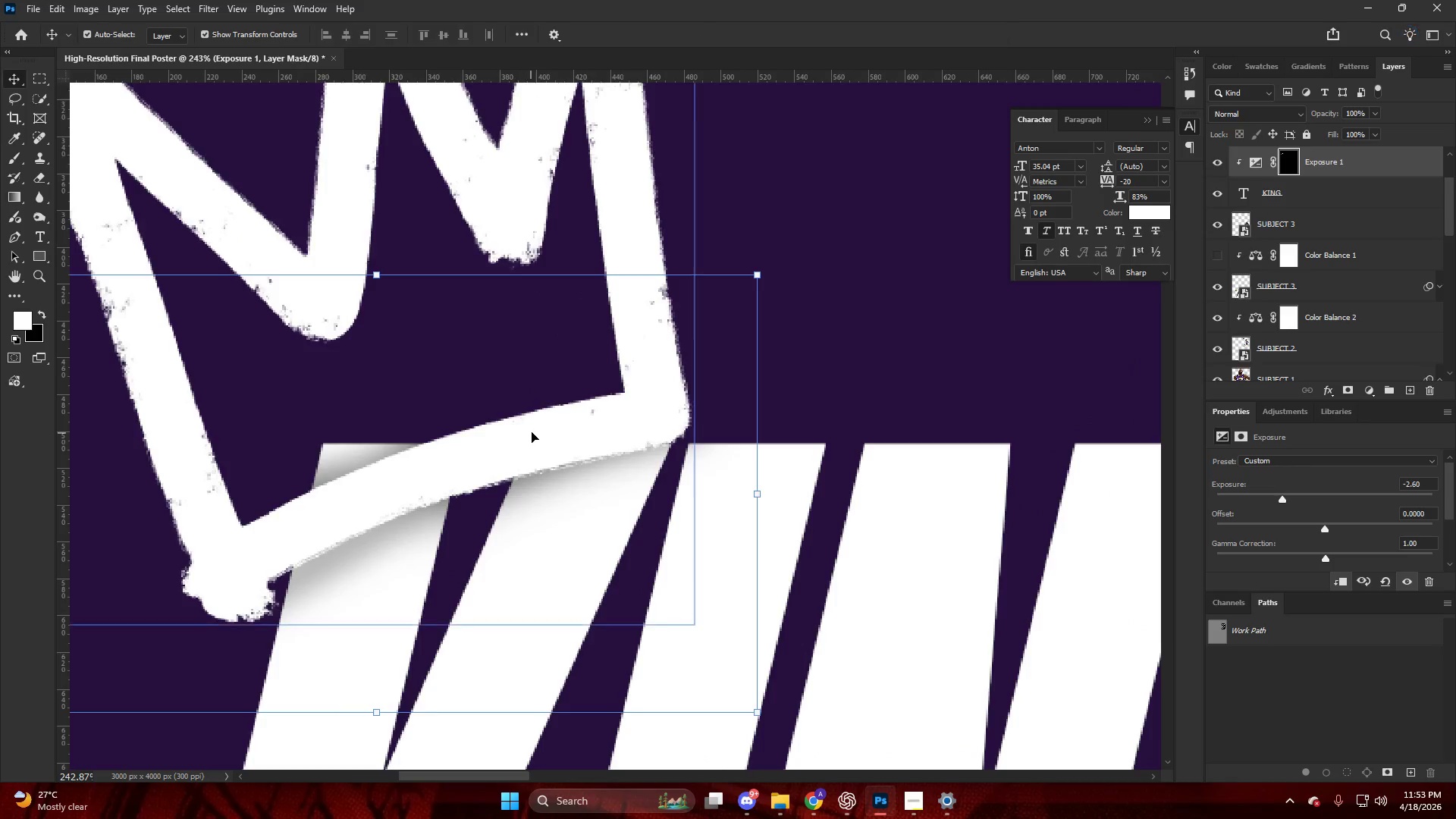 
hold_key(key=AltLeft, duration=0.58)
 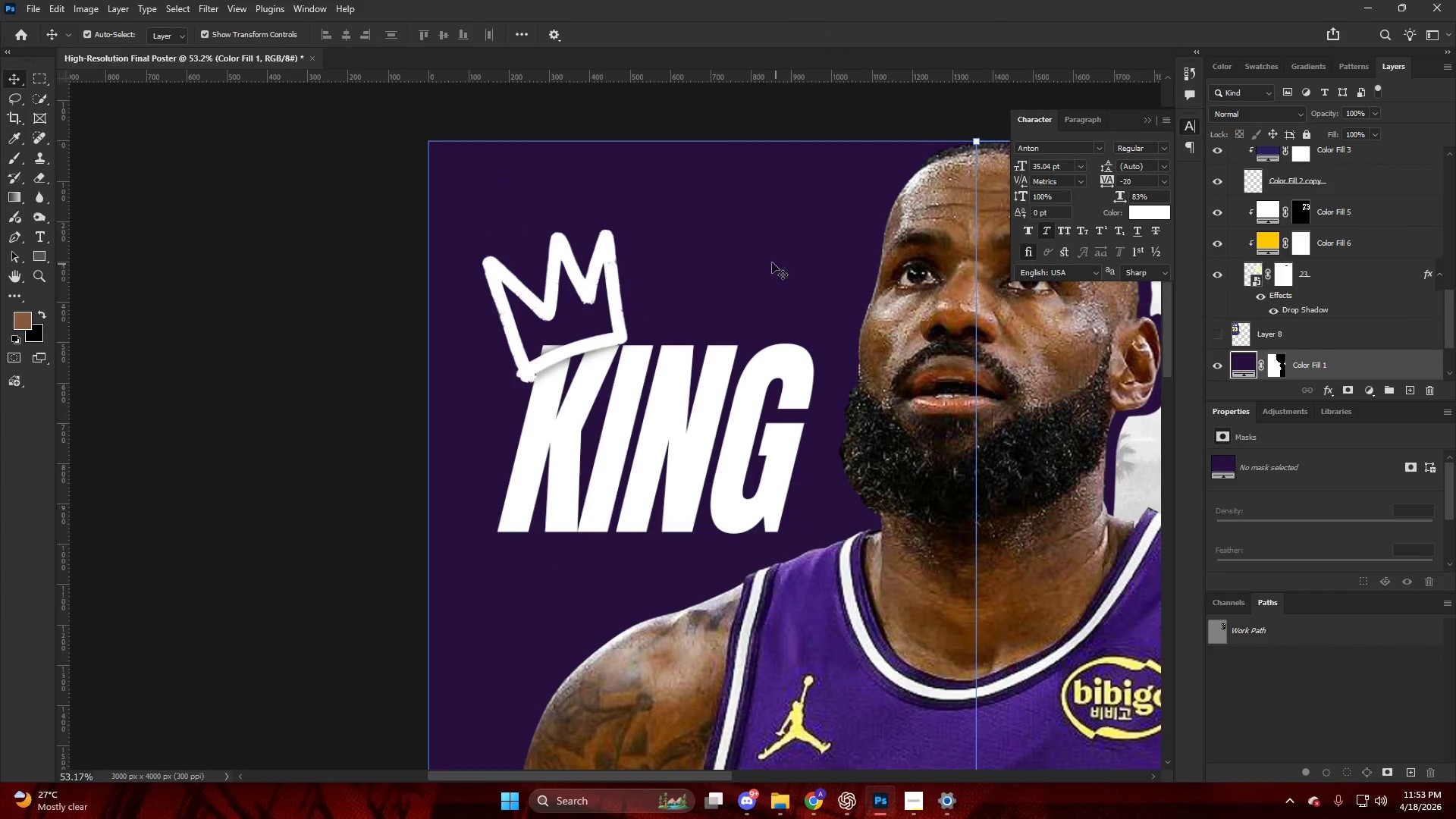 
left_click([777, 265])
 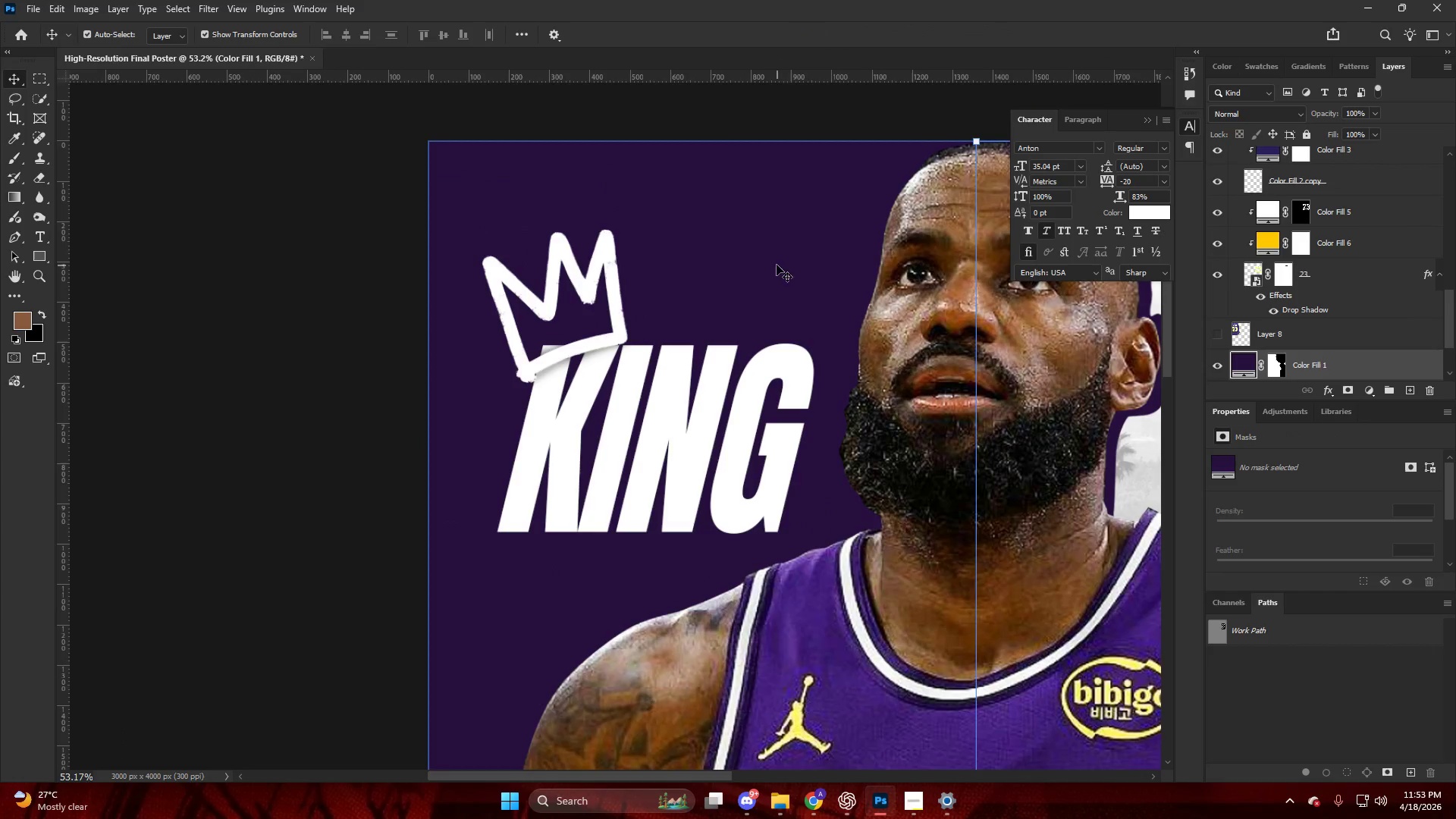 
scroll: coordinate [624, 294], scroll_direction: down, amount: 18.0
 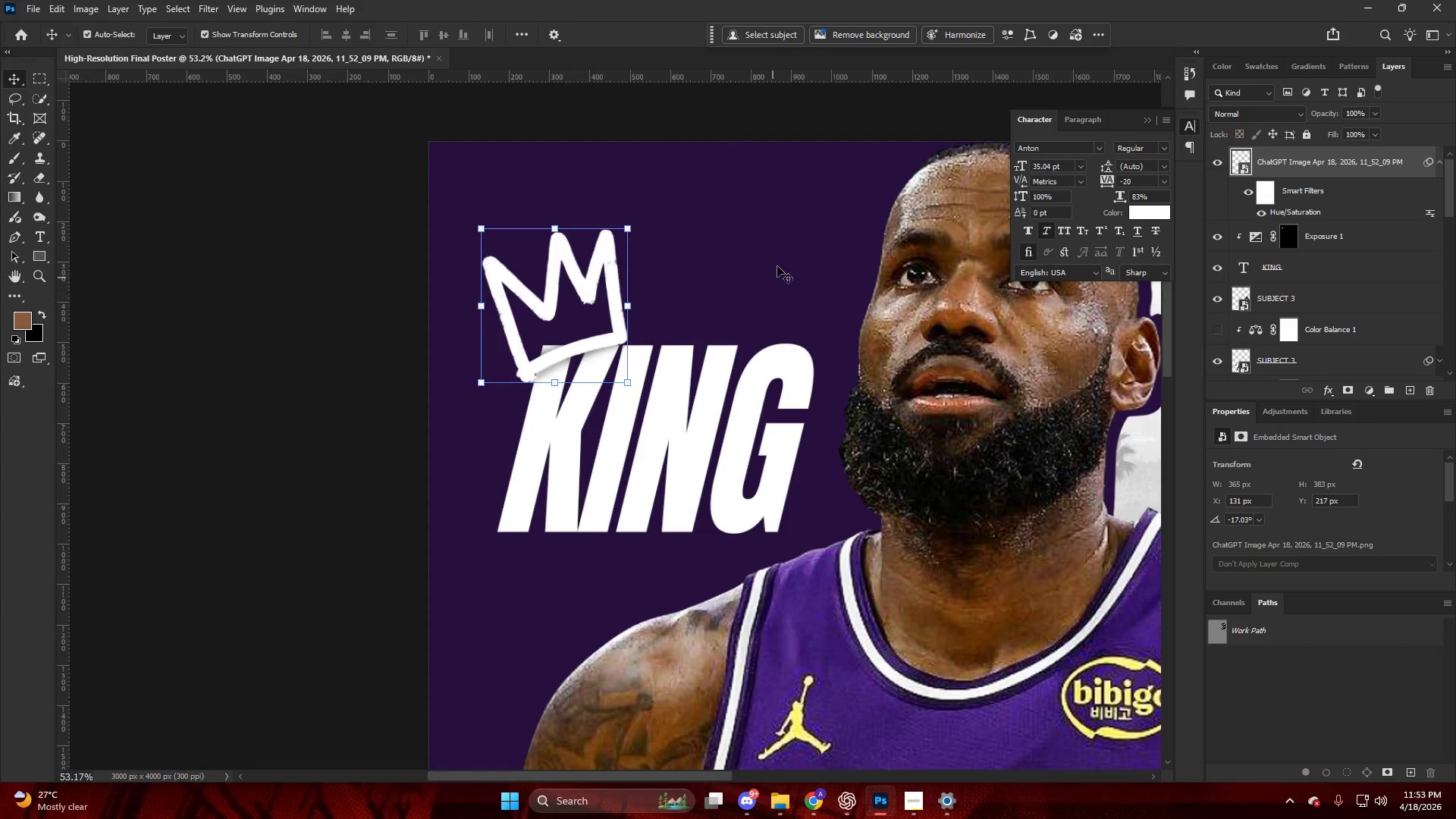 
key(Alt+AltLeft)
 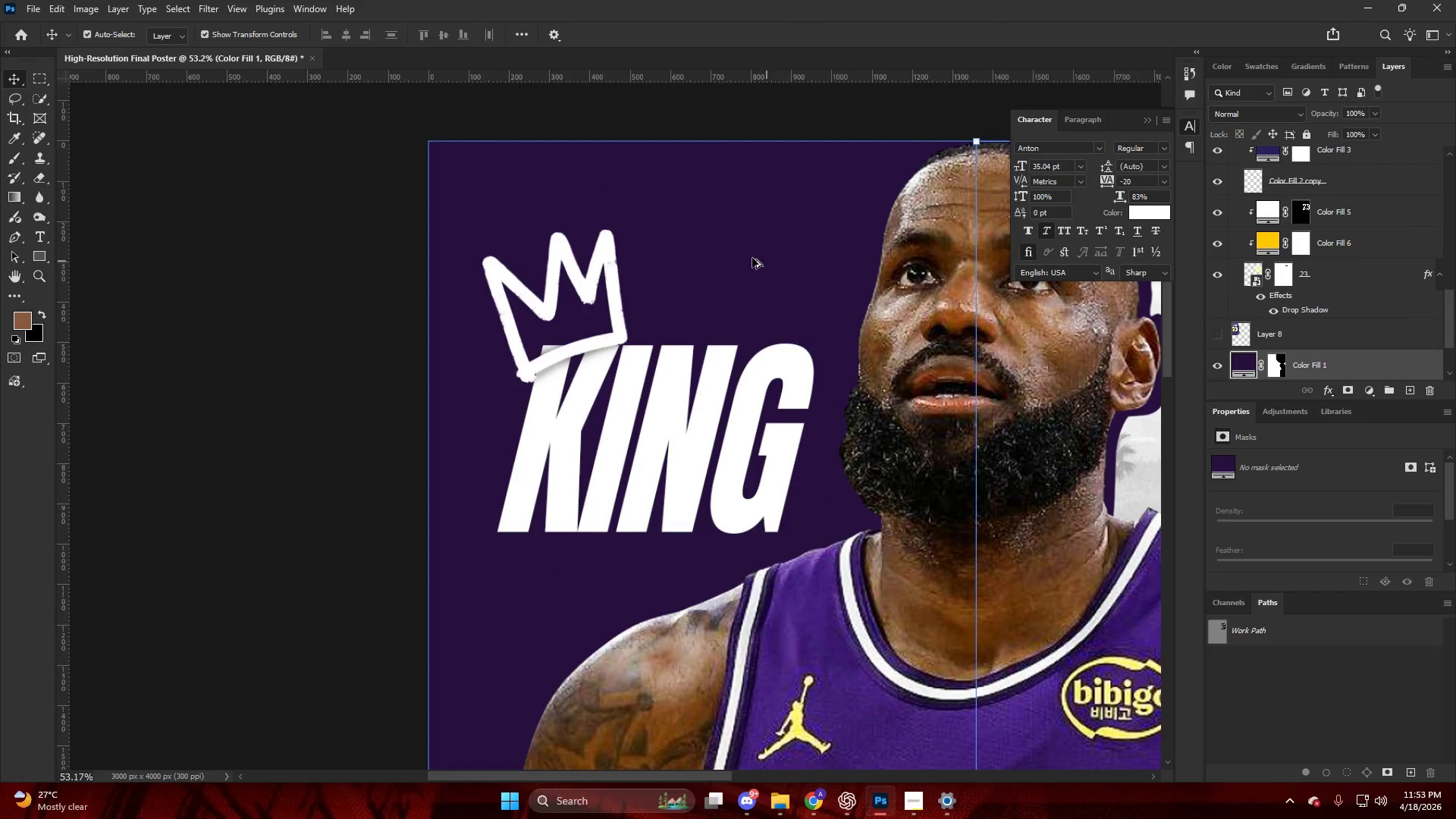 
scroll: coordinate [718, 265], scroll_direction: down, amount: 6.0
 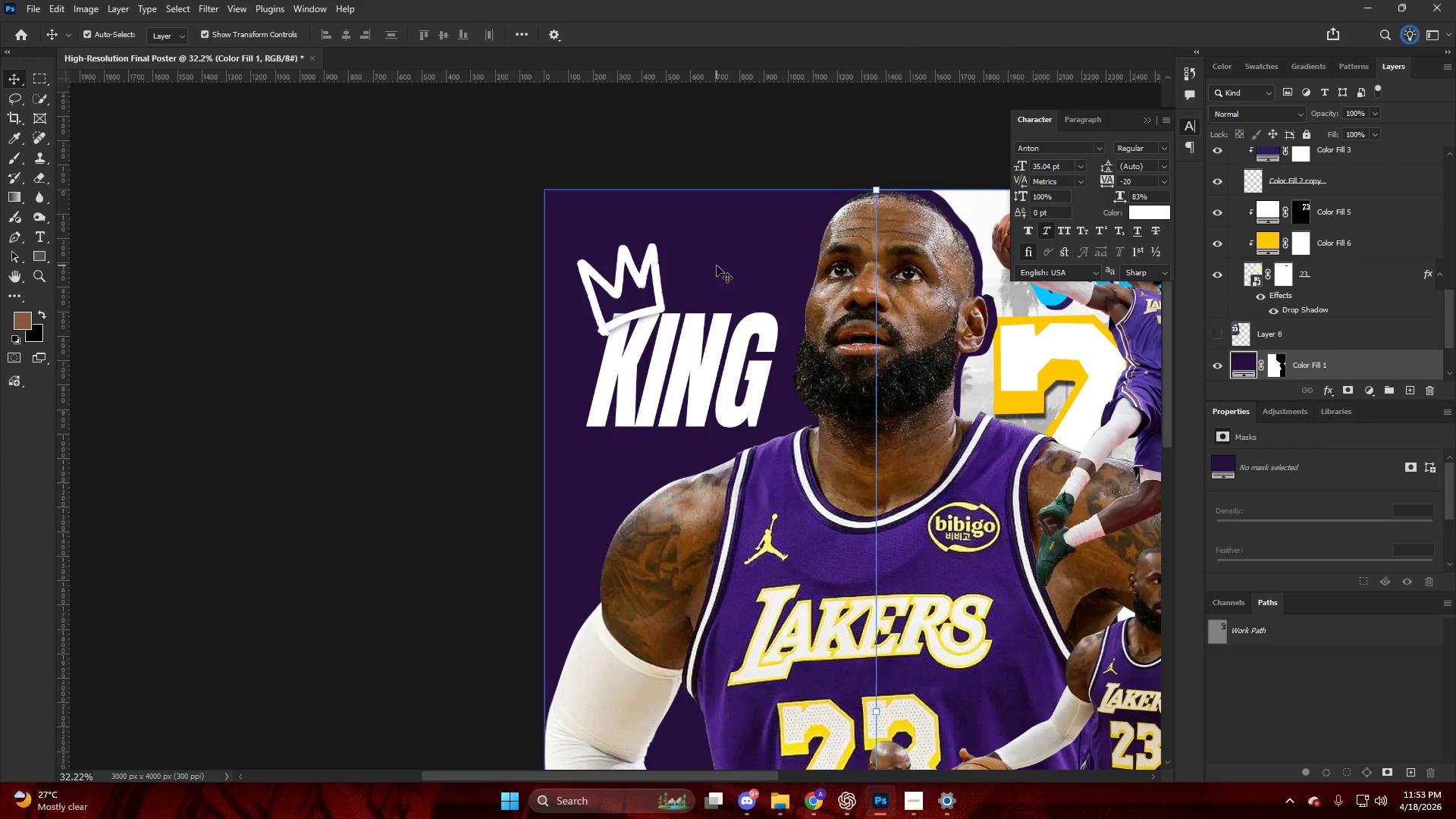 
key(Alt+AltLeft)
 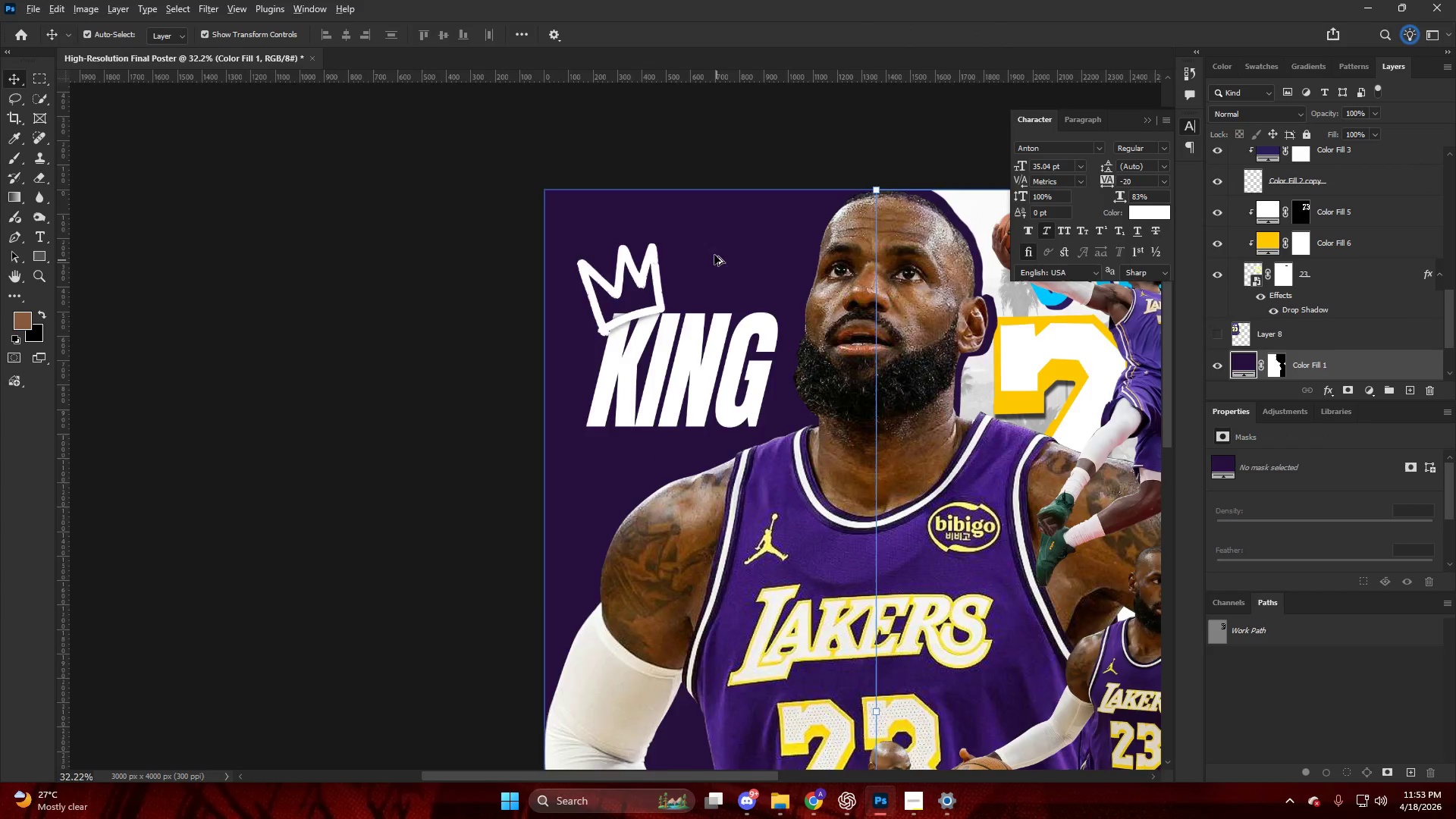 
scroll: coordinate [683, 250], scroll_direction: down, amount: 6.0
 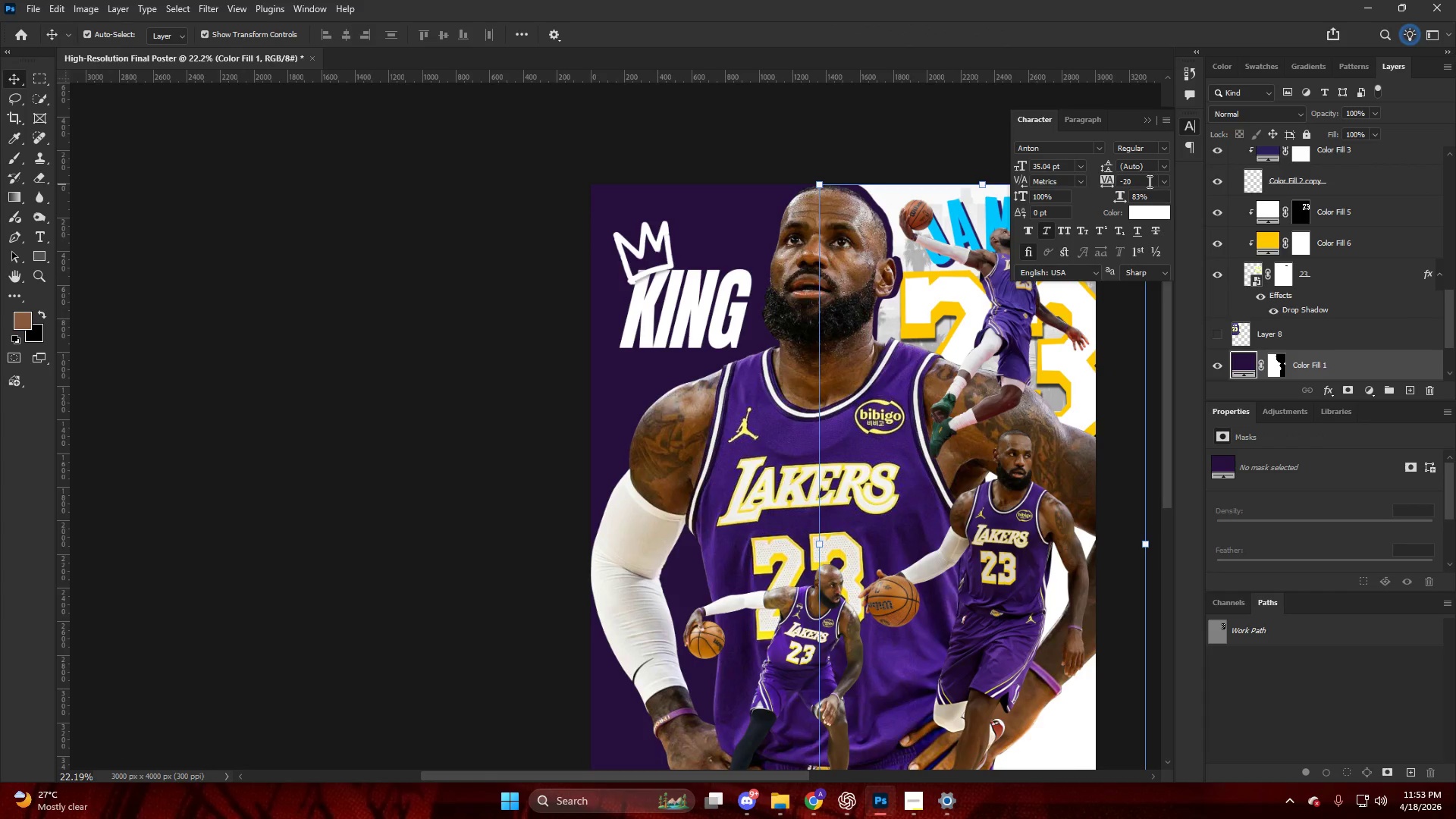 
hold_key(key=AltLeft, duration=1.31)
hold_key(key=ControlLeft, duration=0.67)
scroll: coordinate [495, 256], scroll_direction: up, amount: 38.0
 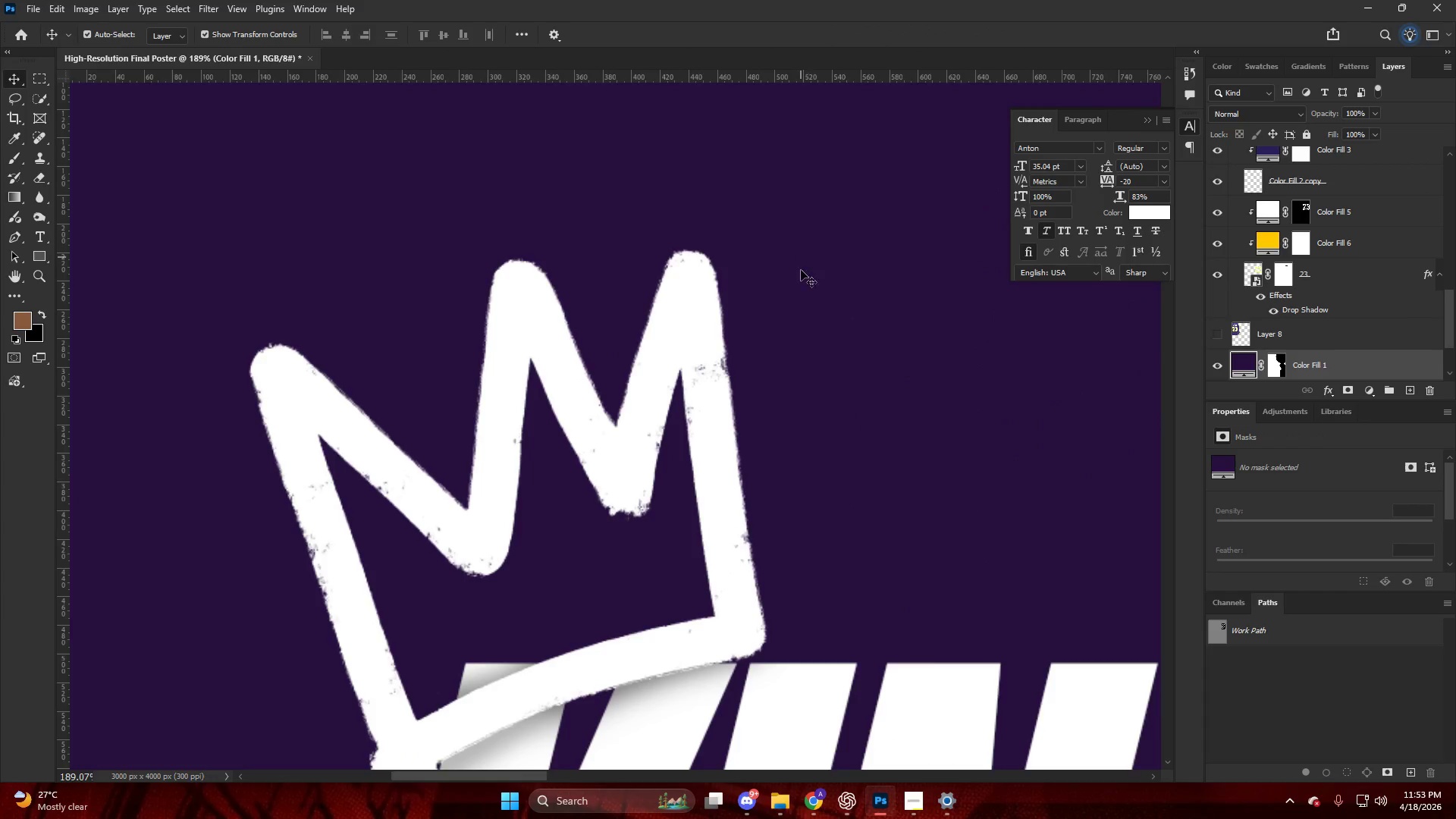 
key(V)
 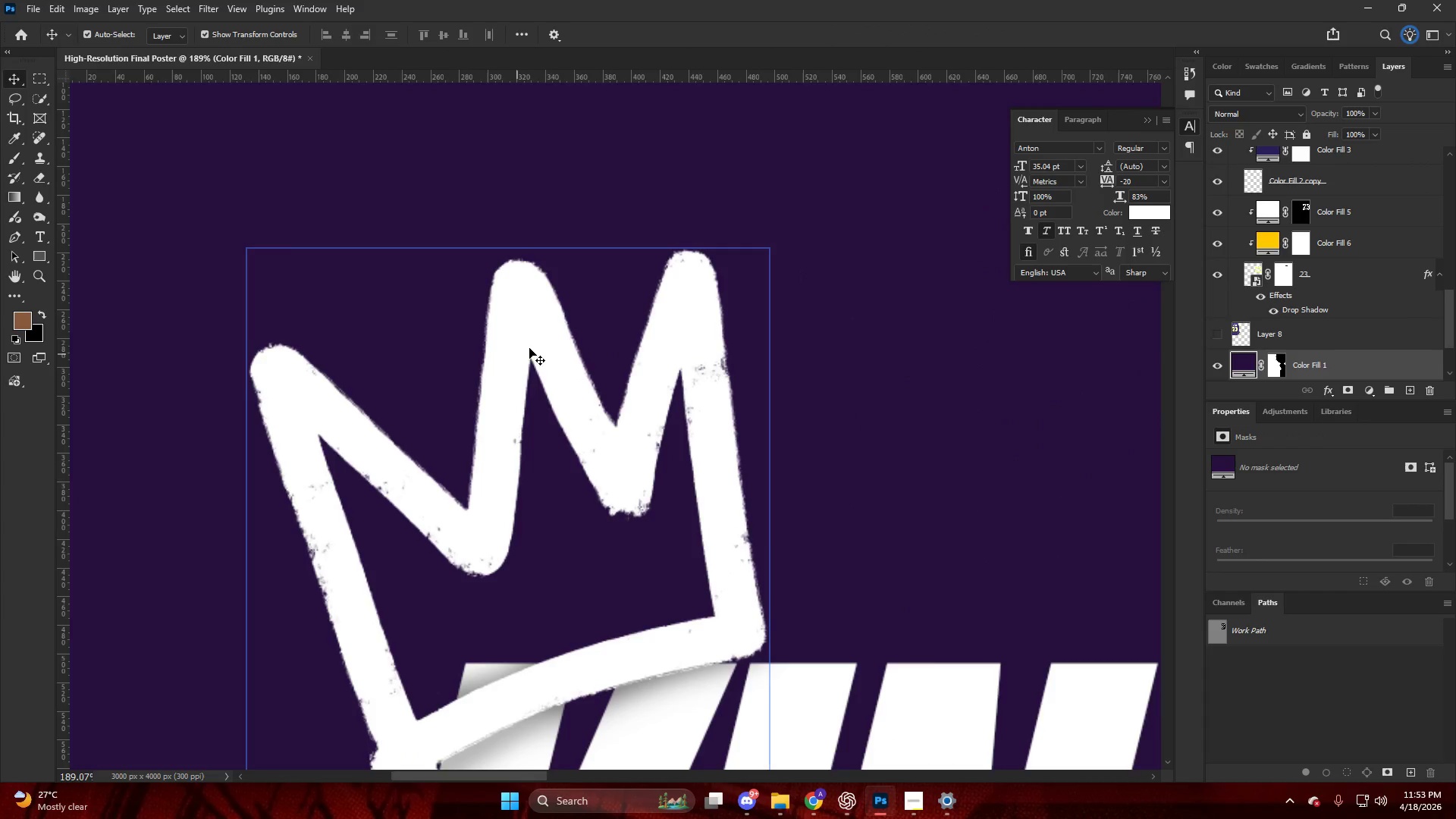 
left_click([542, 335])
 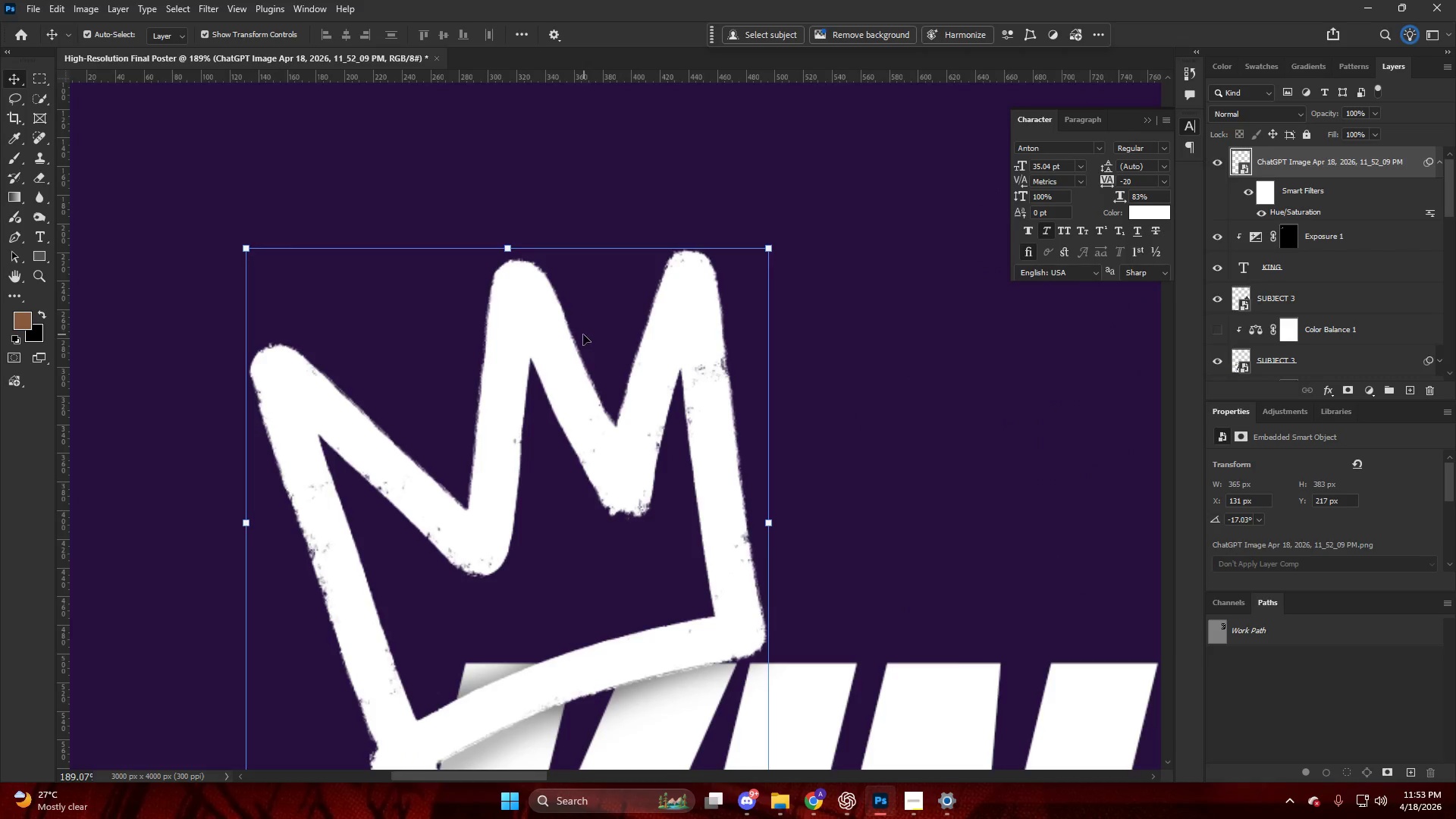 
key(B)
 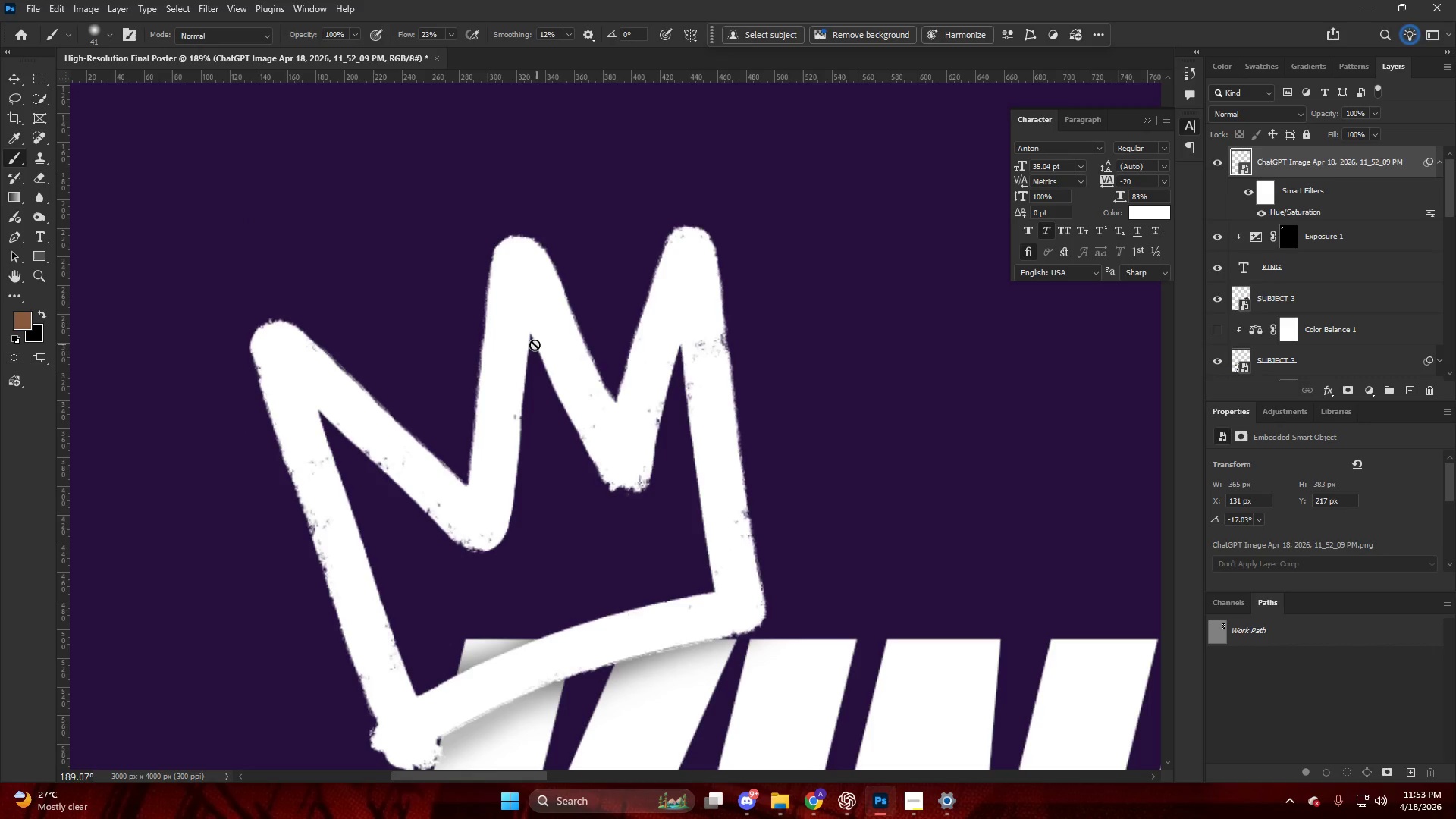 
scroll: coordinate [579, 328], scroll_direction: down, amount: 2.0
 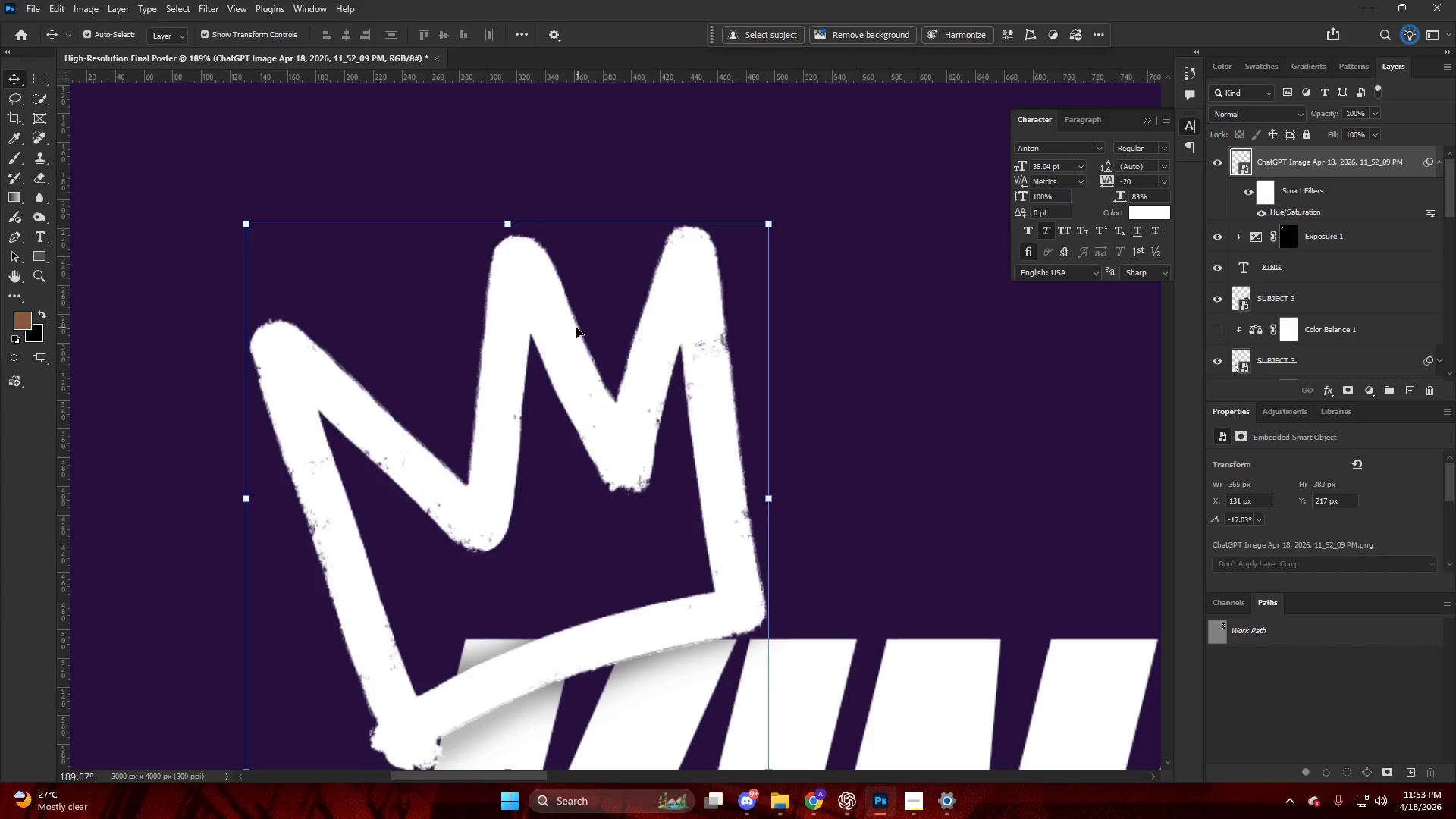 
hold_key(key=AltLeft, duration=1.11)
 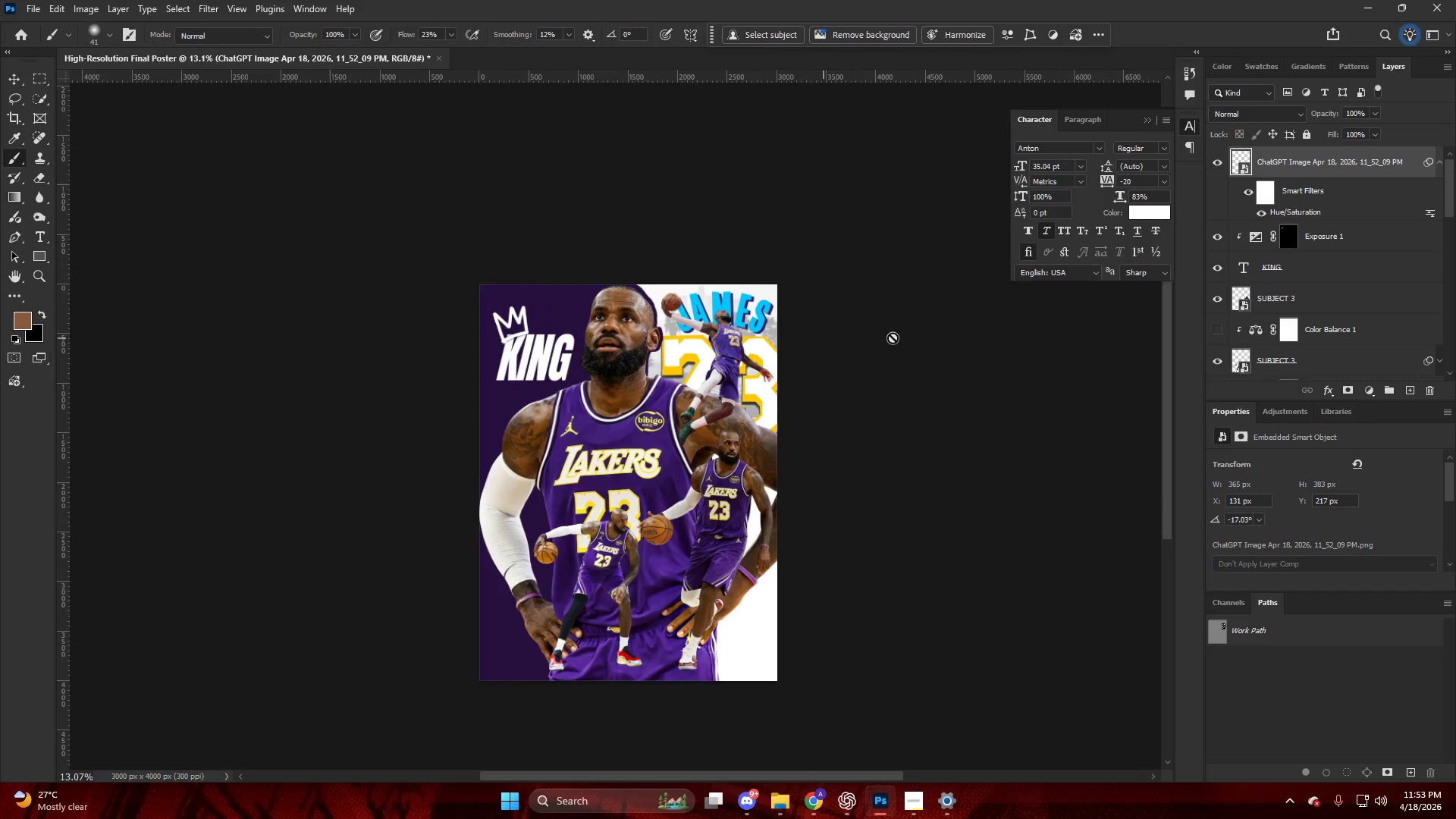 
key(Control+ControlLeft)
 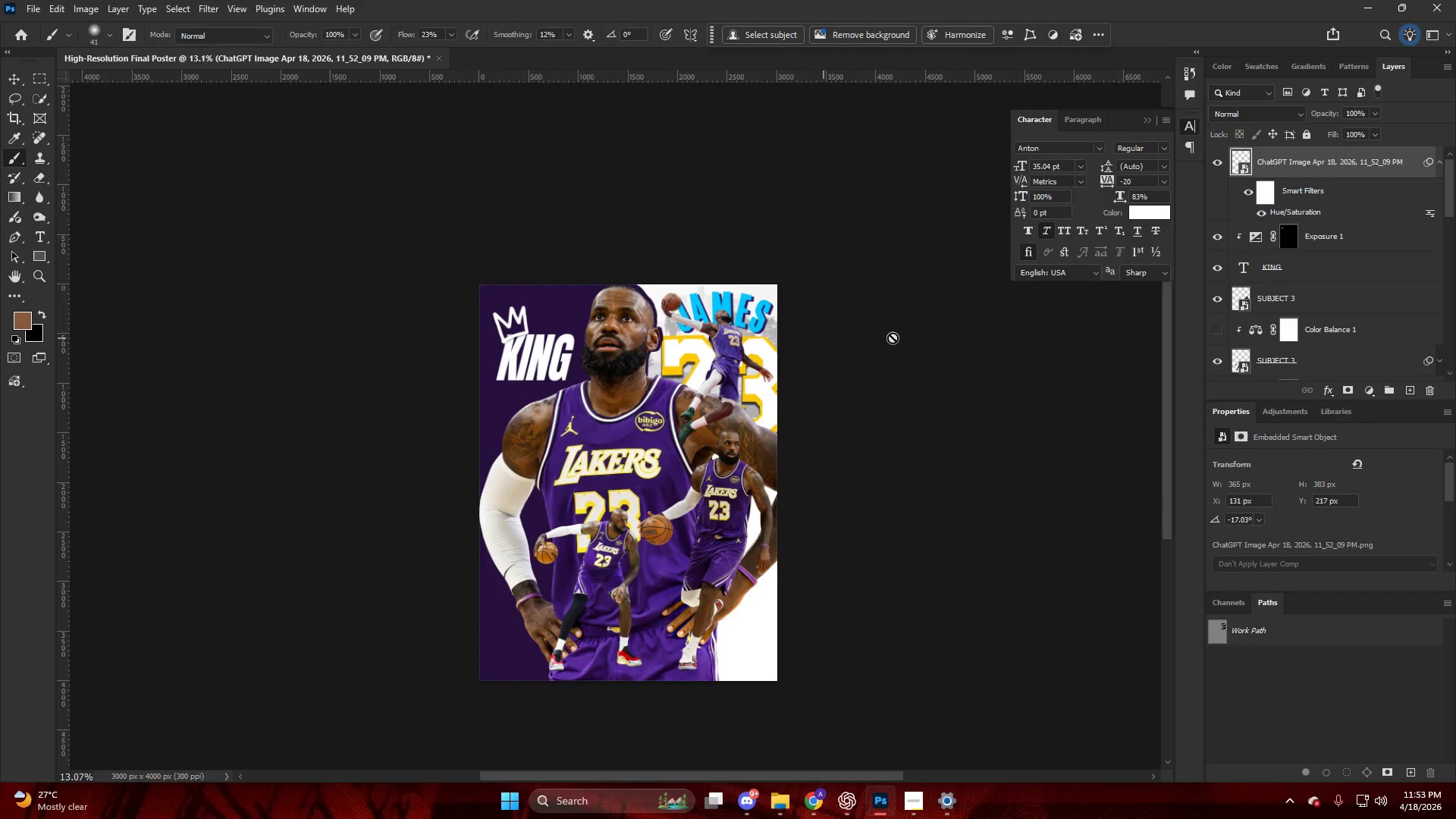 
left_click([909, 328])
 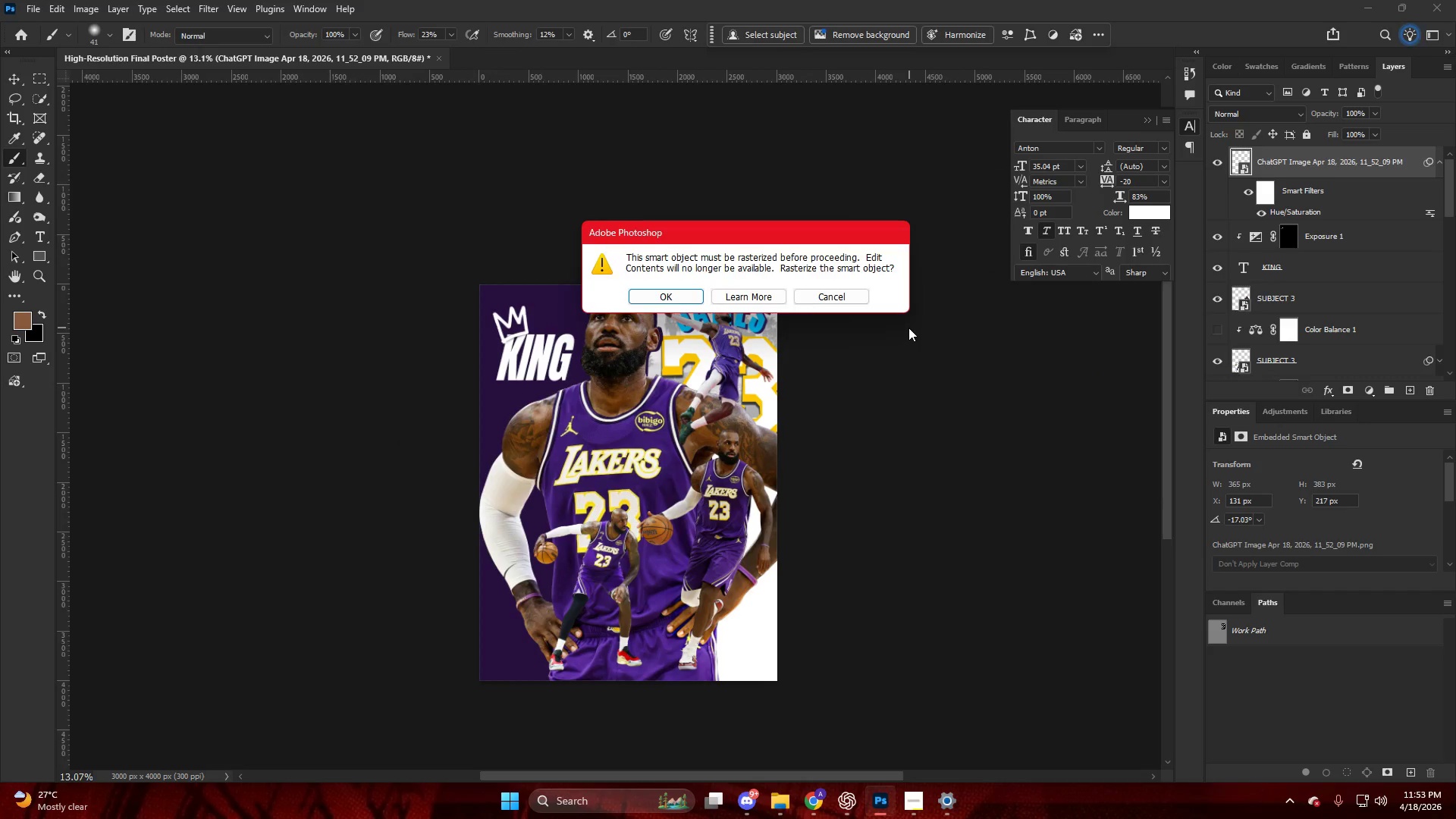 
scroll: coordinate [664, 327], scroll_direction: down, amount: 38.0
 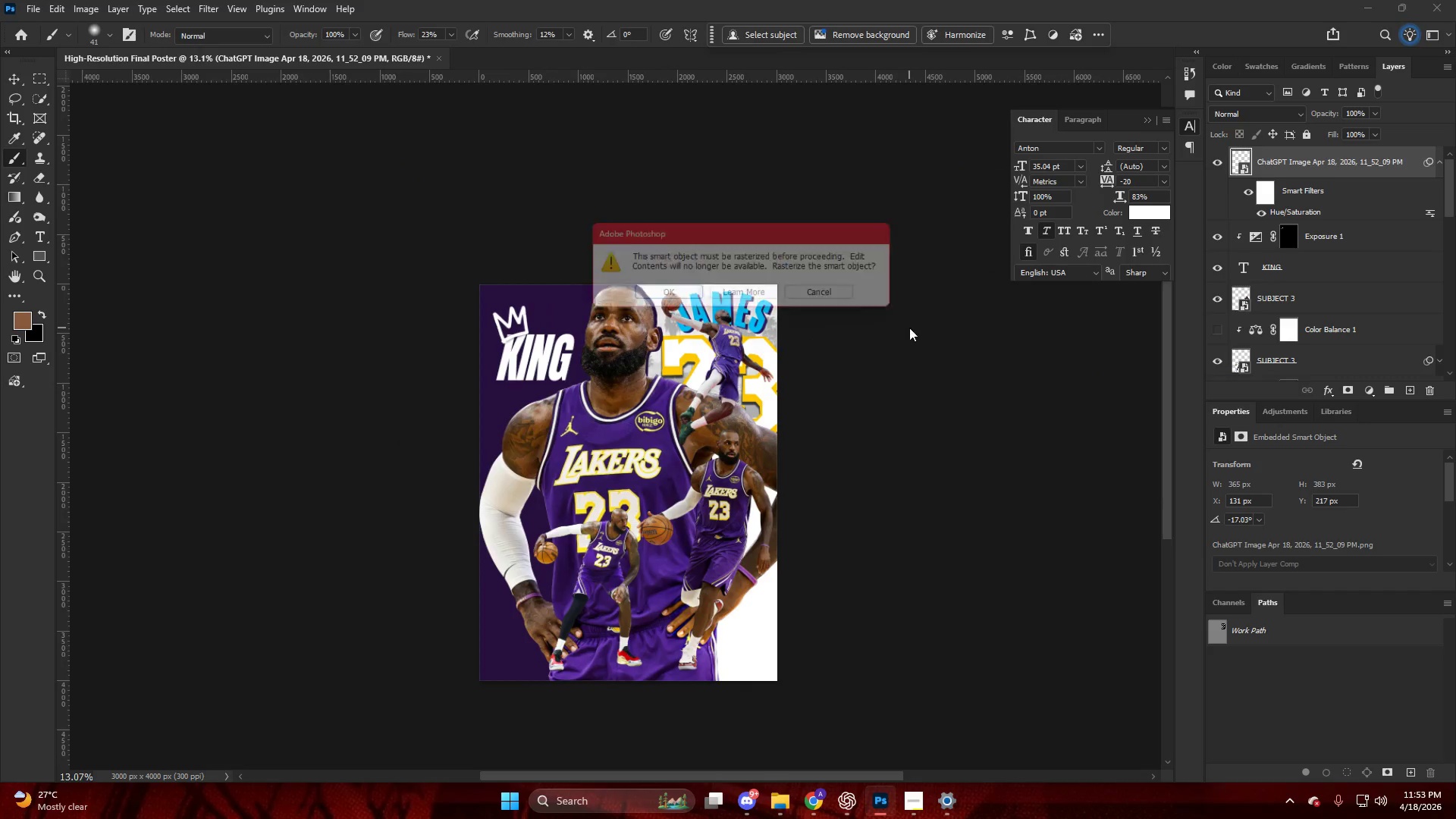 
key(Escape)
 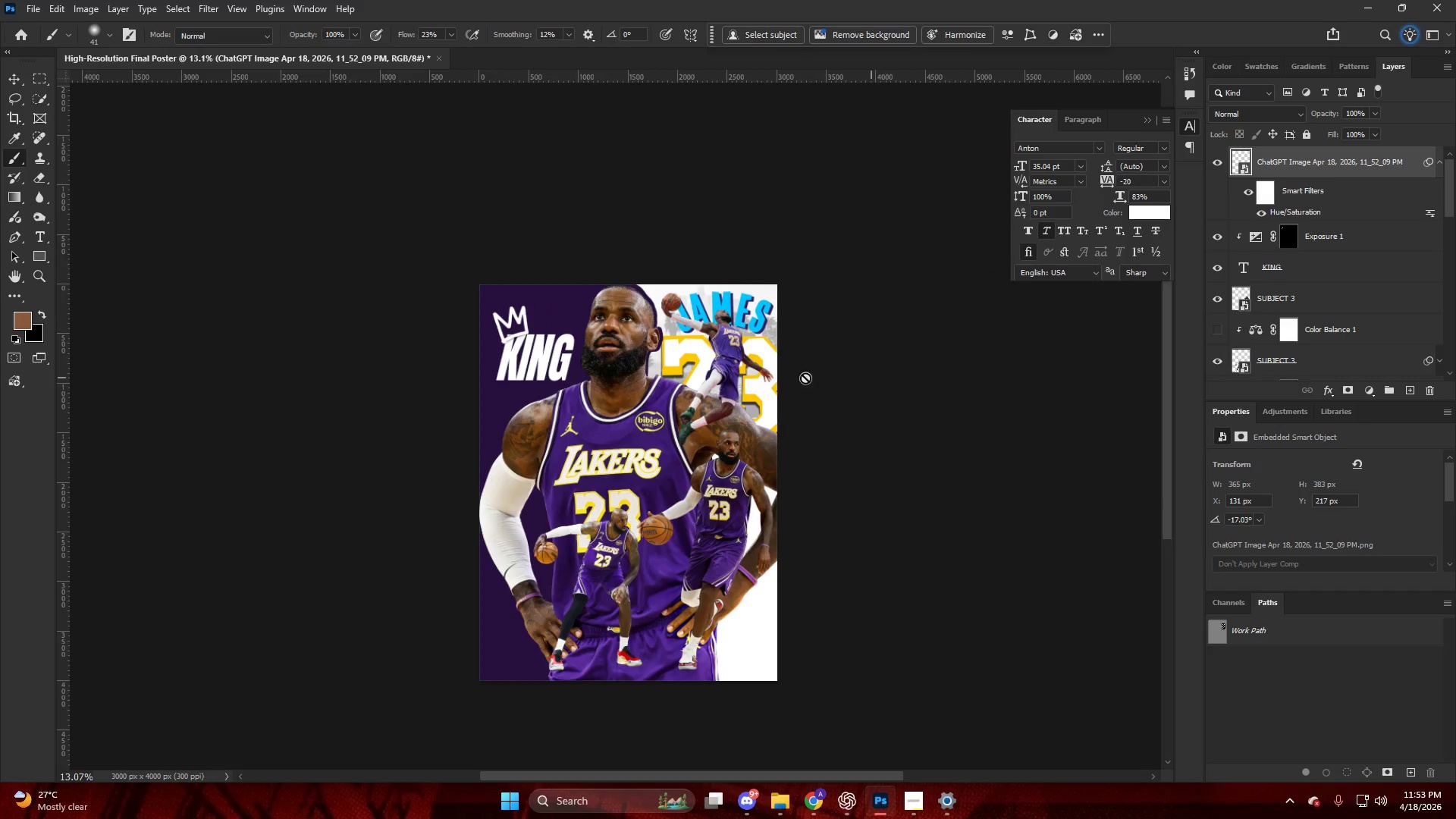 
hold_key(key=AltLeft, duration=1.33)
 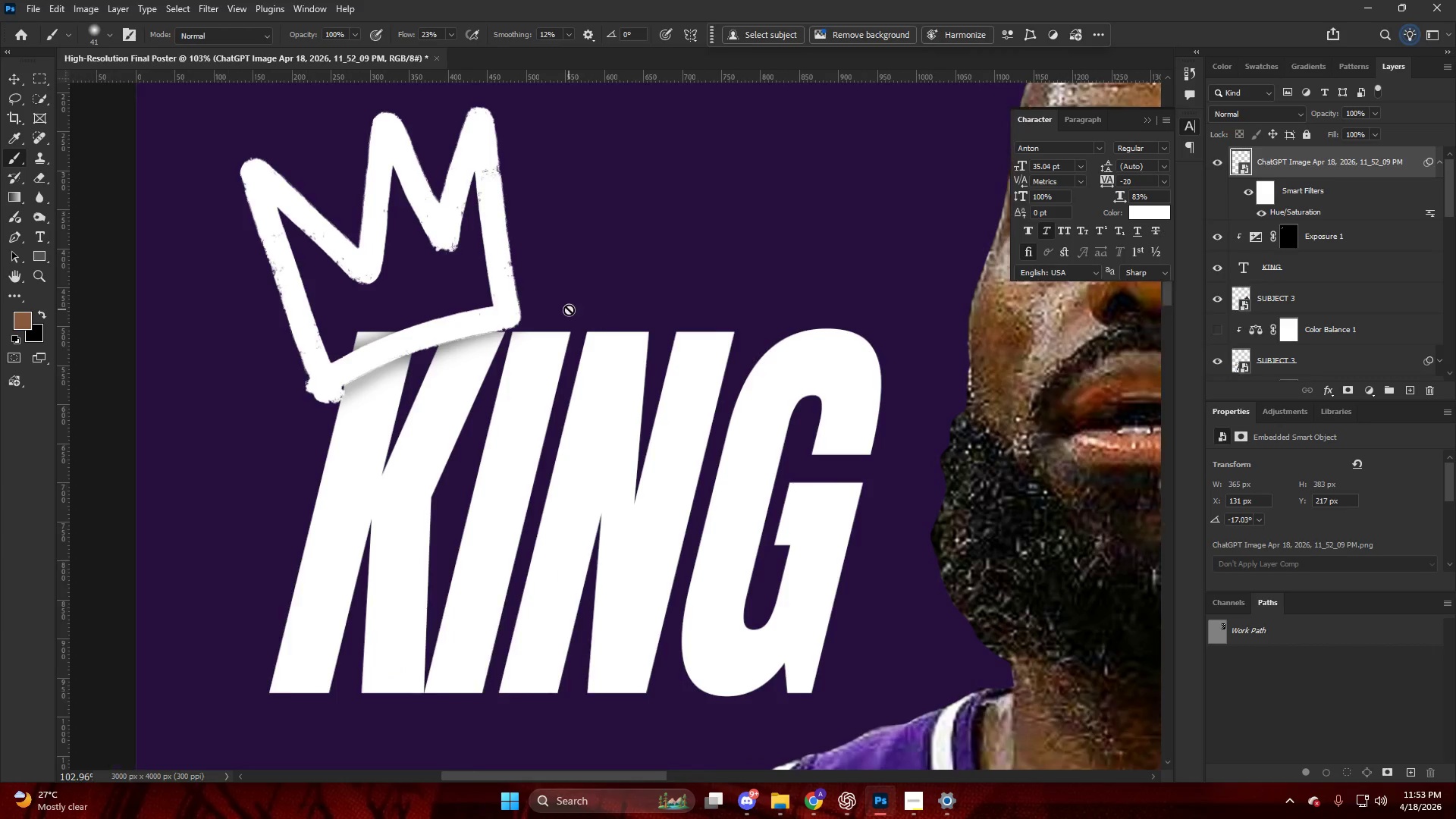 
key(Control+ControlLeft)
 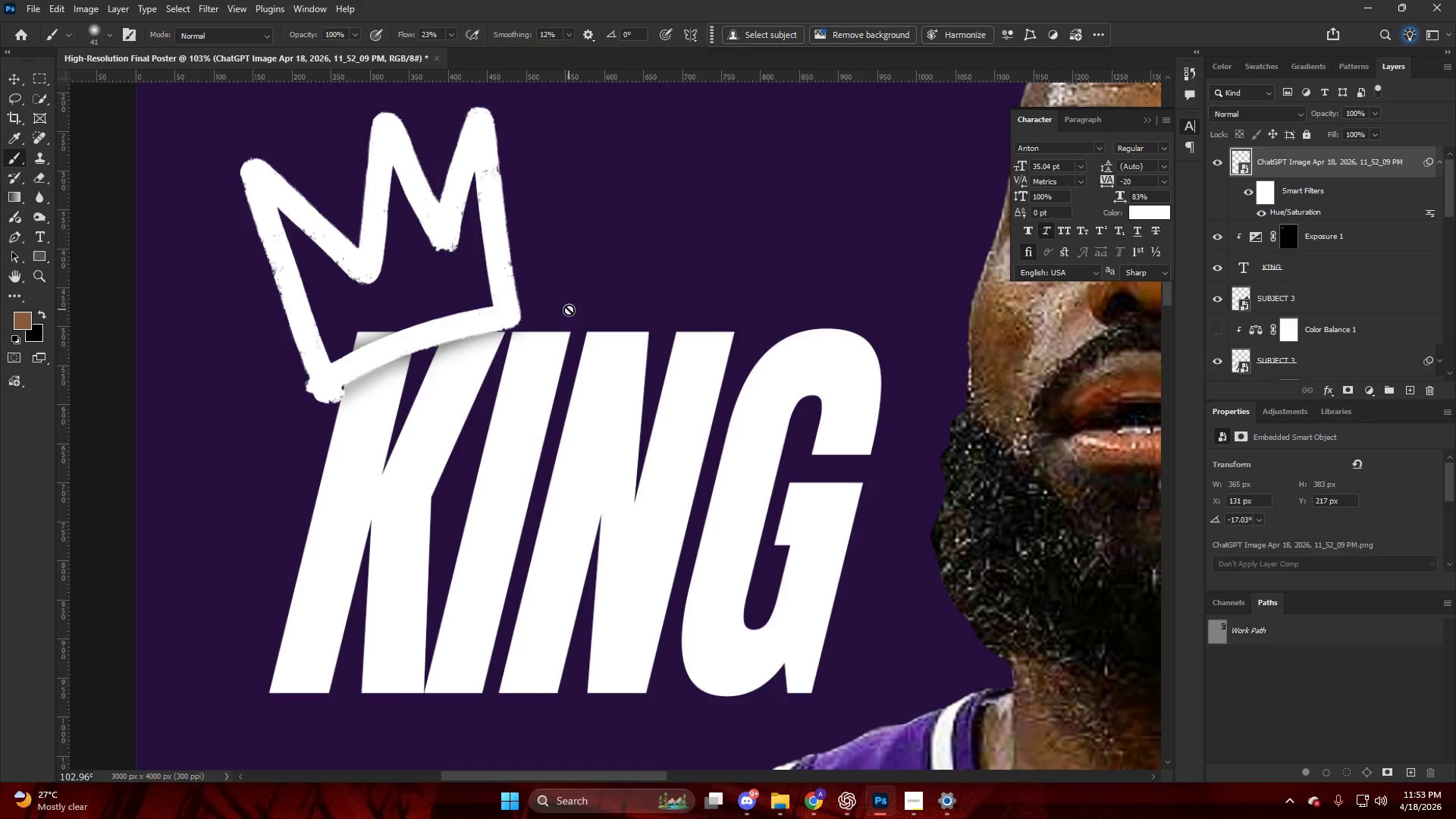 
scroll: coordinate [569, 309], scroll_direction: up, amount: 27.0
 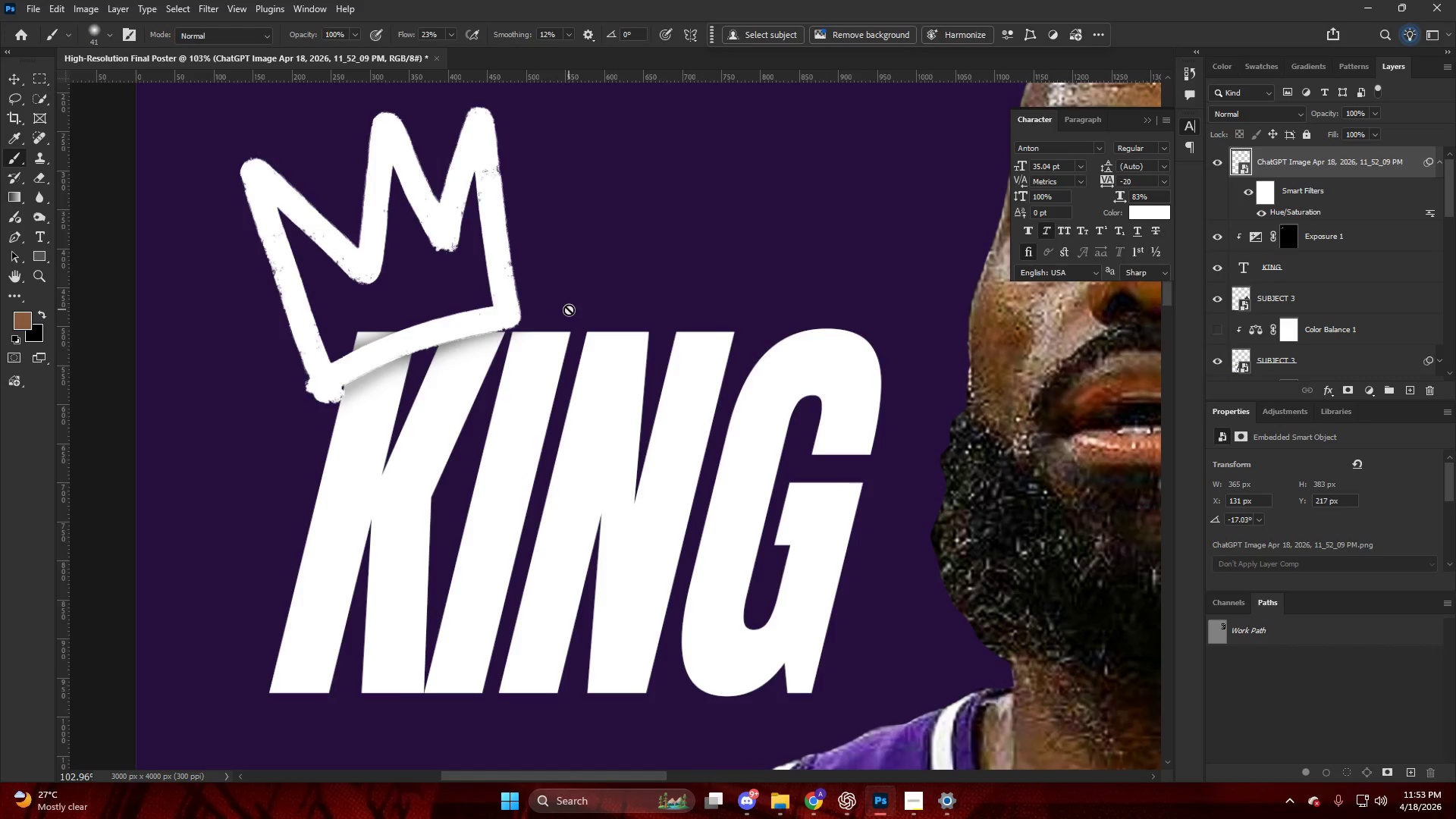 
key(Alt+AltLeft)
 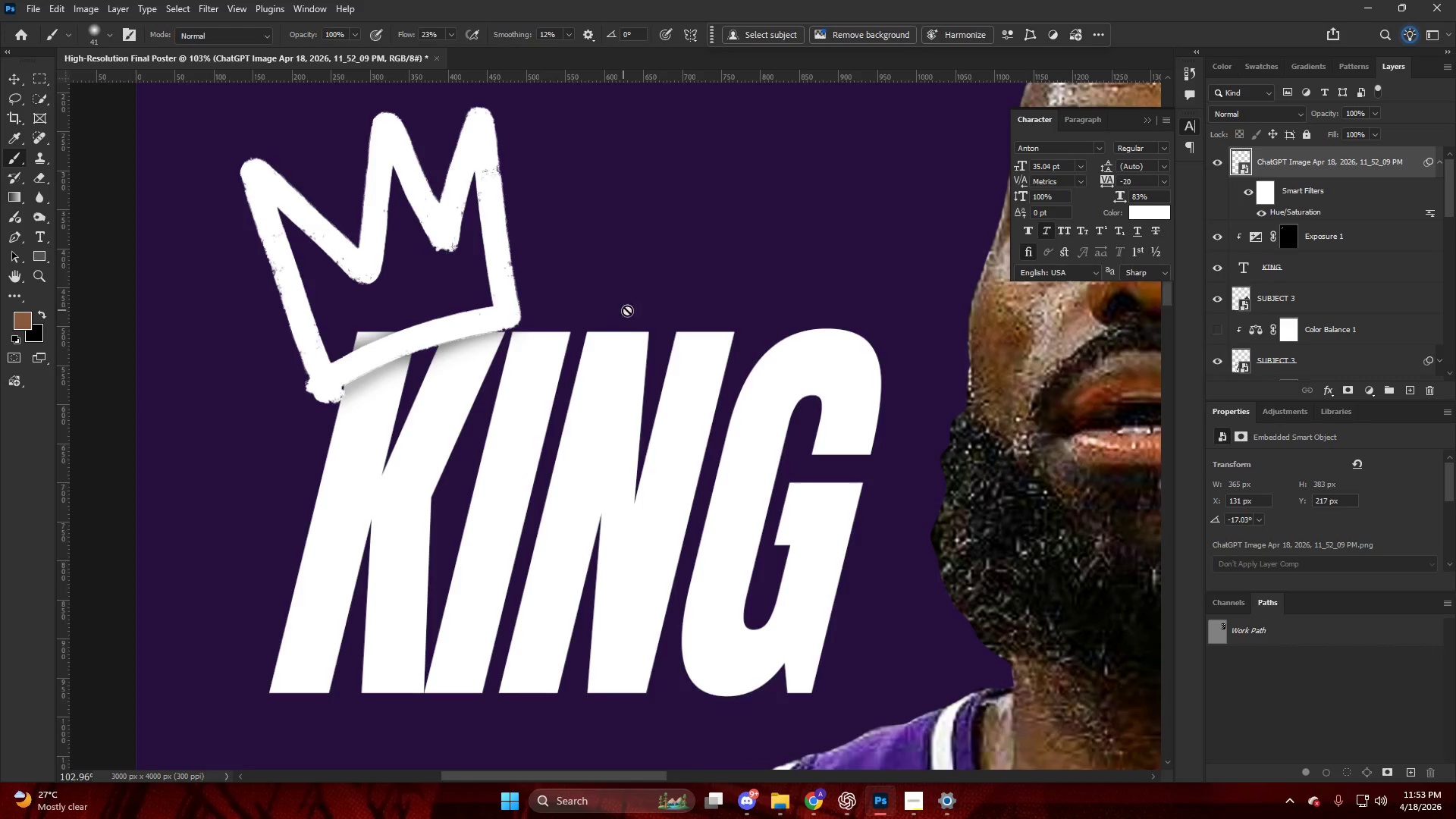 
scroll: coordinate [1312, 228], scroll_direction: up, amount: 15.0
 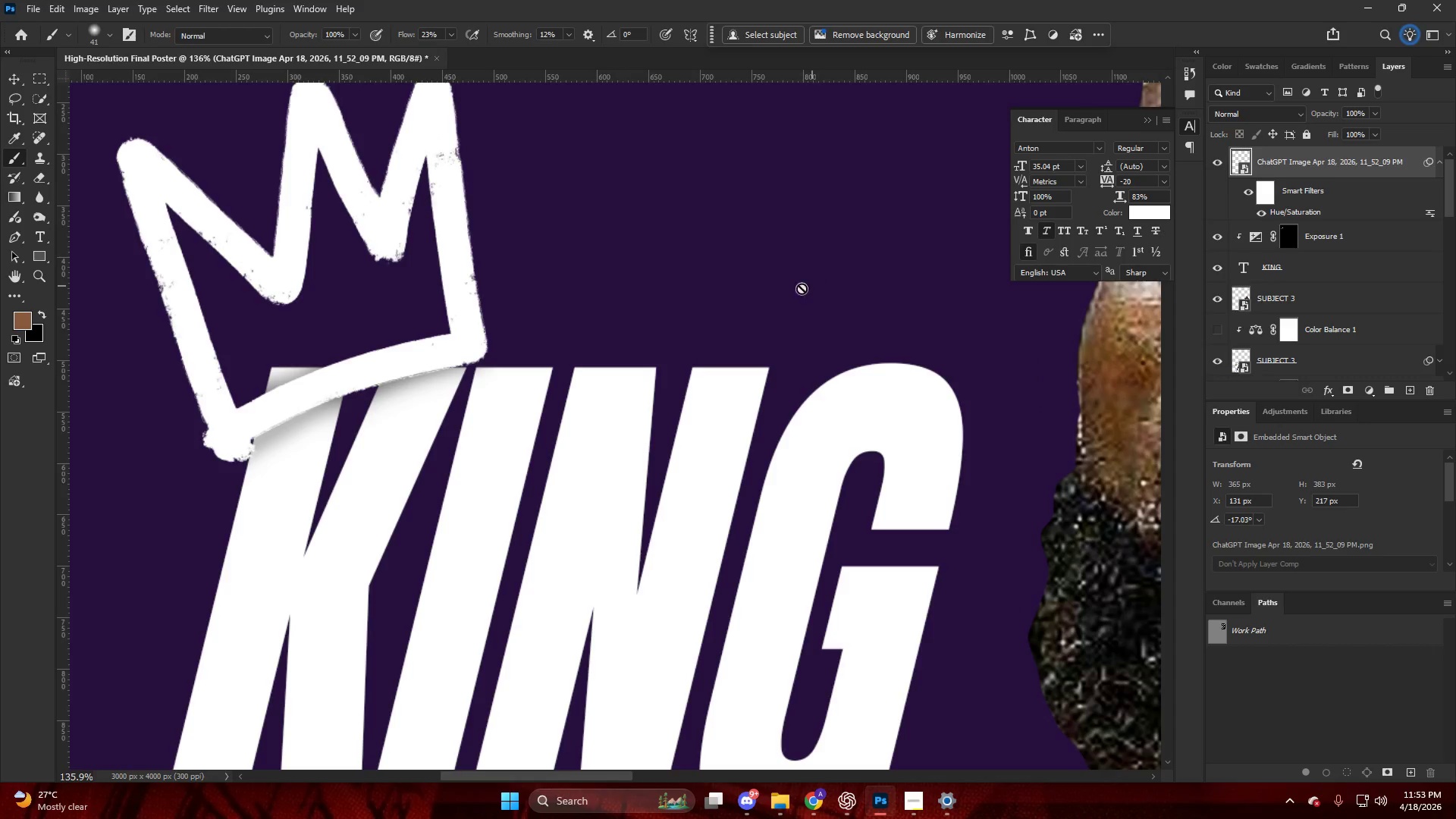 
key(Alt+AltLeft)
 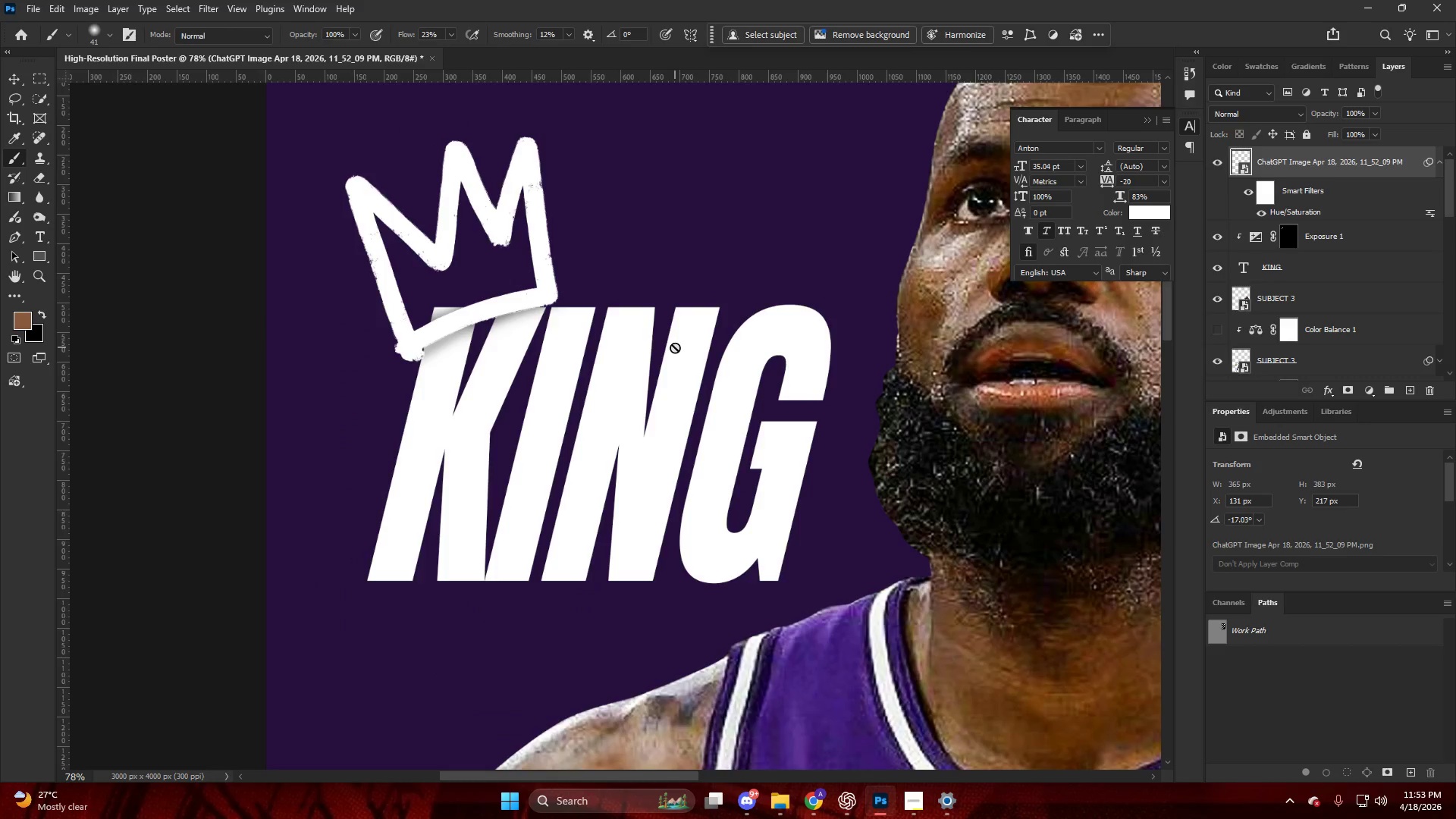 
key(Alt+AltLeft)
 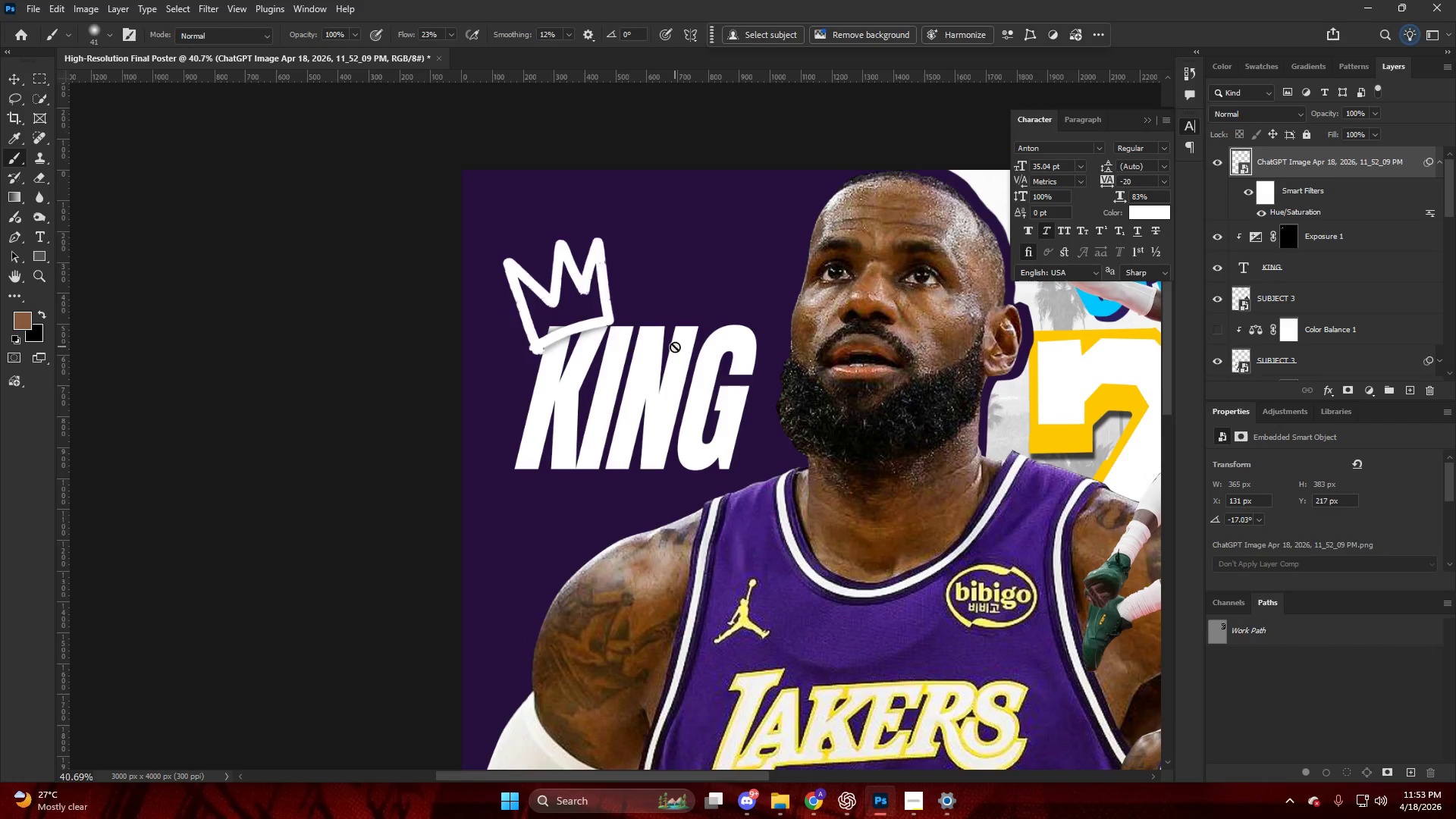 
scroll: coordinate [675, 347], scroll_direction: down, amount: 19.0
 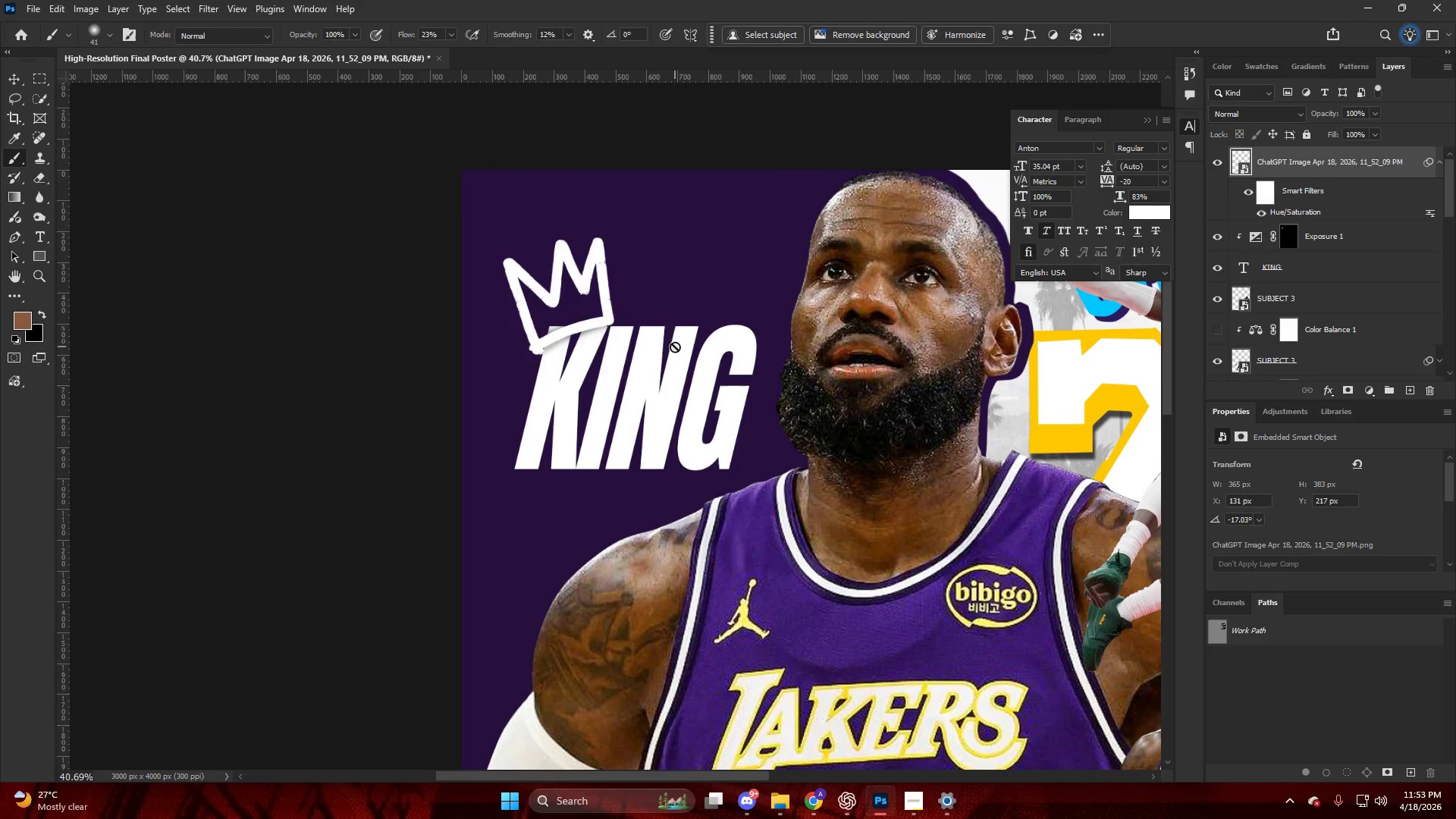 
key(Alt+AltLeft)
 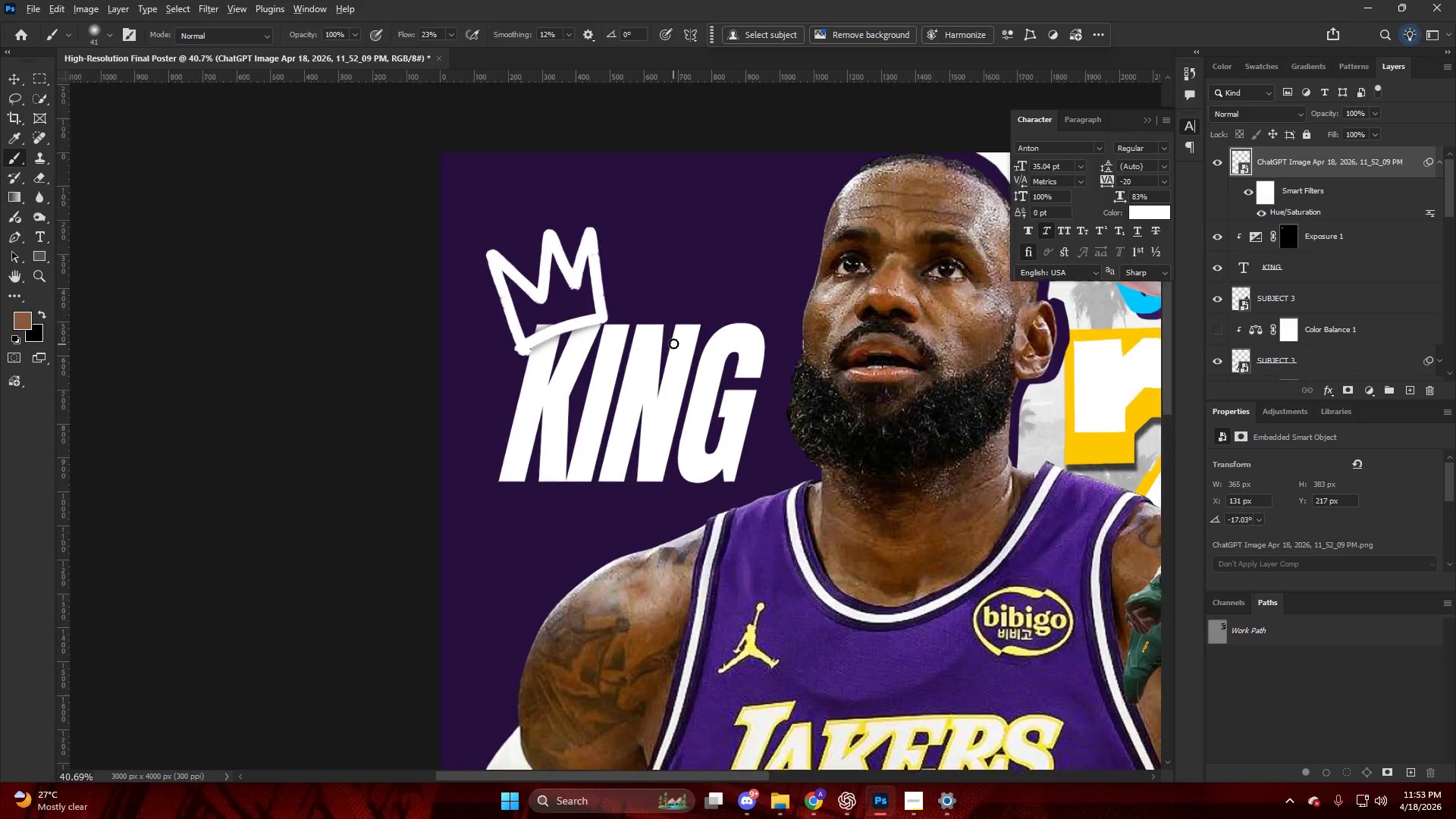 
key(T)
 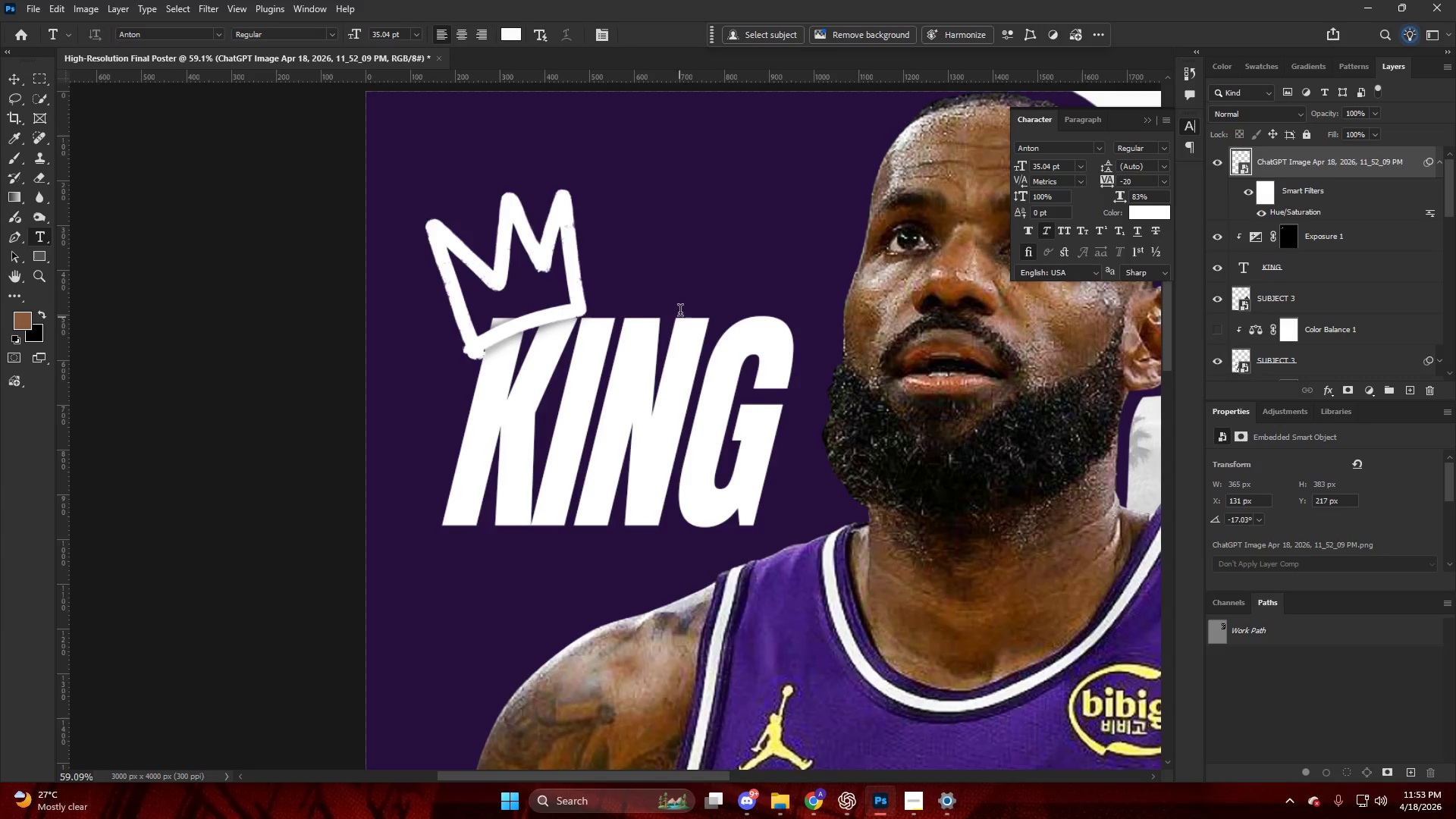 
scroll: coordinate [673, 344], scroll_direction: up, amount: 4.0
 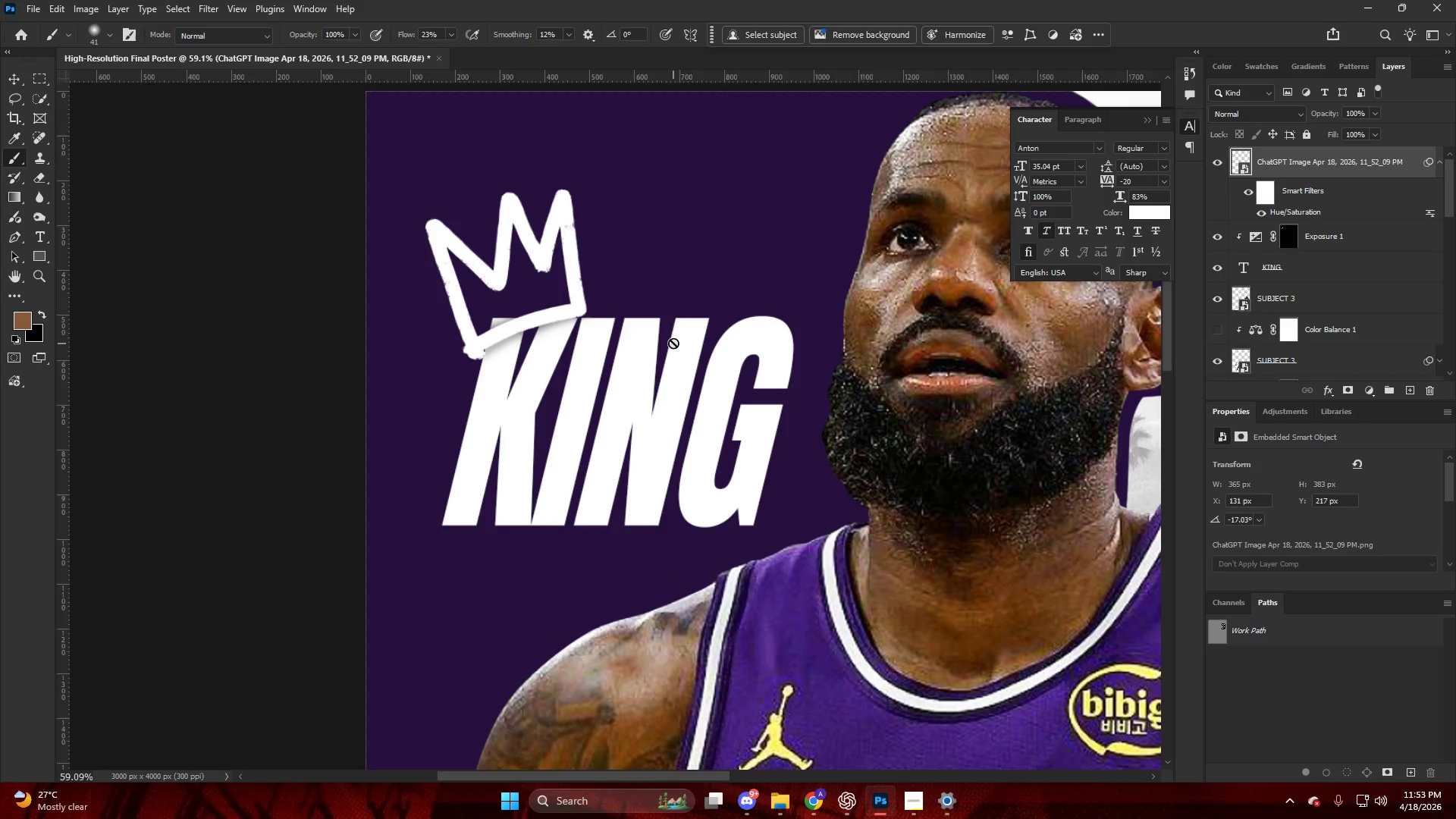 
hold_key(key=AltLeft, duration=0.61)
 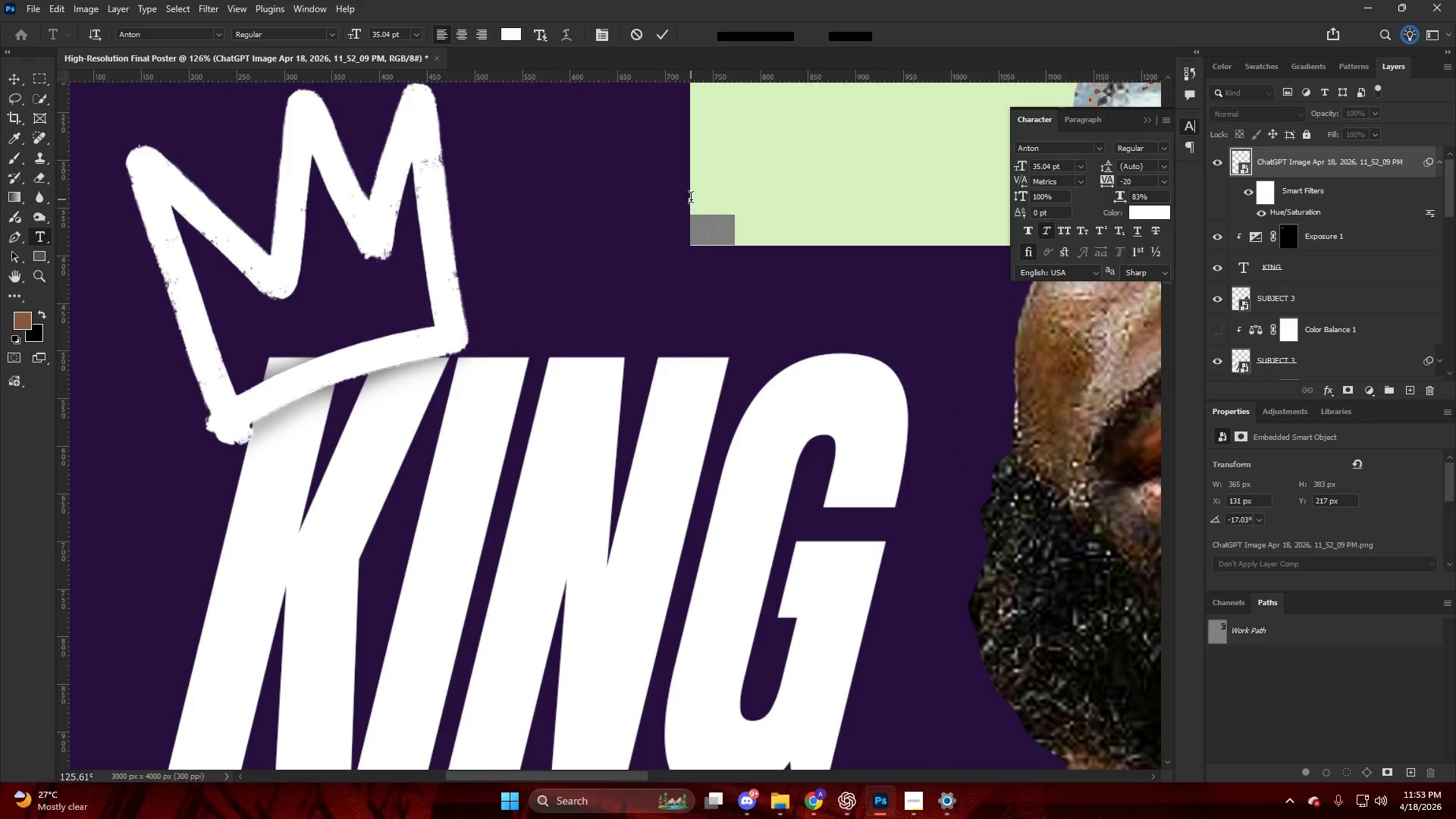 
left_click([691, 199])
 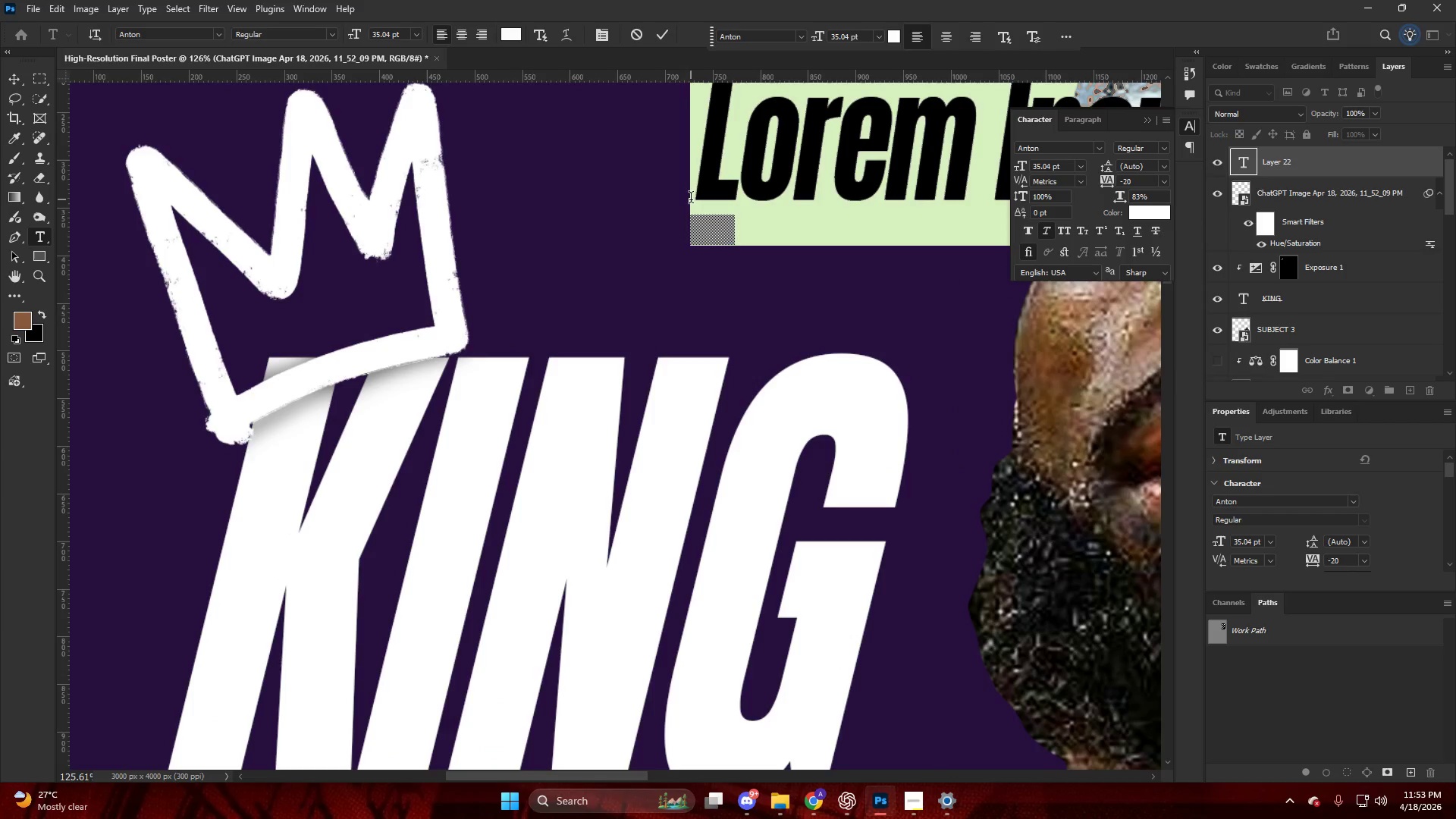 
scroll: coordinate [692, 283], scroll_direction: up, amount: 8.0
 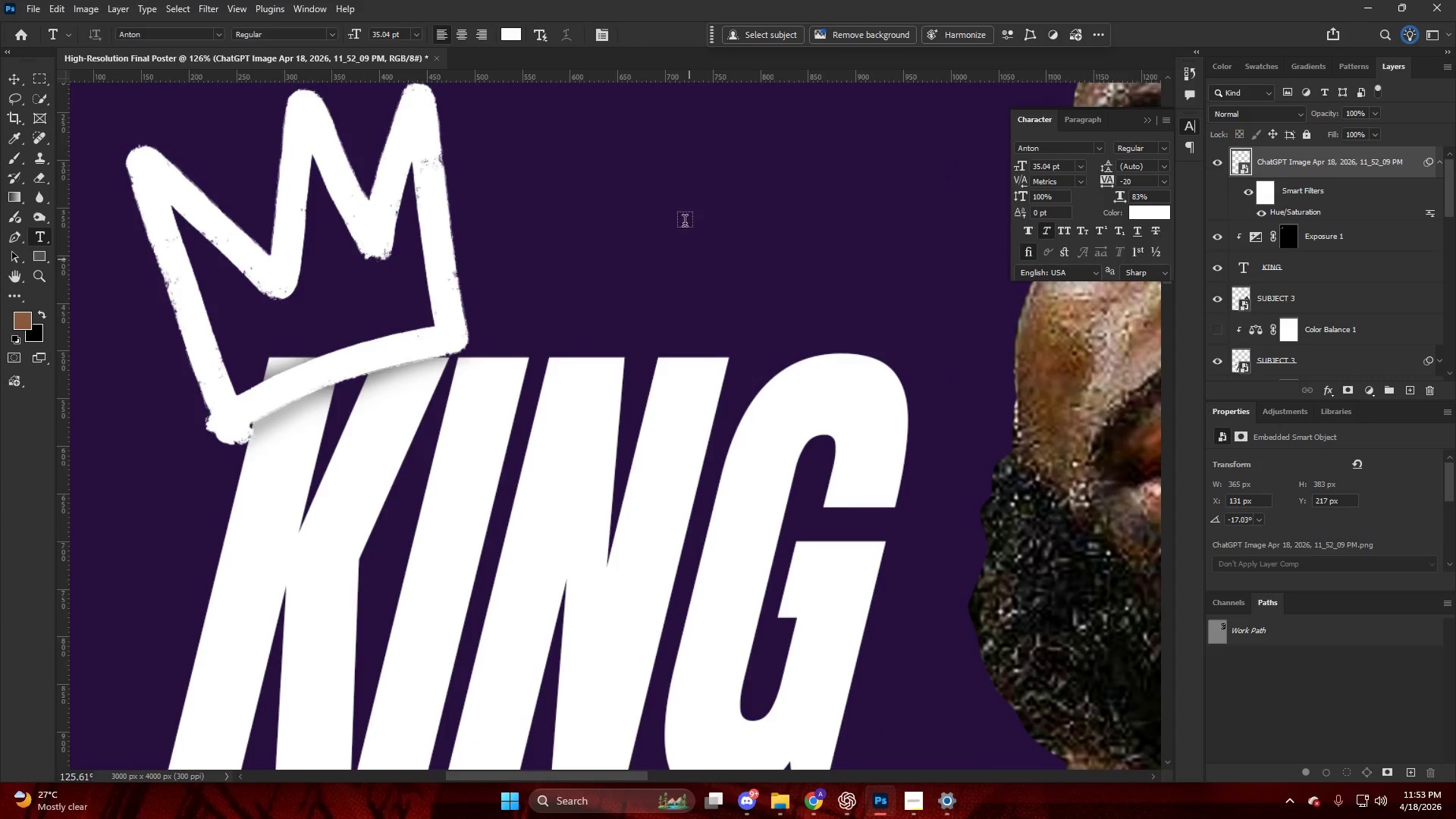 
wait(9.82)
 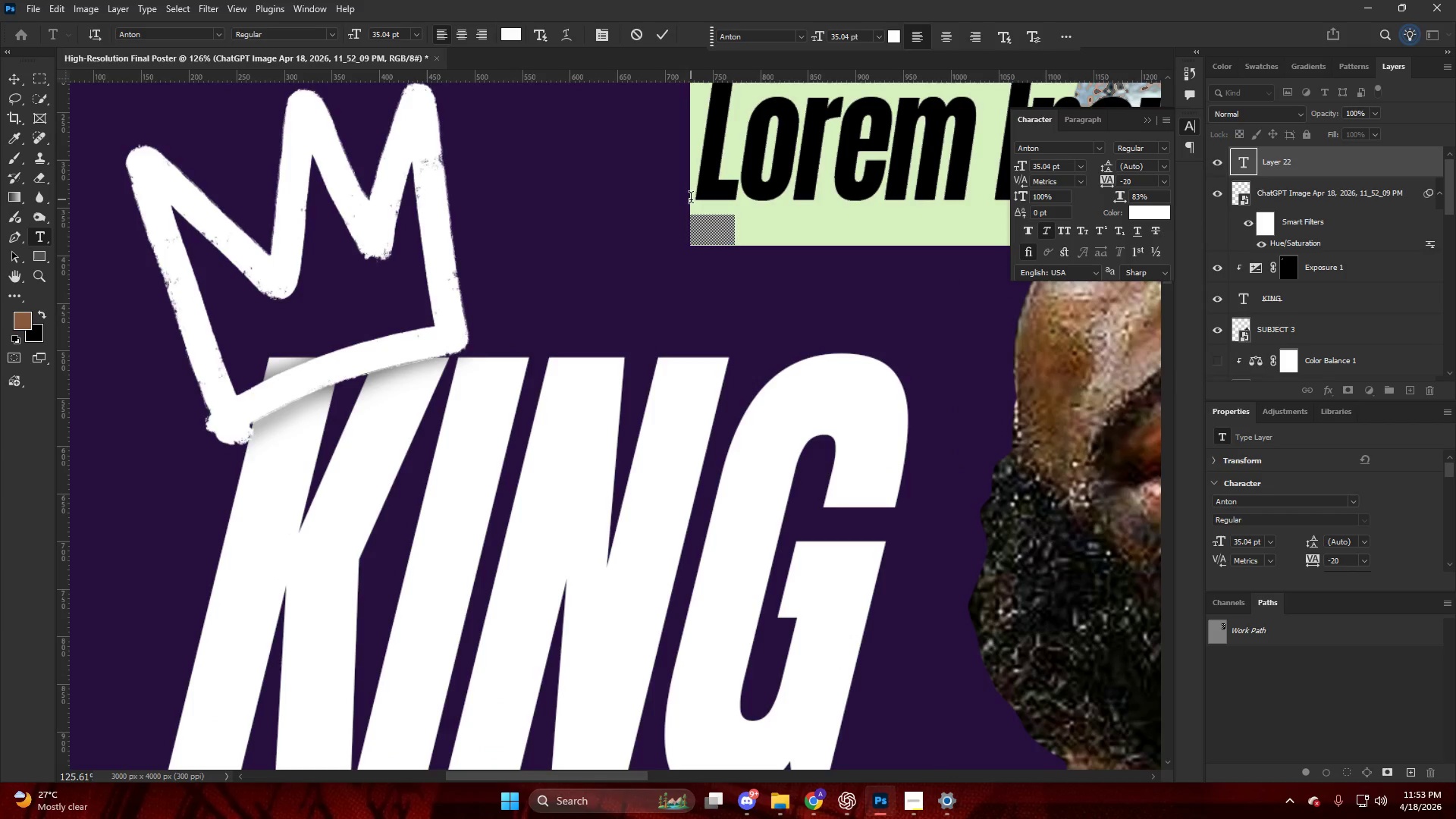 
key(CapsLock)
 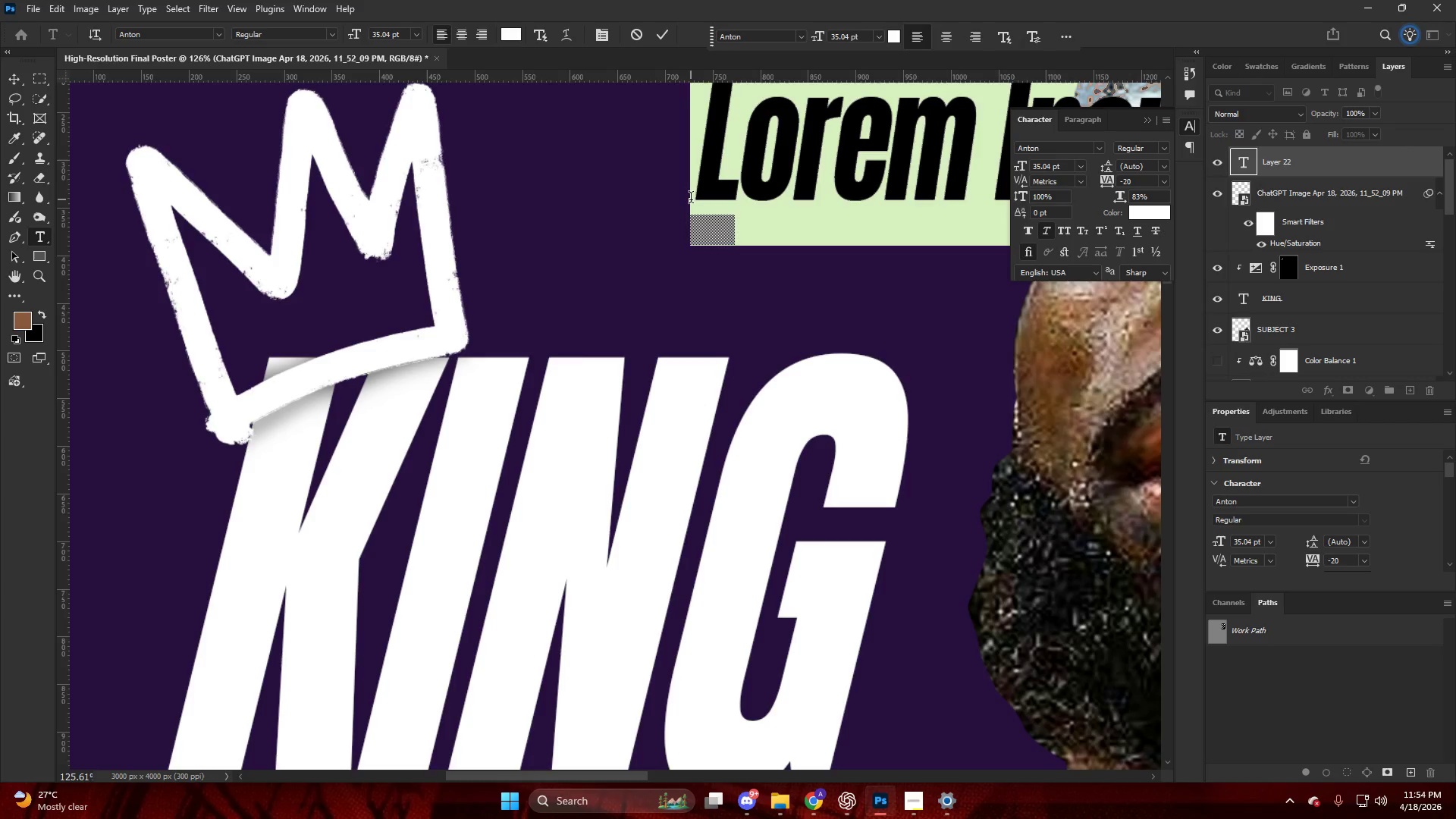 
type(LOLOBRON)
key(NumpadEnter)
type(V)
 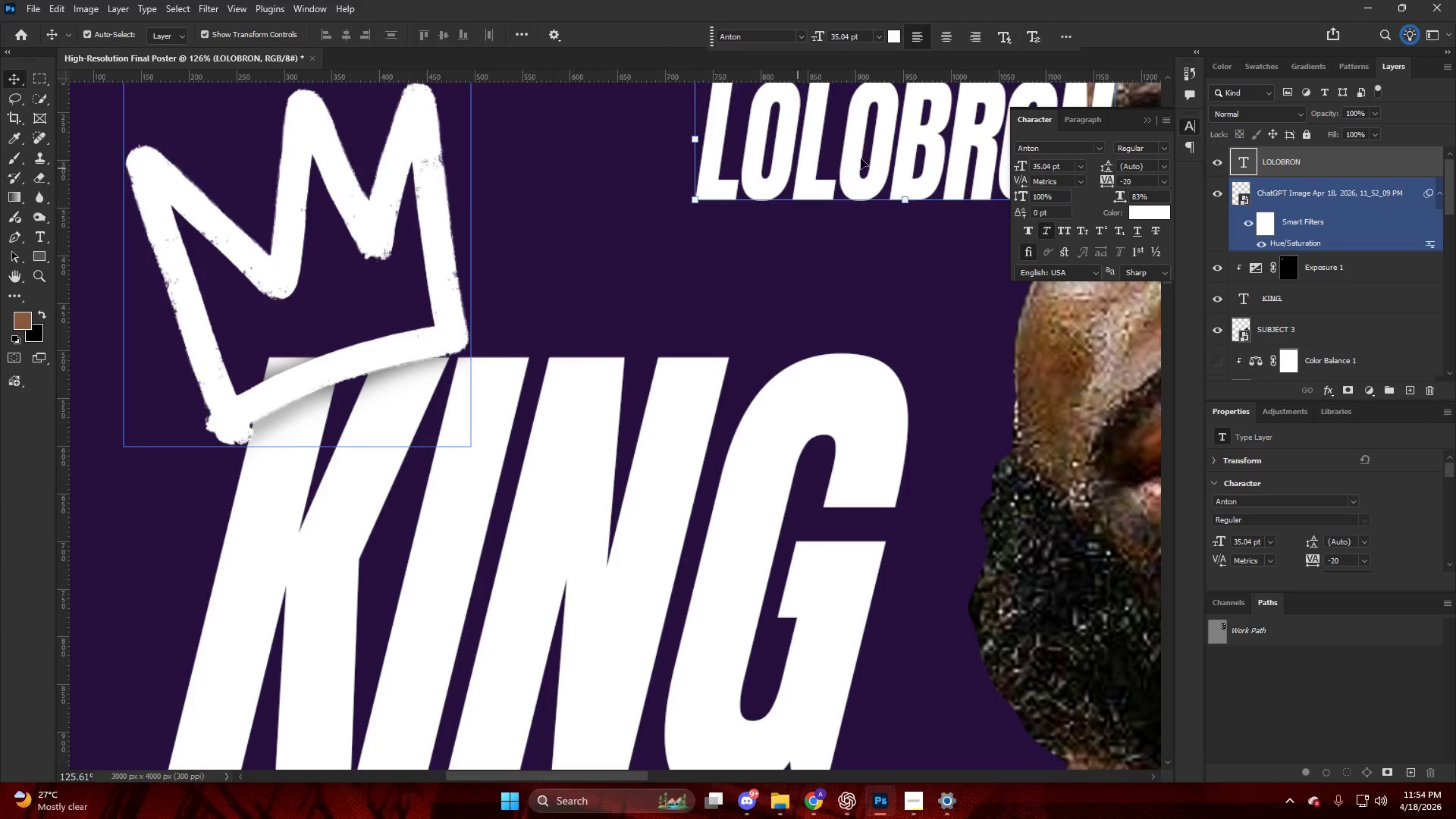 
left_click_drag(start_coordinate=[890, 149], to_coordinate=[686, 291])
 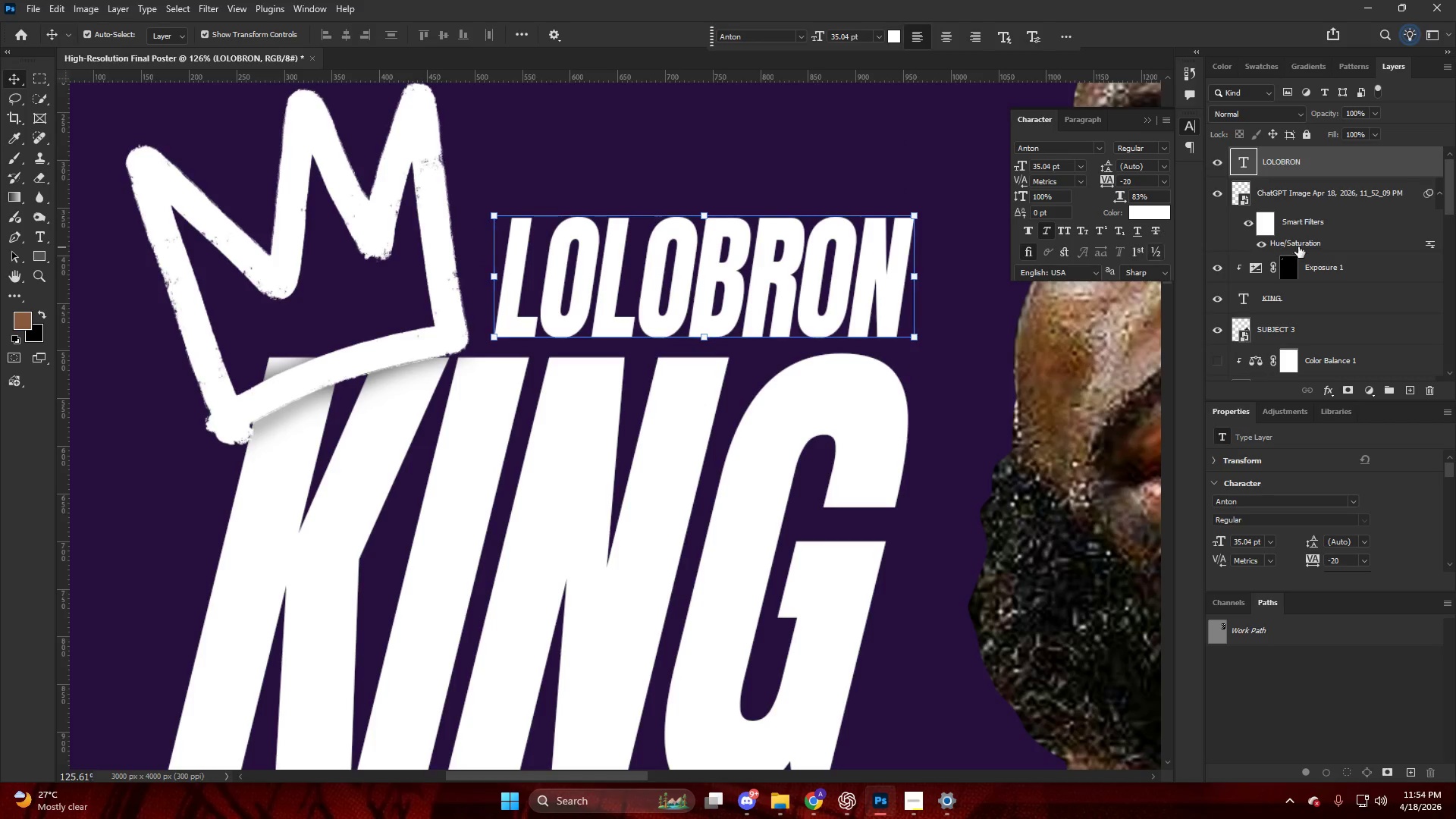 
left_click([1309, 231])
 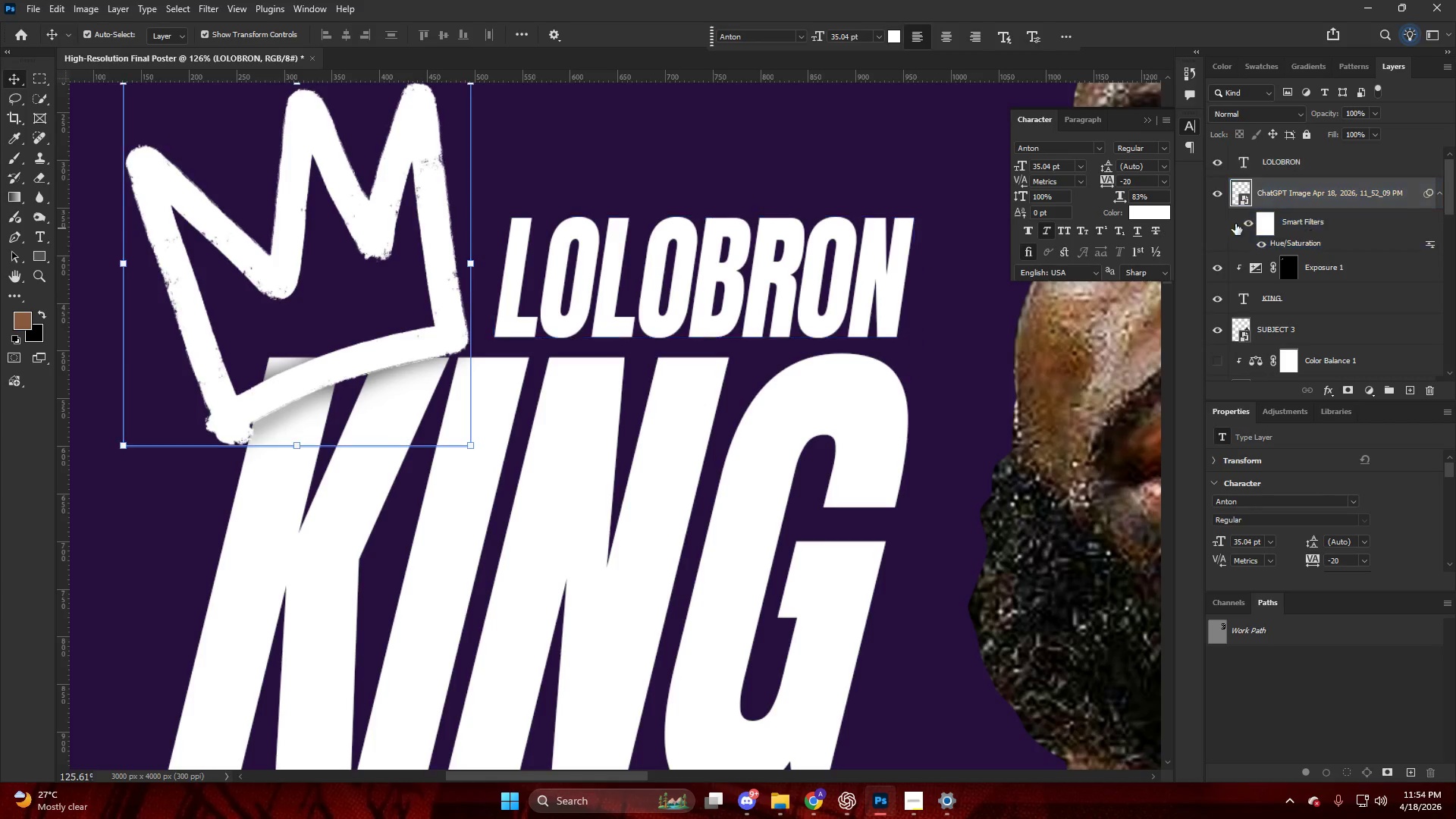 
hold_key(key=AltLeft, duration=0.94)
 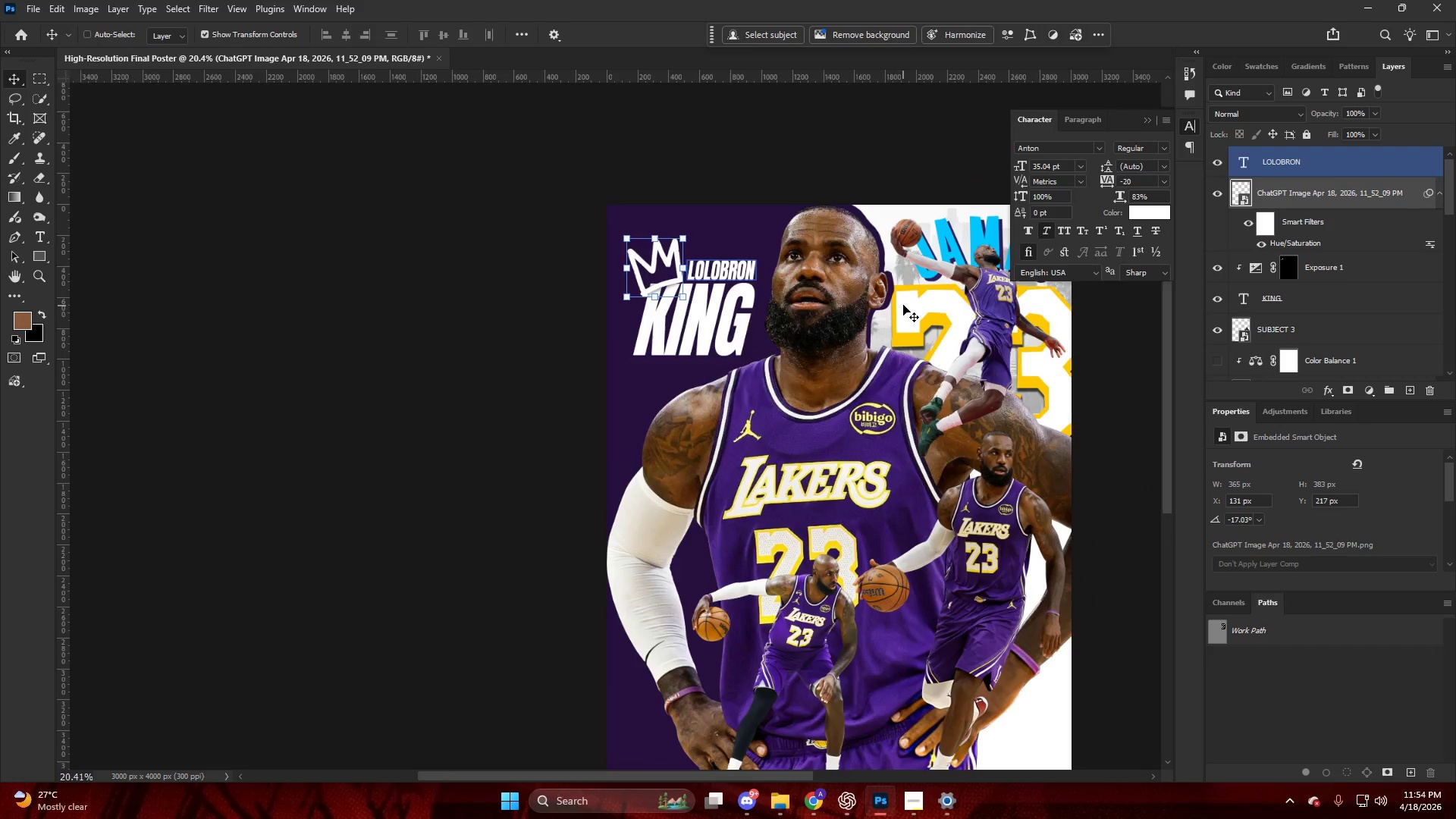 
hold_key(key=ControlLeft, duration=0.77)
 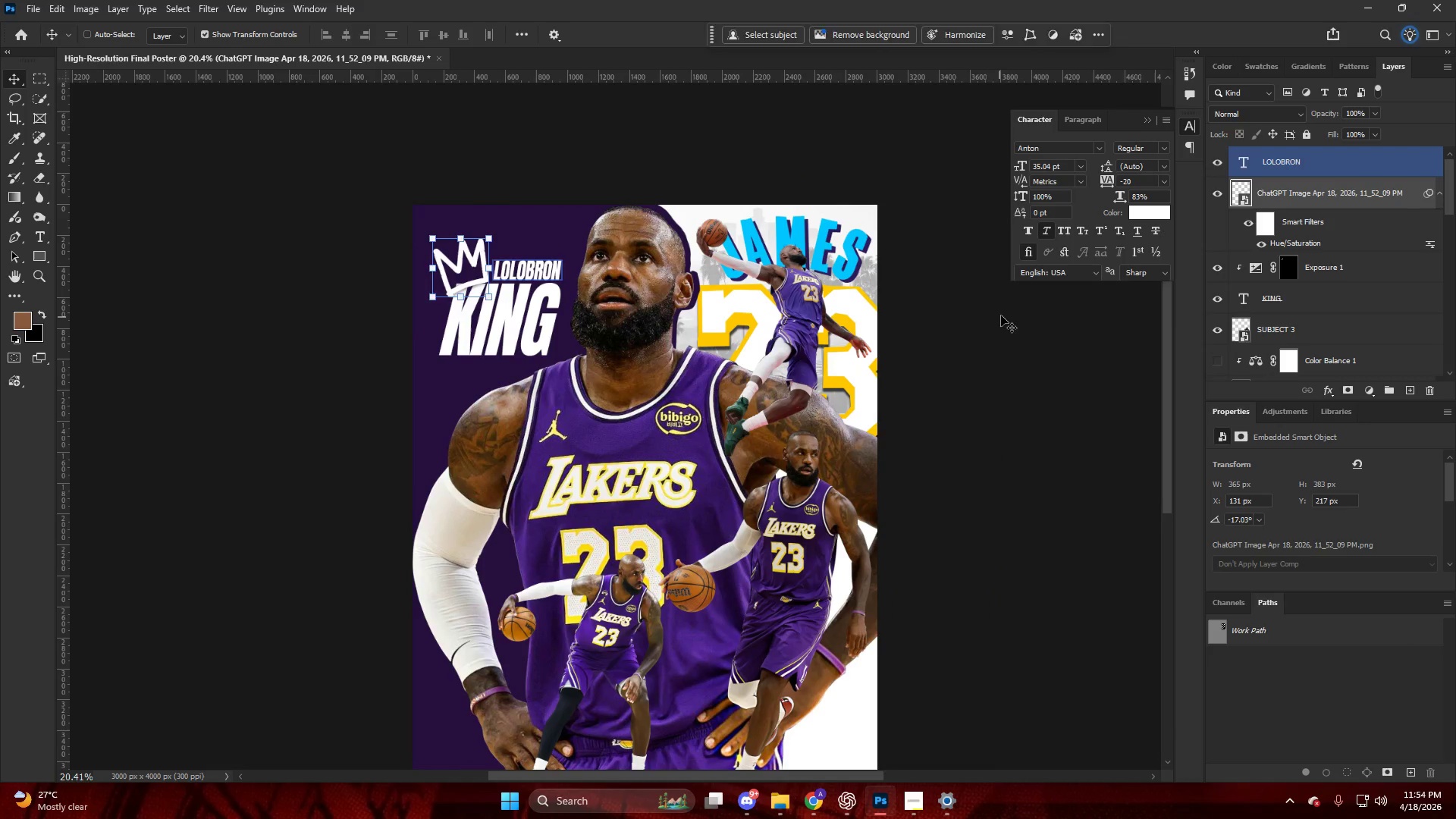 
left_click([1001, 315])
 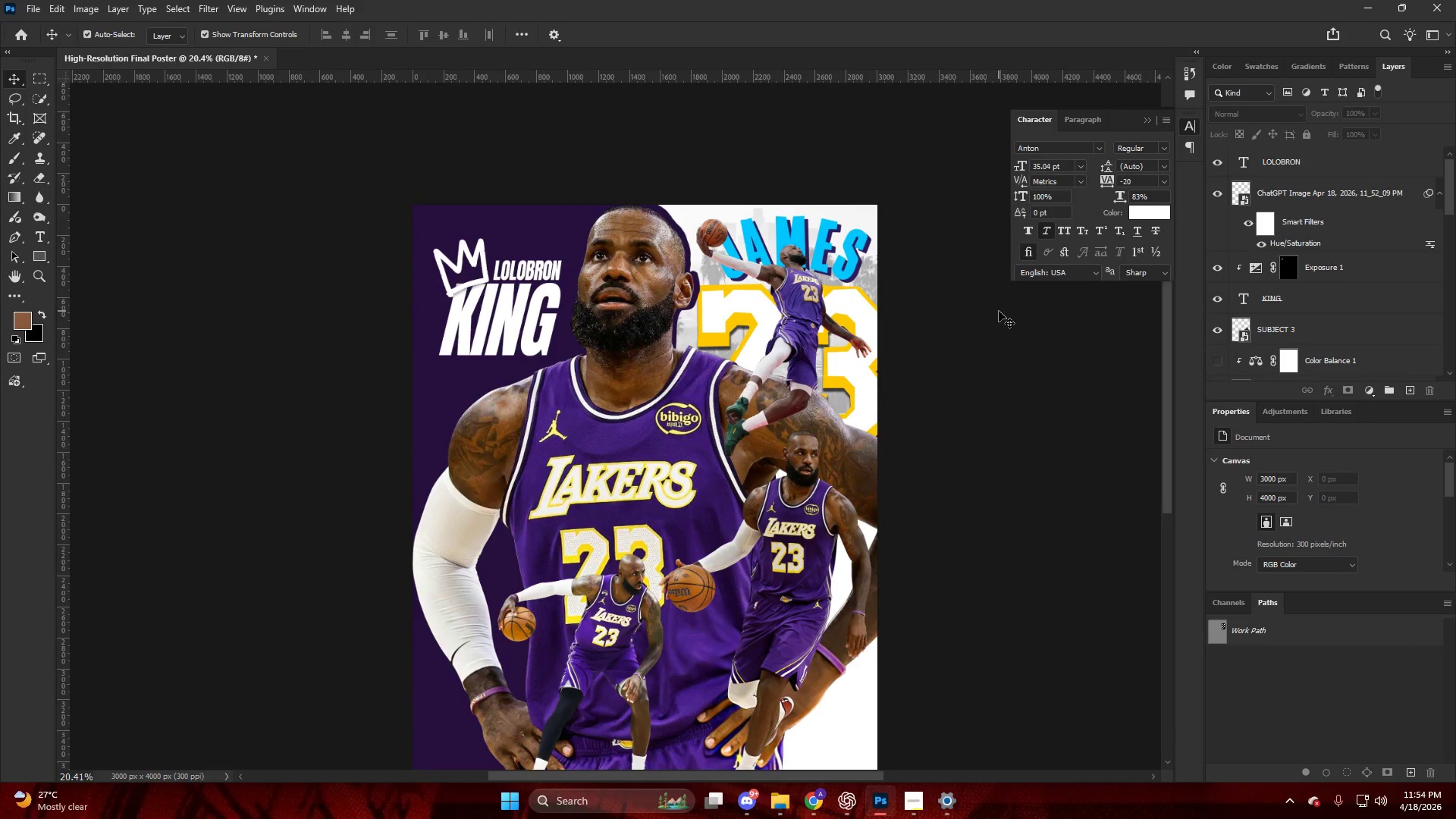 
scroll: coordinate [902, 306], scroll_direction: down, amount: 44.0
 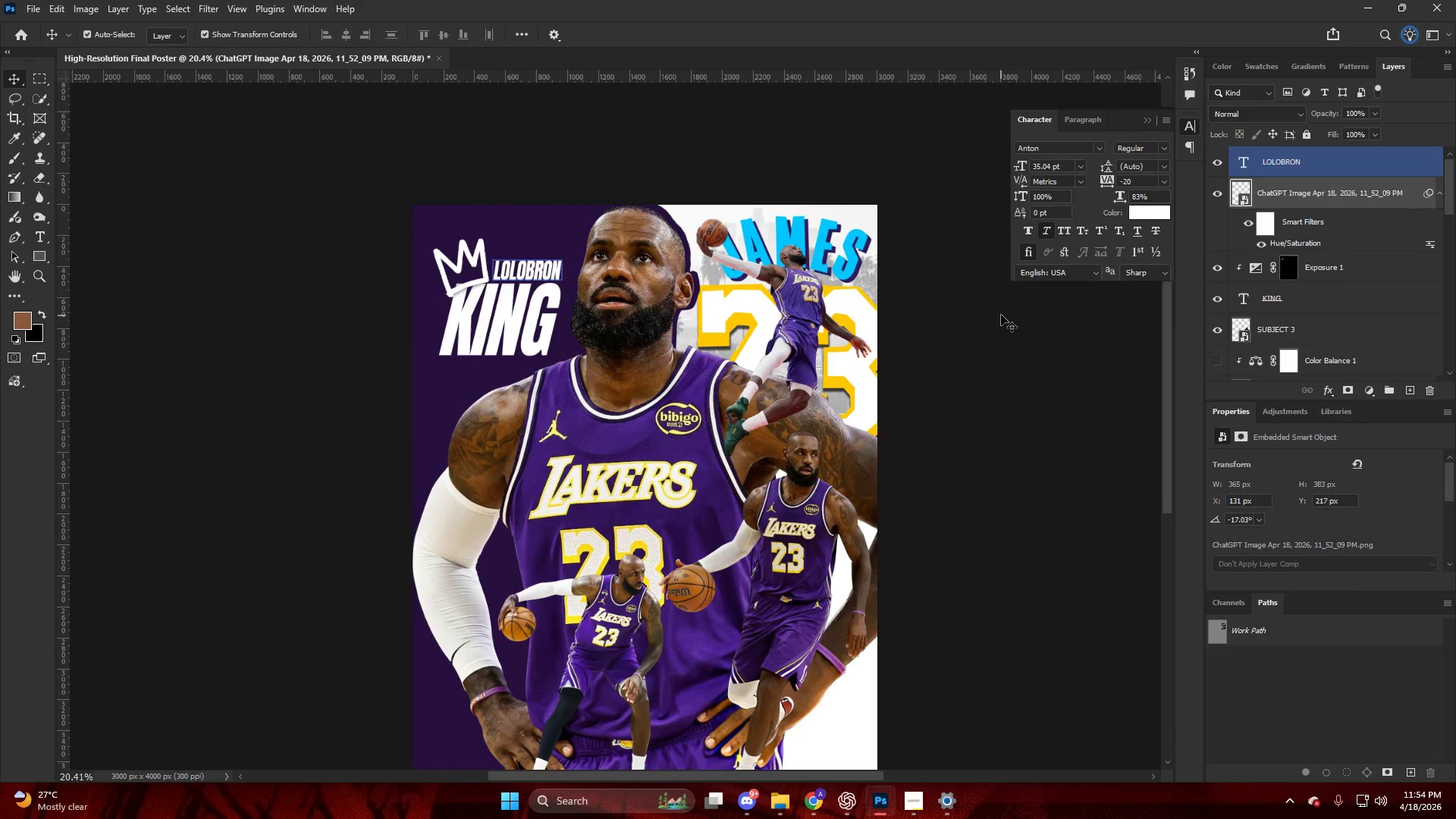 
key(Alt+AltLeft)
 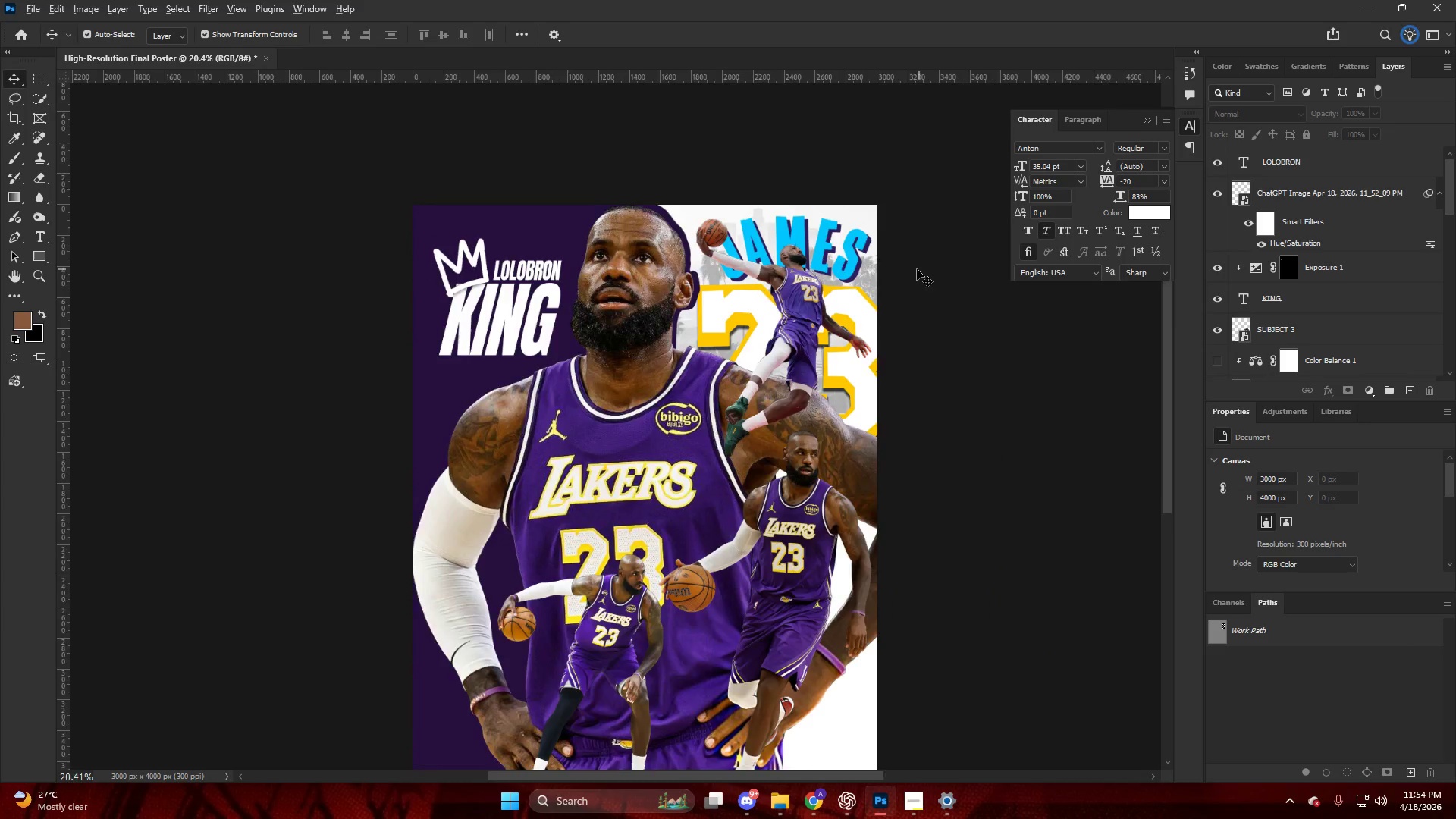 
scroll: coordinate [913, 269], scroll_direction: down, amount: 6.0
 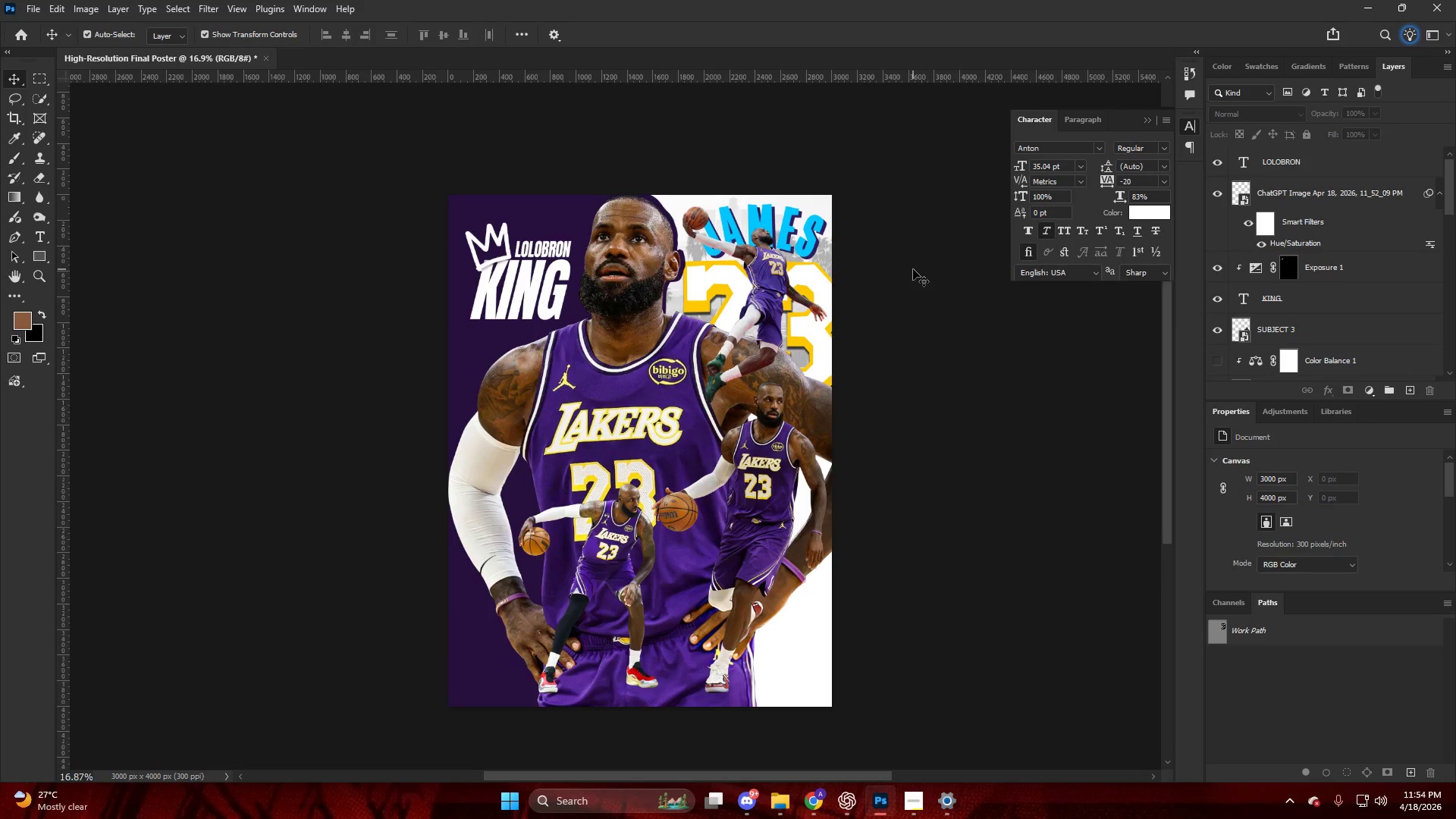 
key(Alt+AltLeft)
 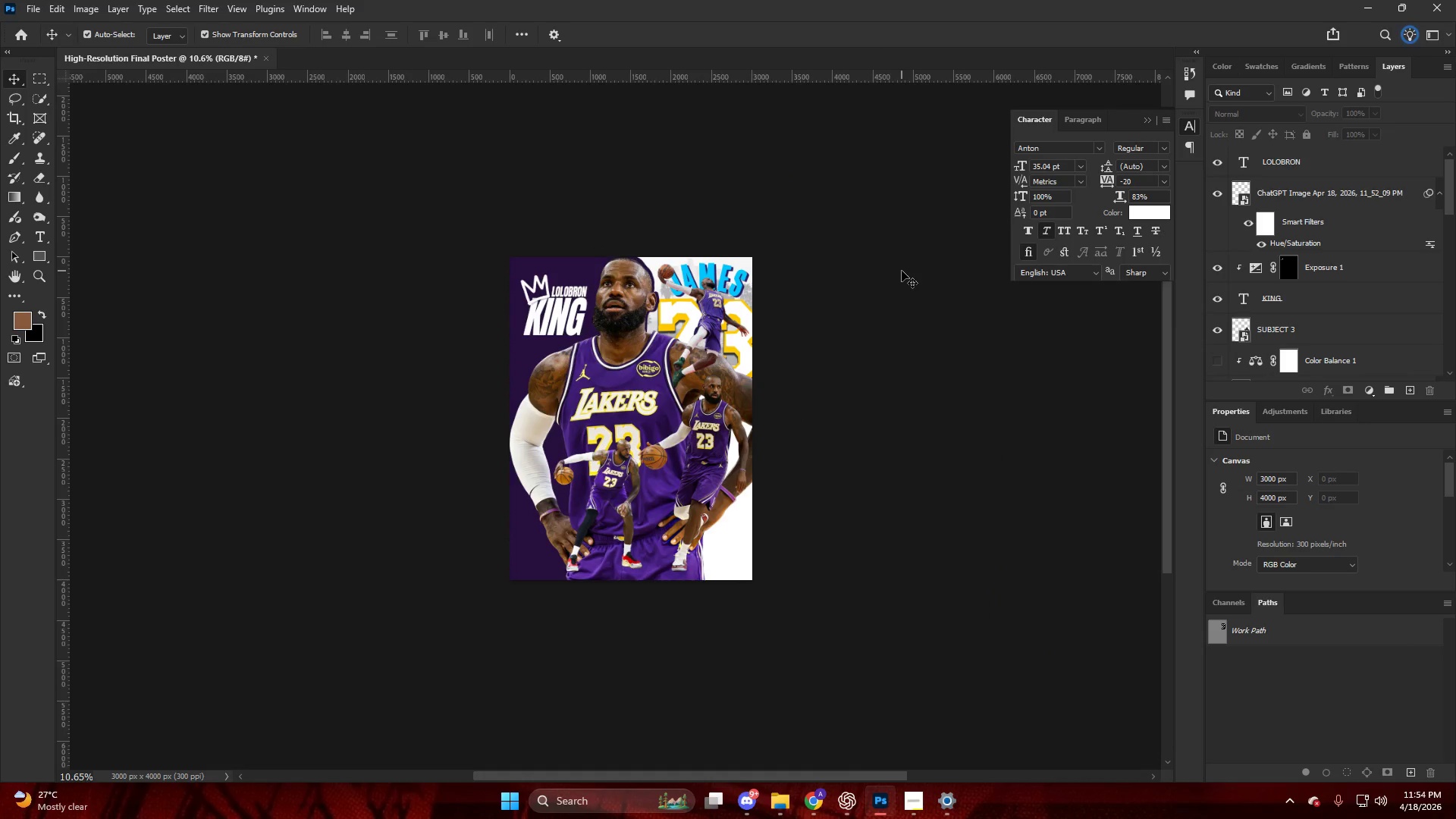 
scroll: coordinate [902, 271], scroll_direction: down, amount: 8.0
 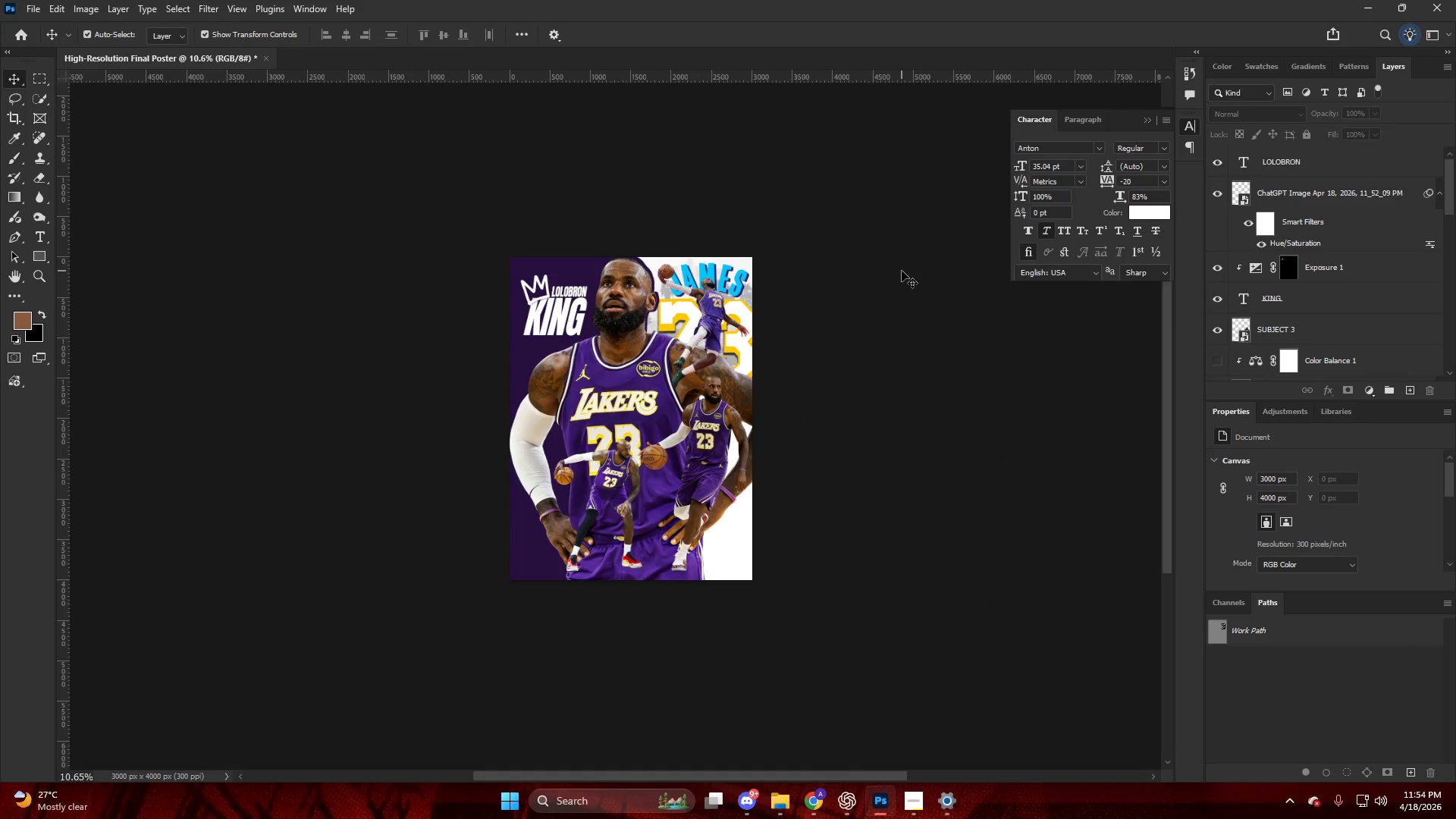 
hold_key(key=AltLeft, duration=0.5)
scroll: coordinate [679, 298], scroll_direction: up, amount: 4.0
 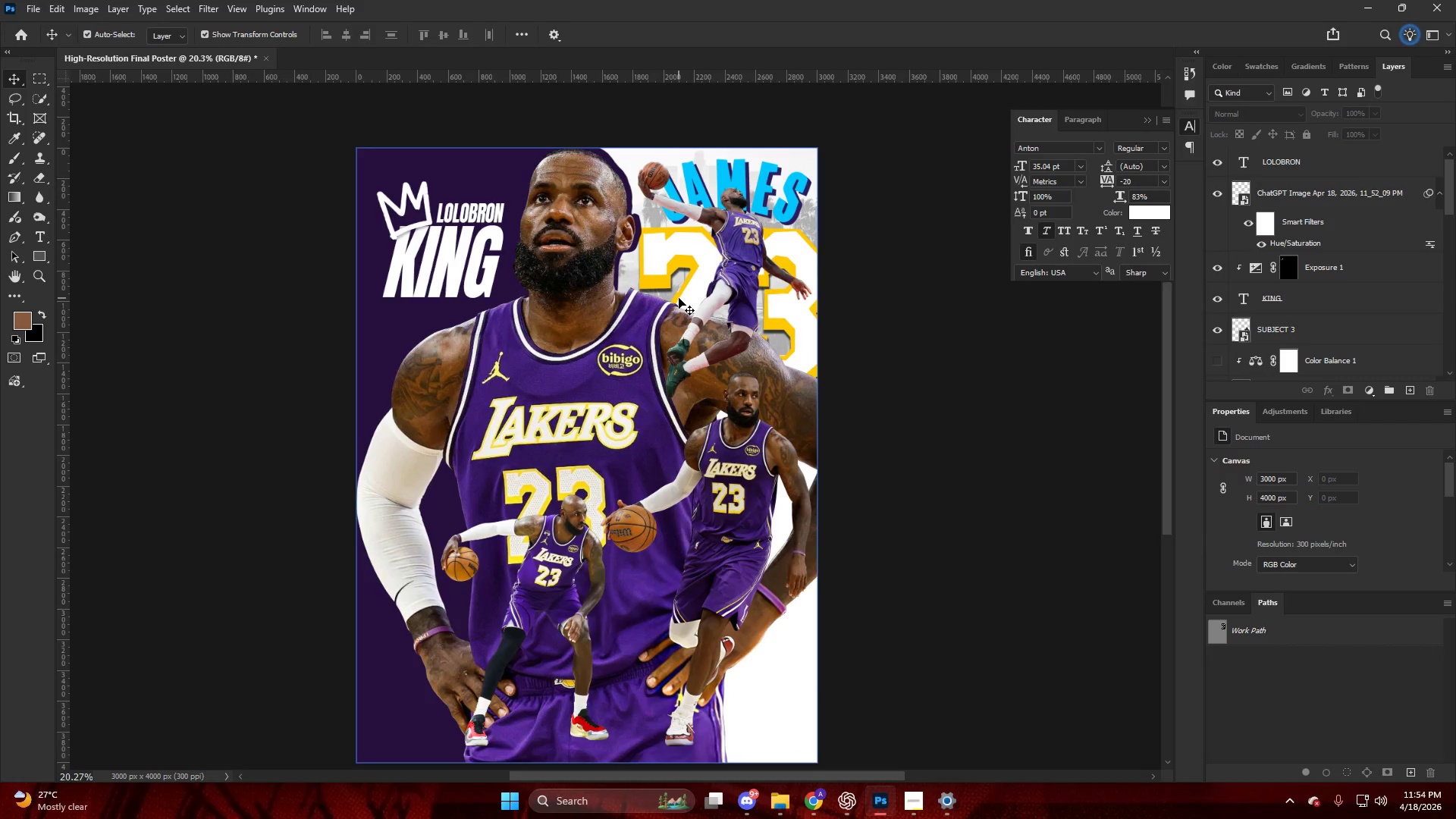 
wait(10.88)
 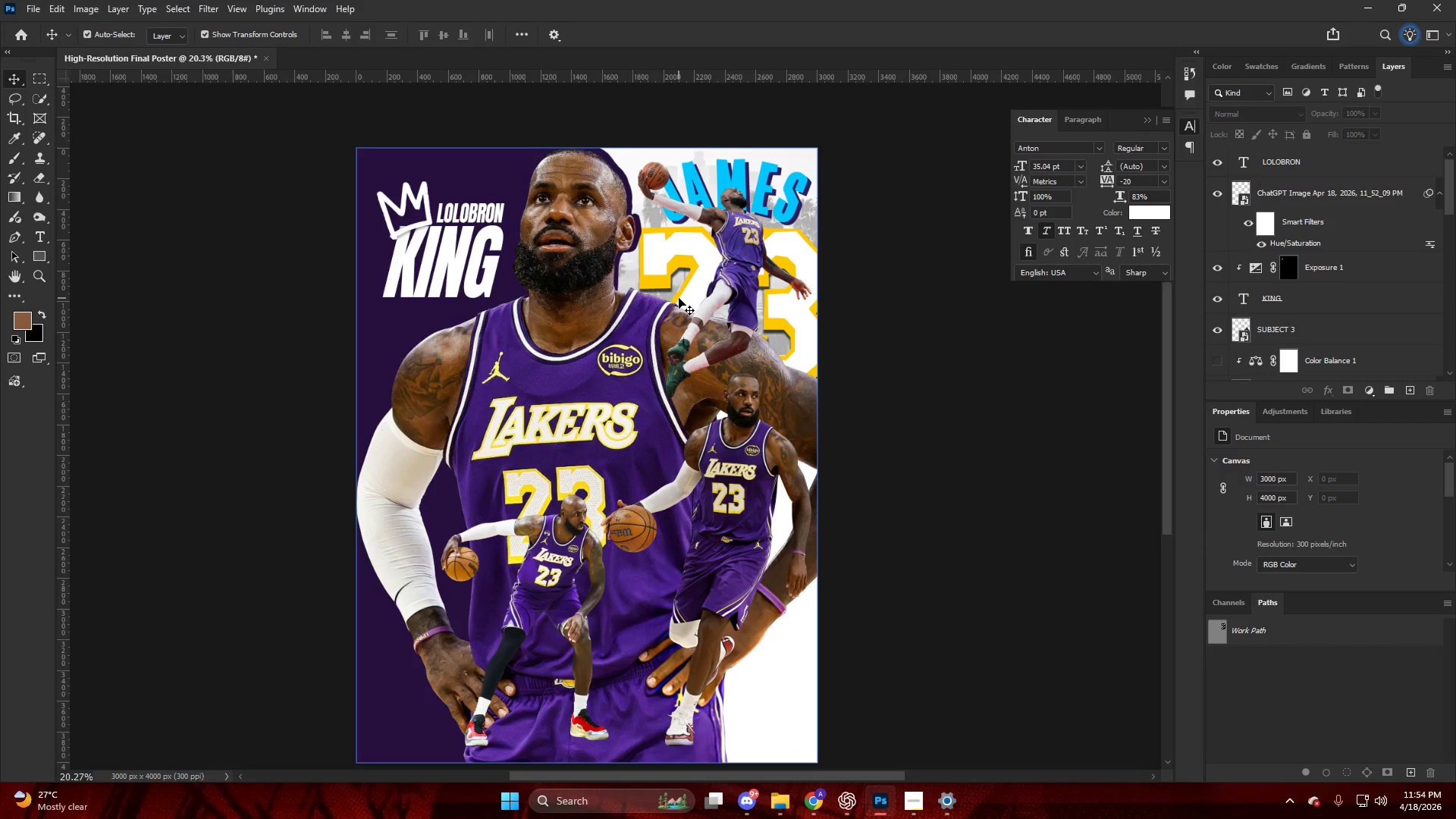 
scroll: coordinate [1326, 253], scroll_direction: down, amount: 15.0
 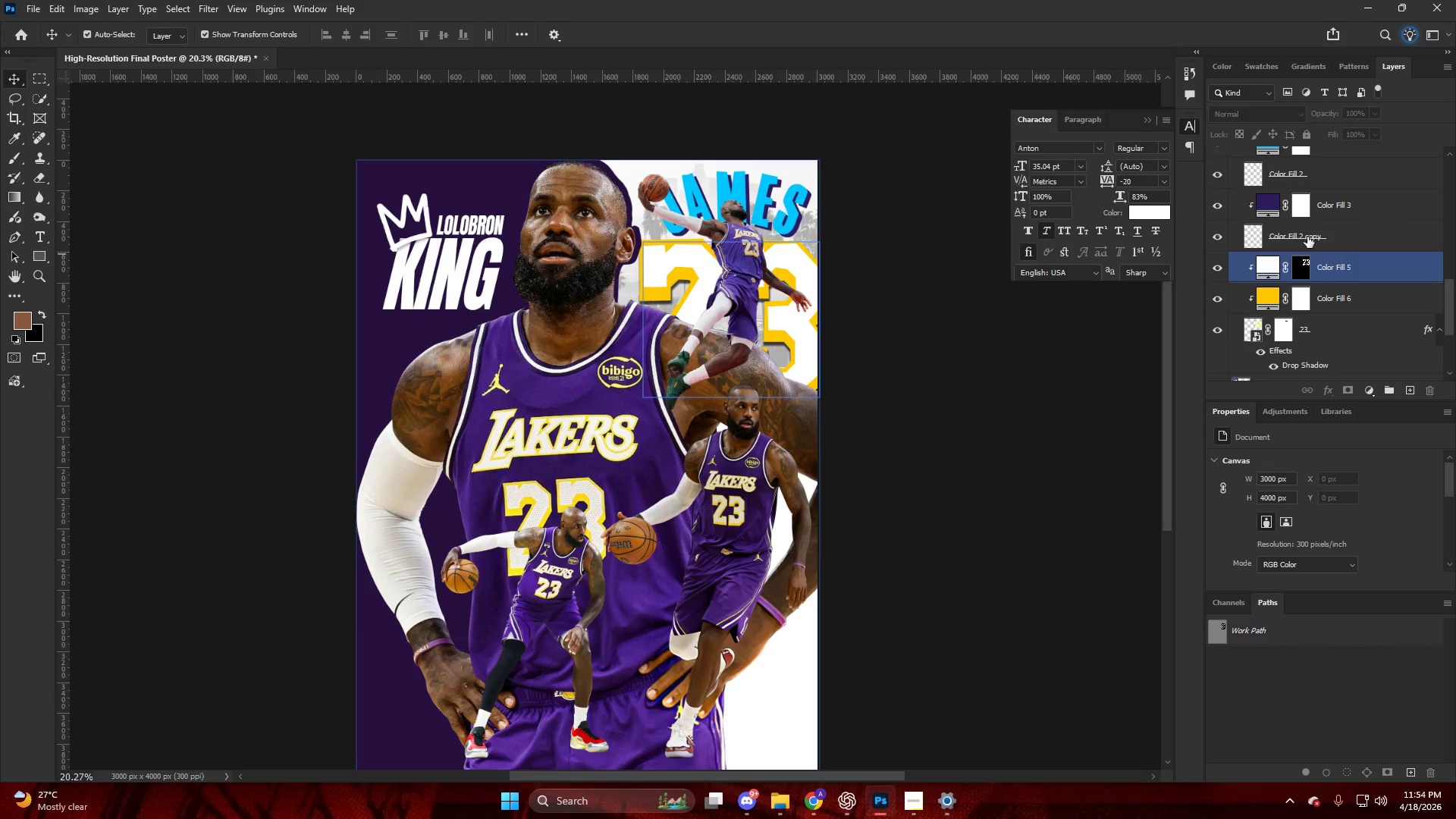 
scroll: coordinate [1299, 235], scroll_direction: up, amount: 3.0
 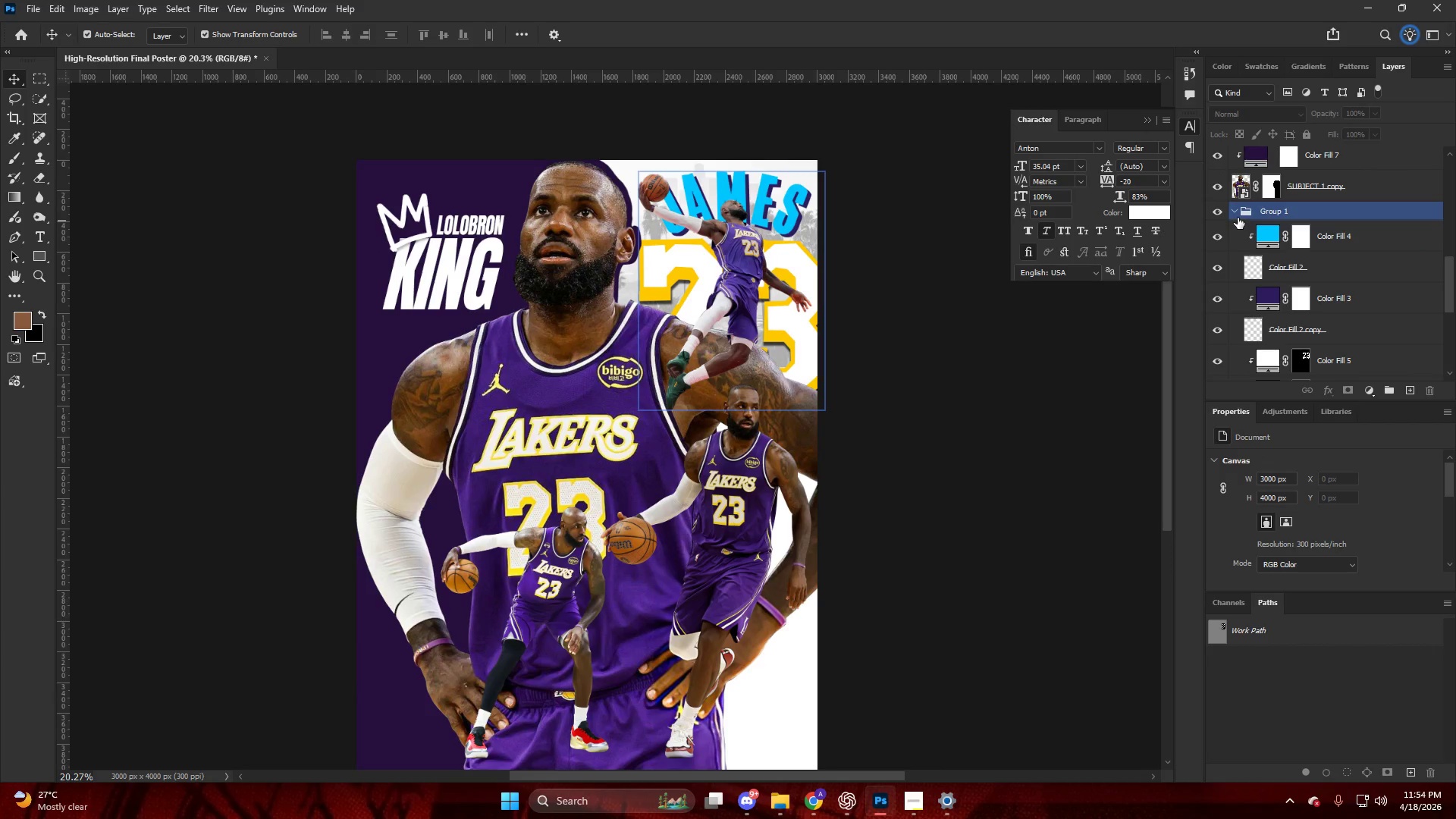 
left_click([1235, 215])
 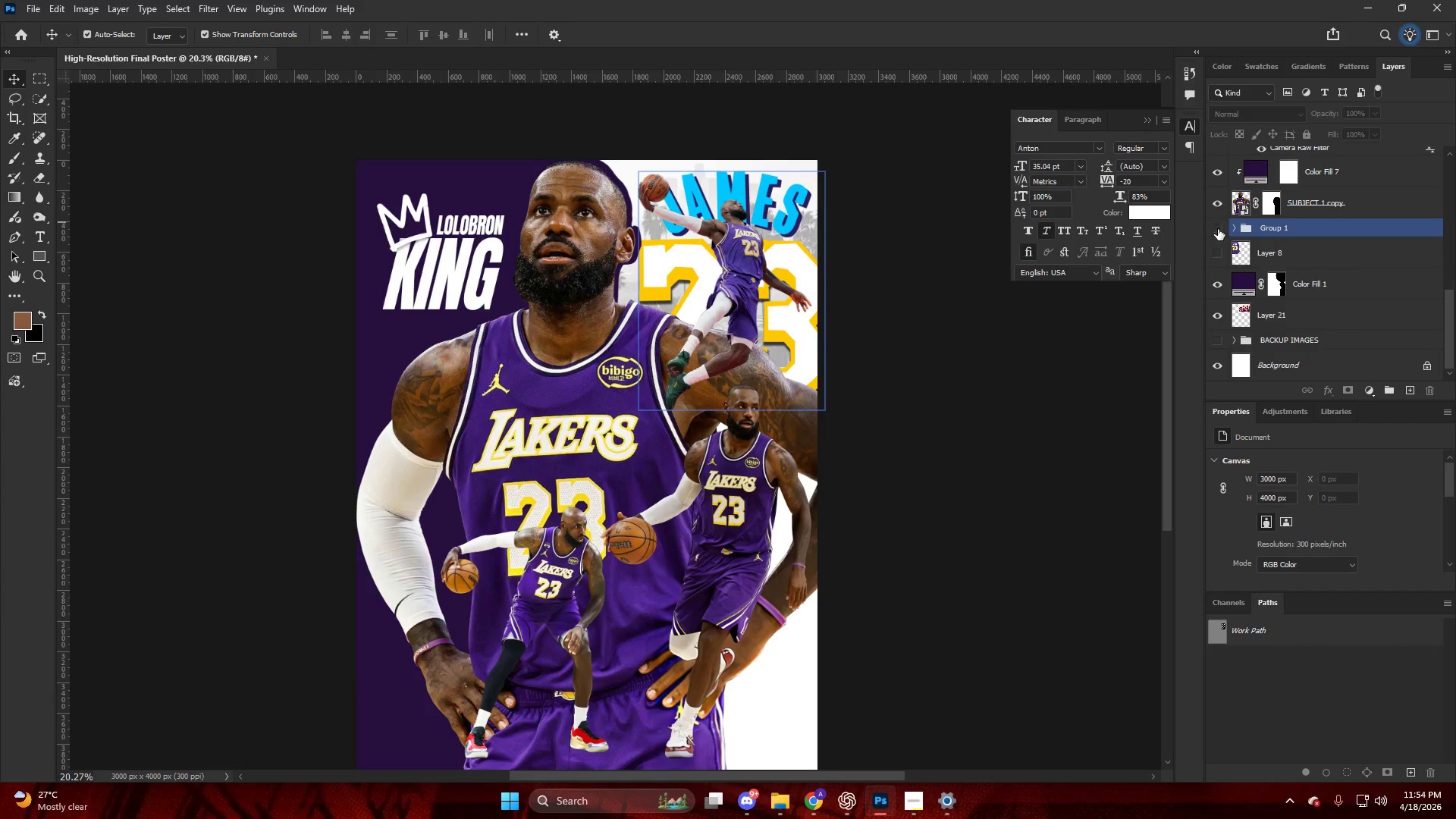 
double_click([1218, 229])
 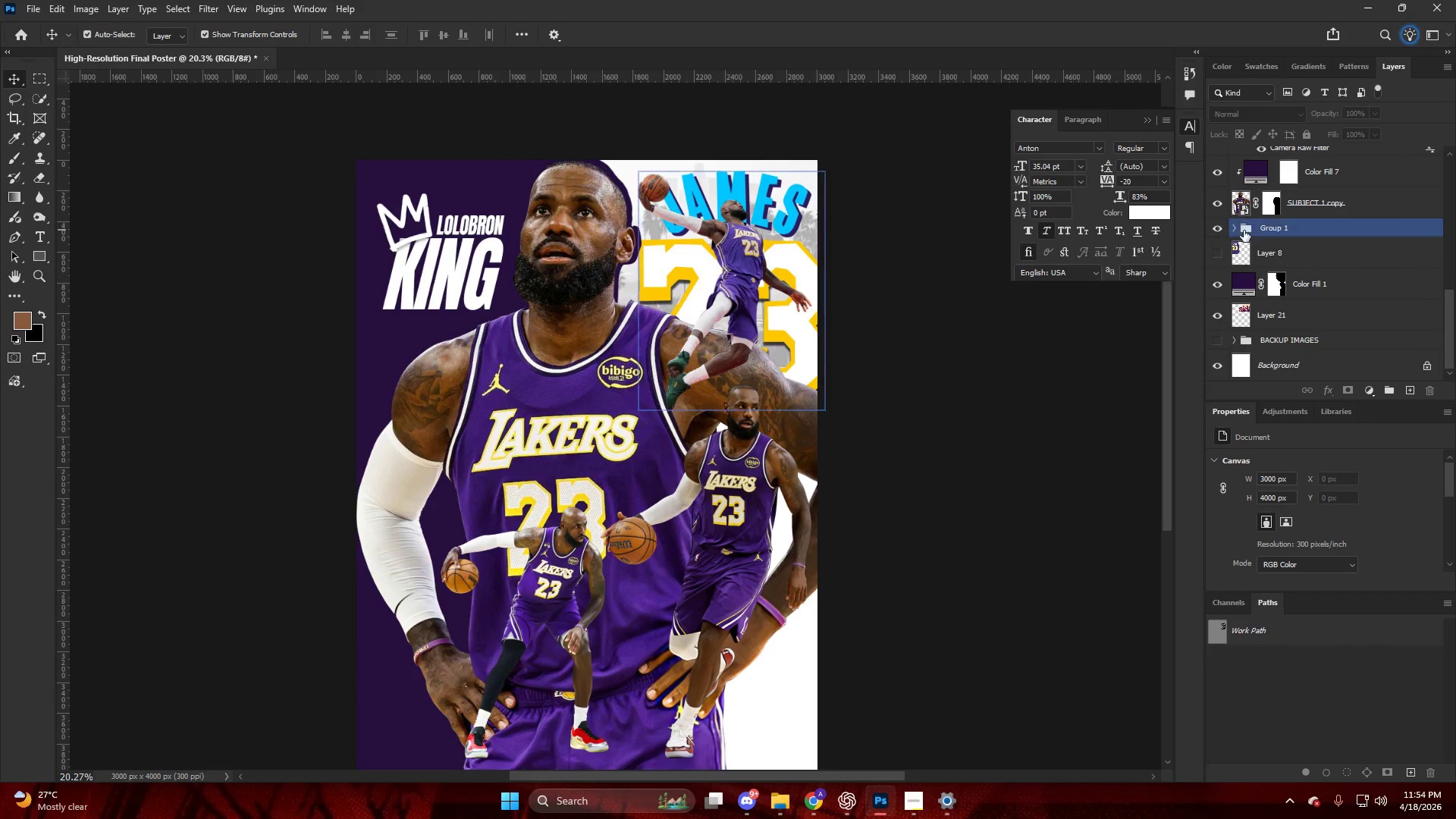 
triple_click([1257, 232])
 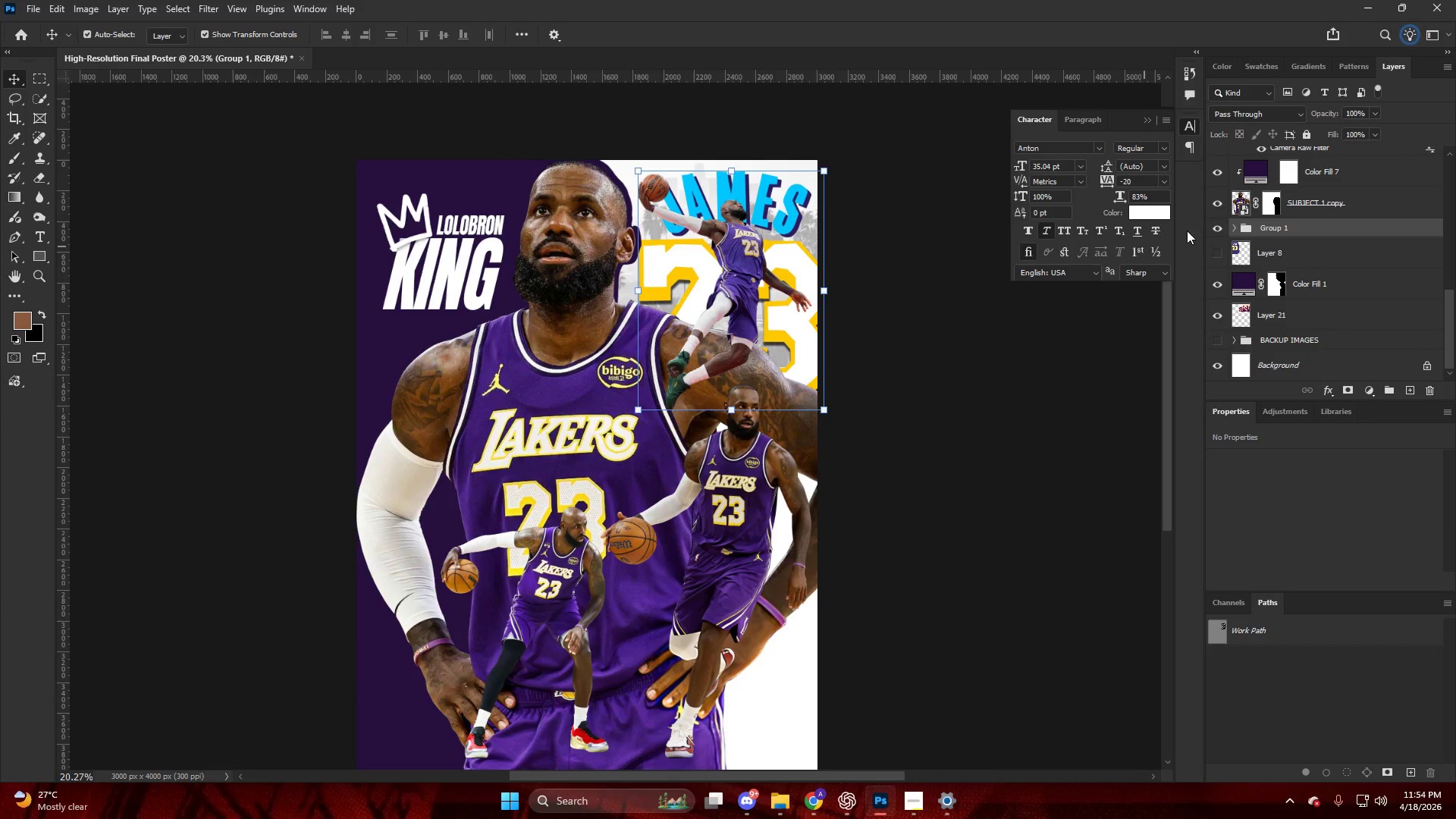 
left_click([1216, 231])
 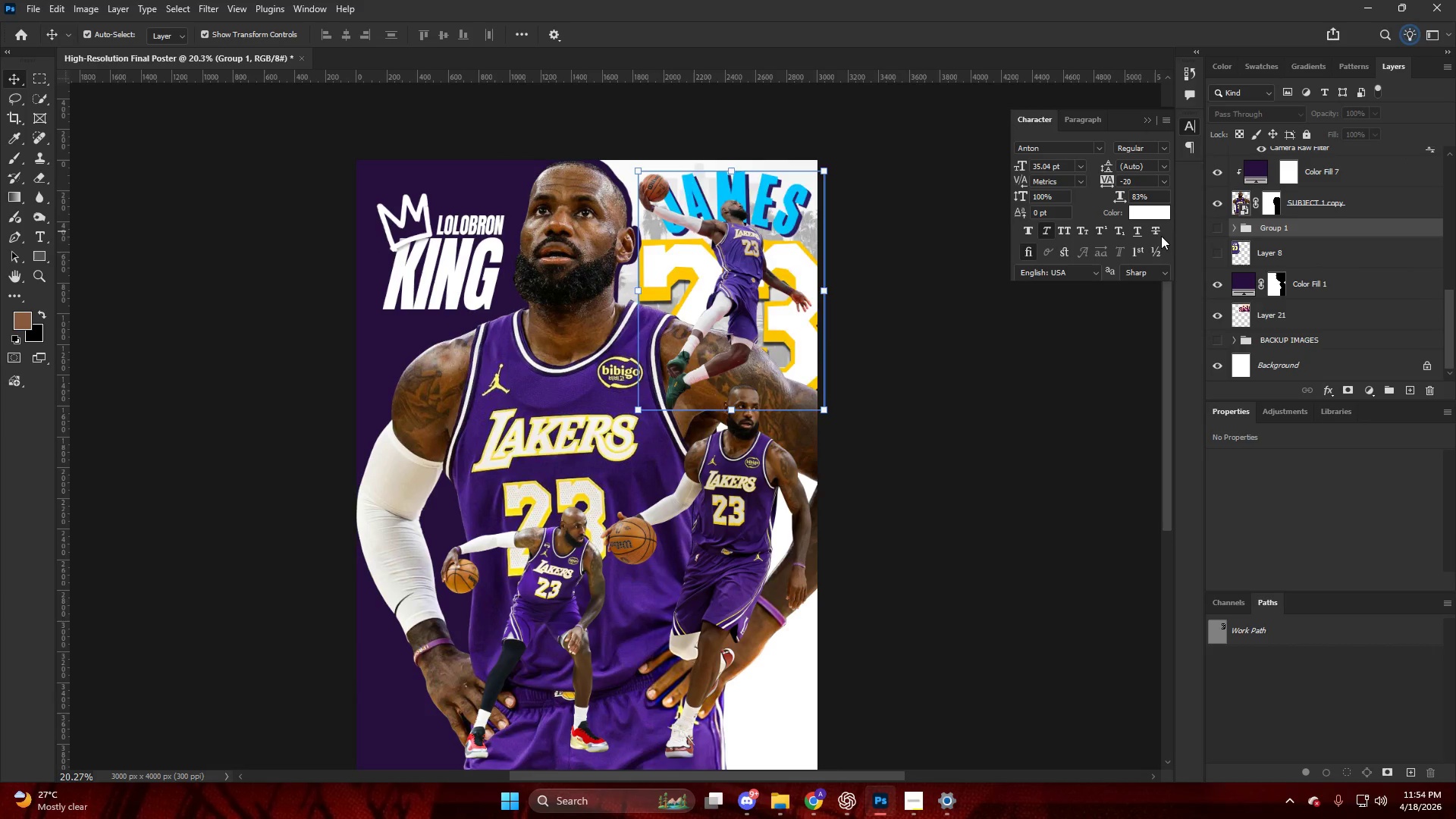 
hold_key(key=AltLeft, duration=0.42)
scroll: coordinate [803, 278], scroll_direction: down, amount: 5.0
 